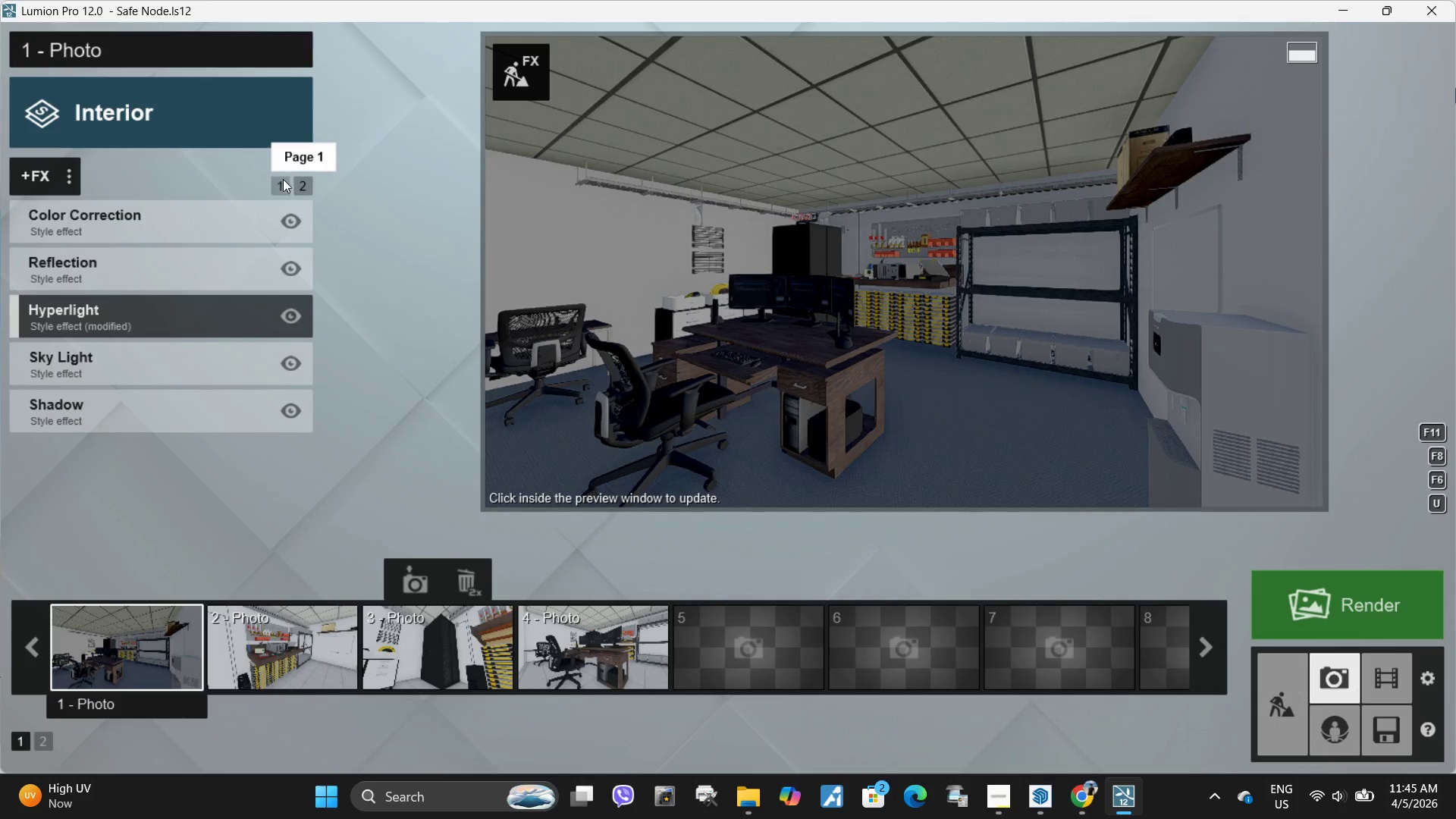 
double_click([283, 179])
 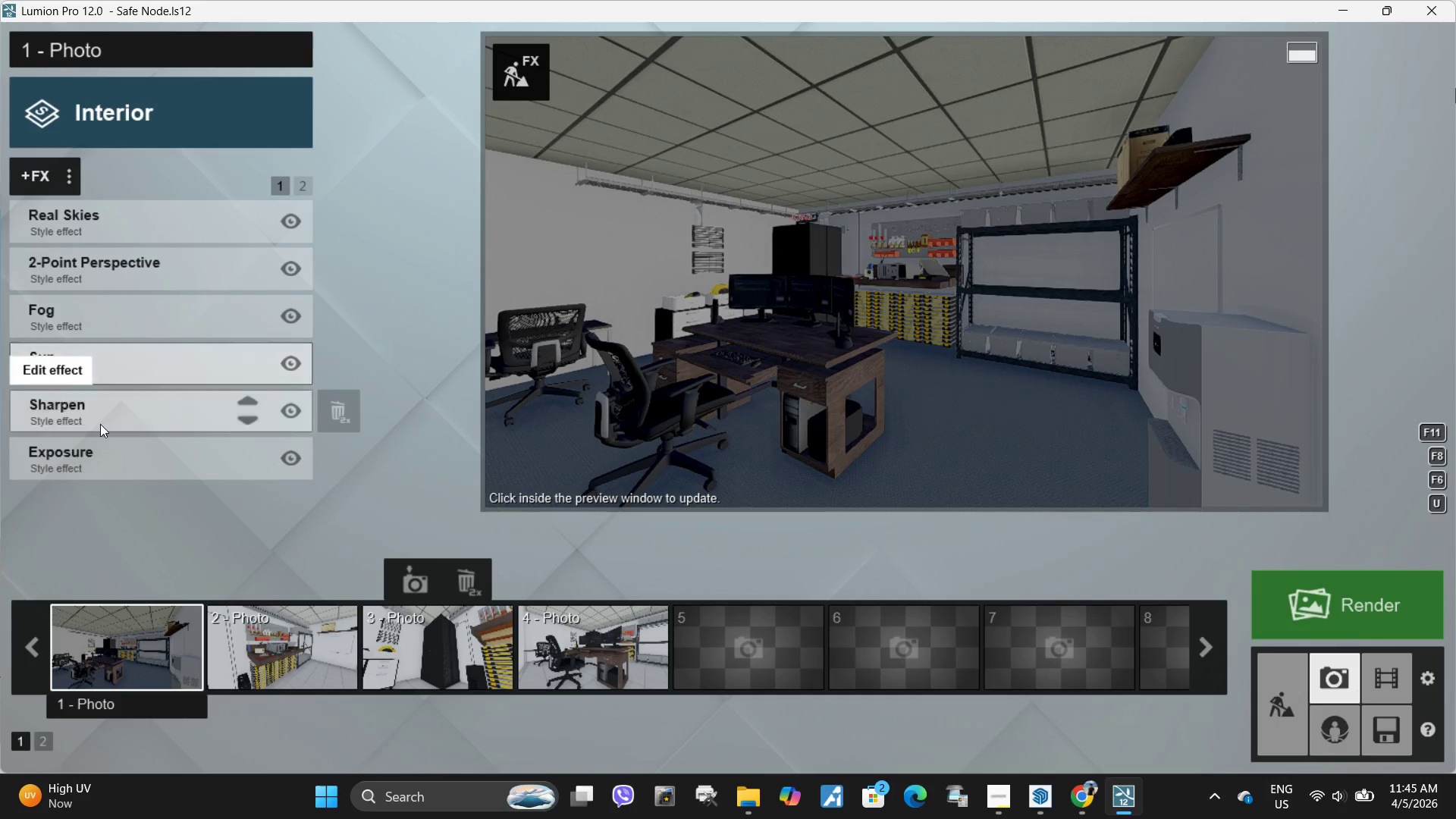 
left_click([97, 466])
 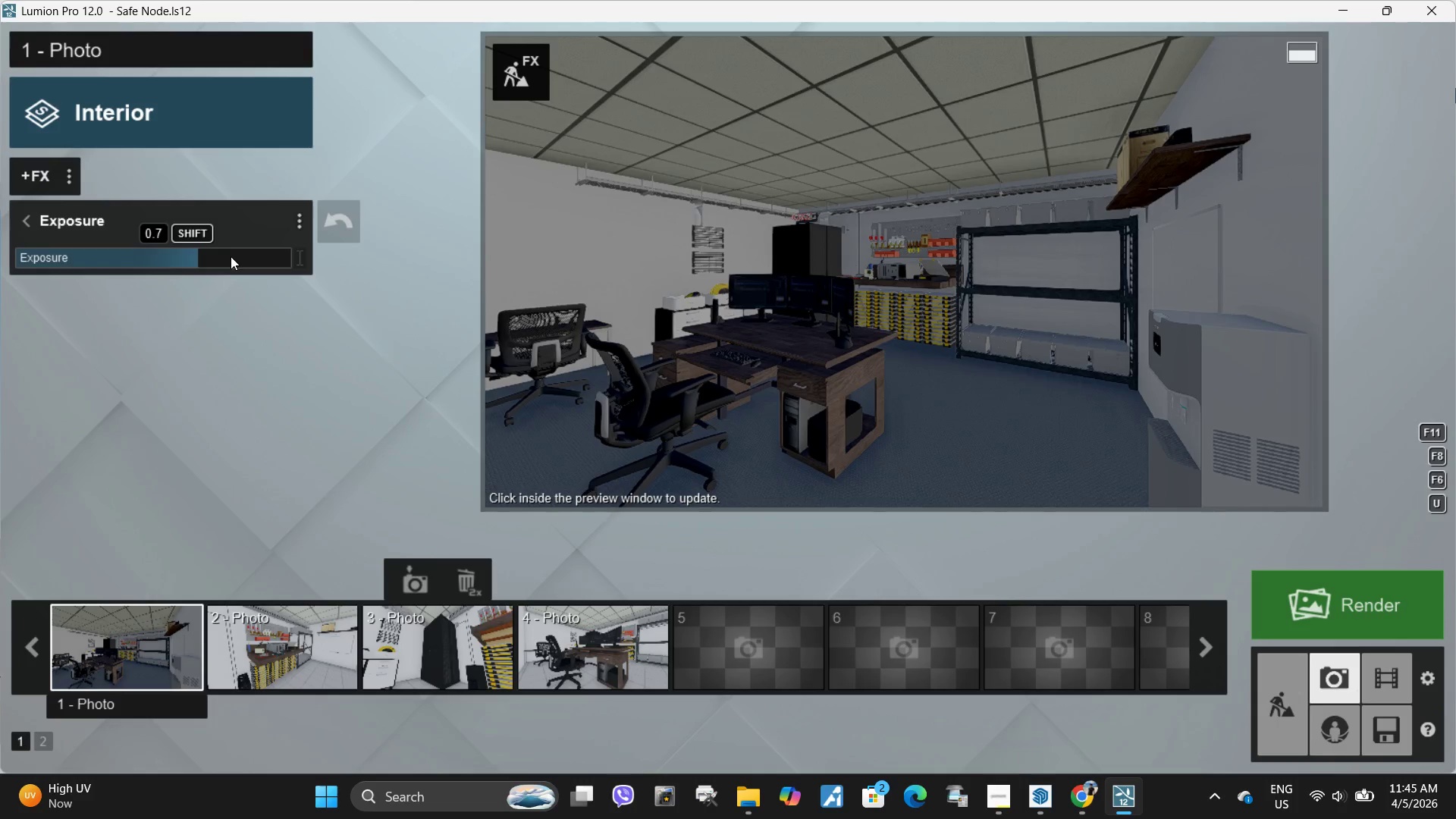 
left_click_drag(start_coordinate=[221, 258], to_coordinate=[222, 262])
 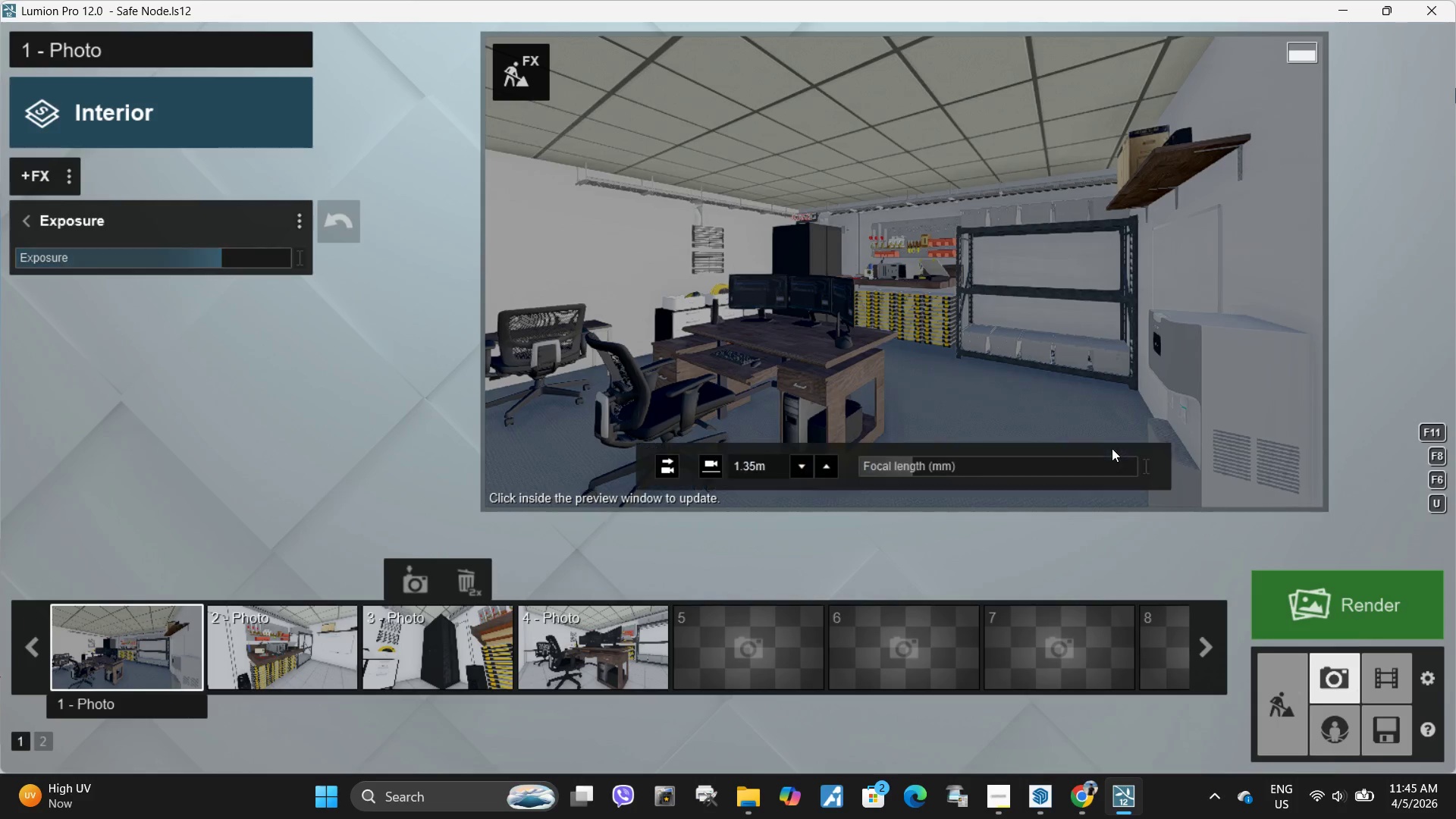 
left_click([1112, 448])
 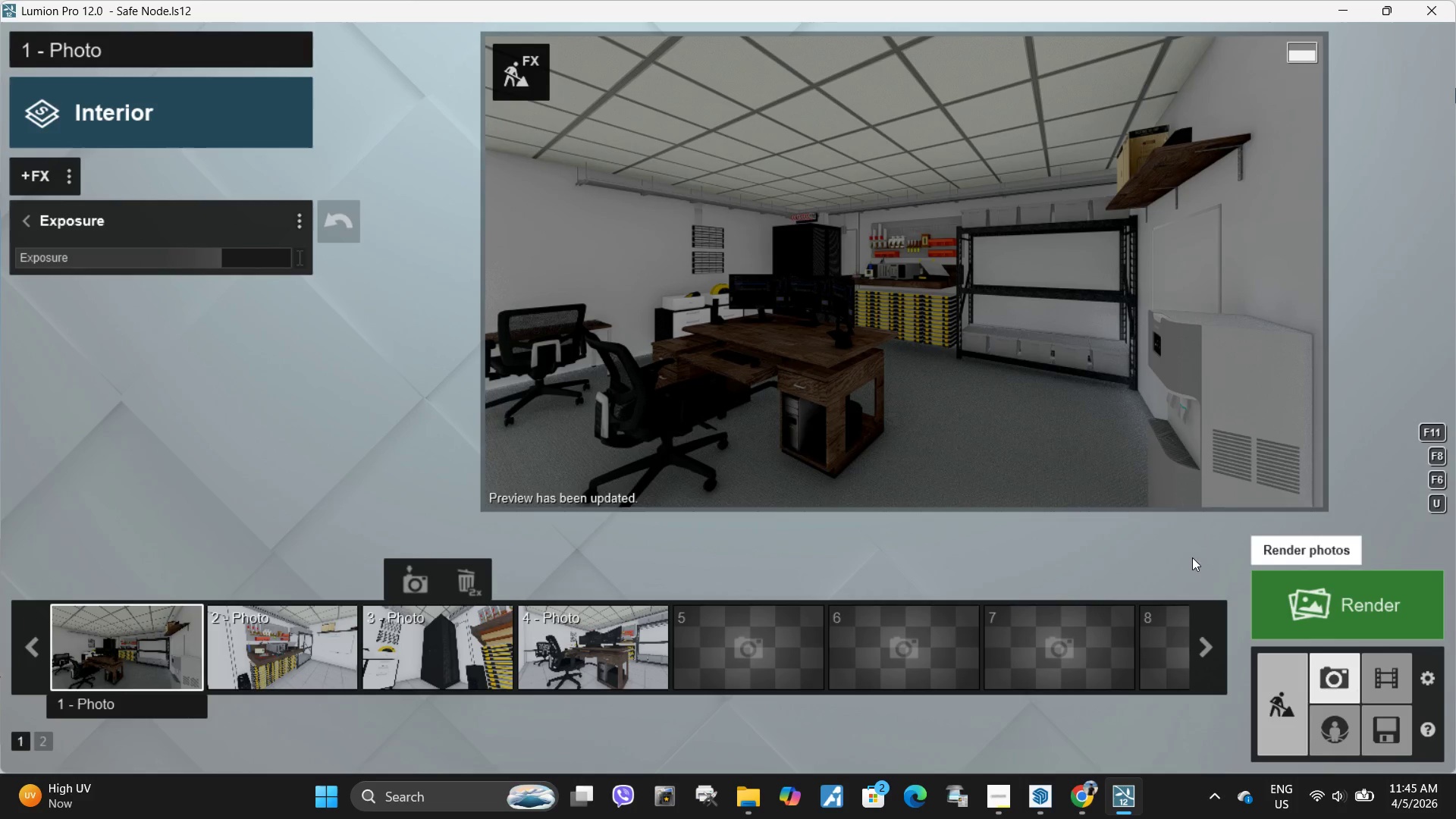 
wait(6.44)
 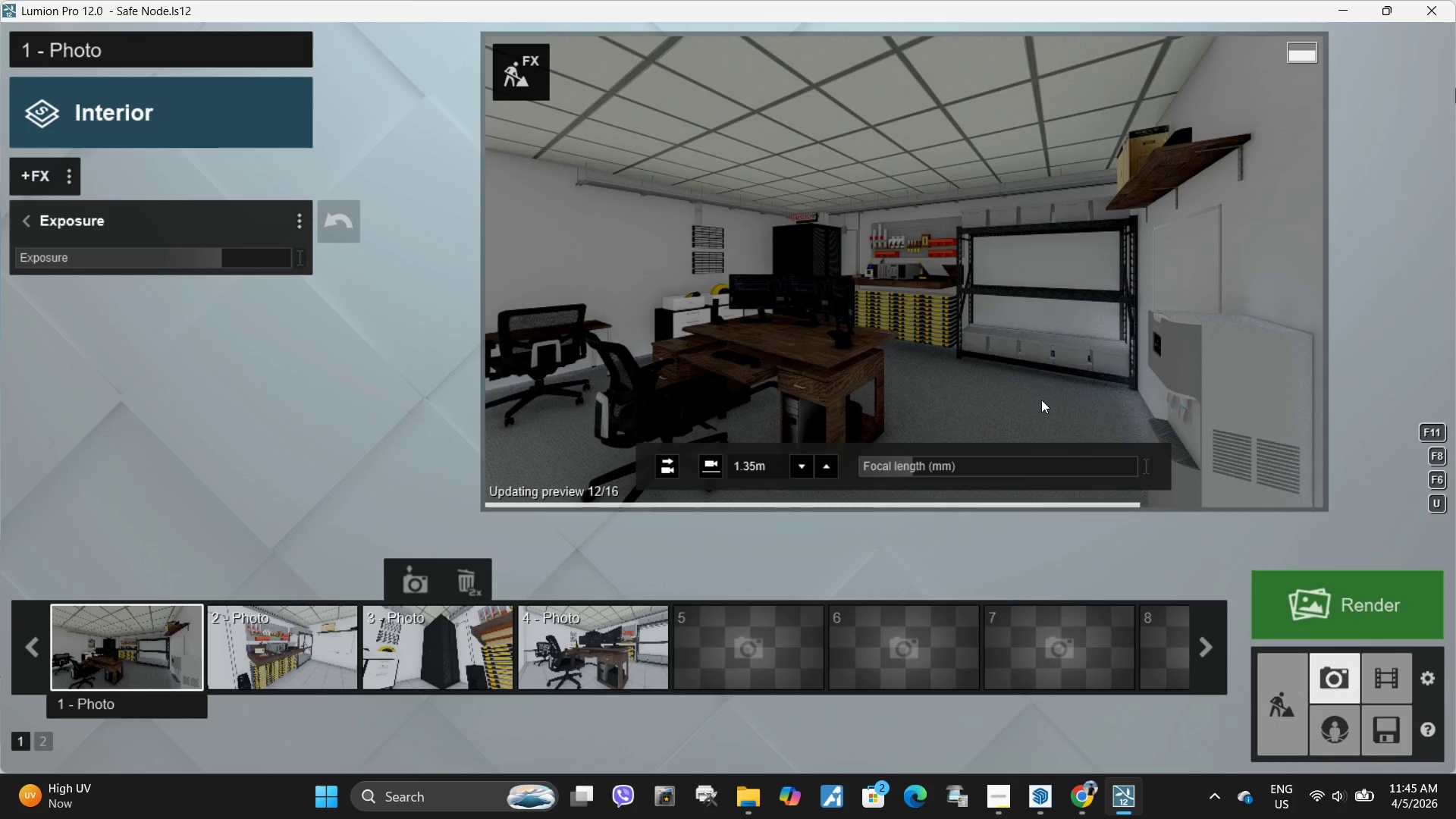 
left_click([1281, 697])
 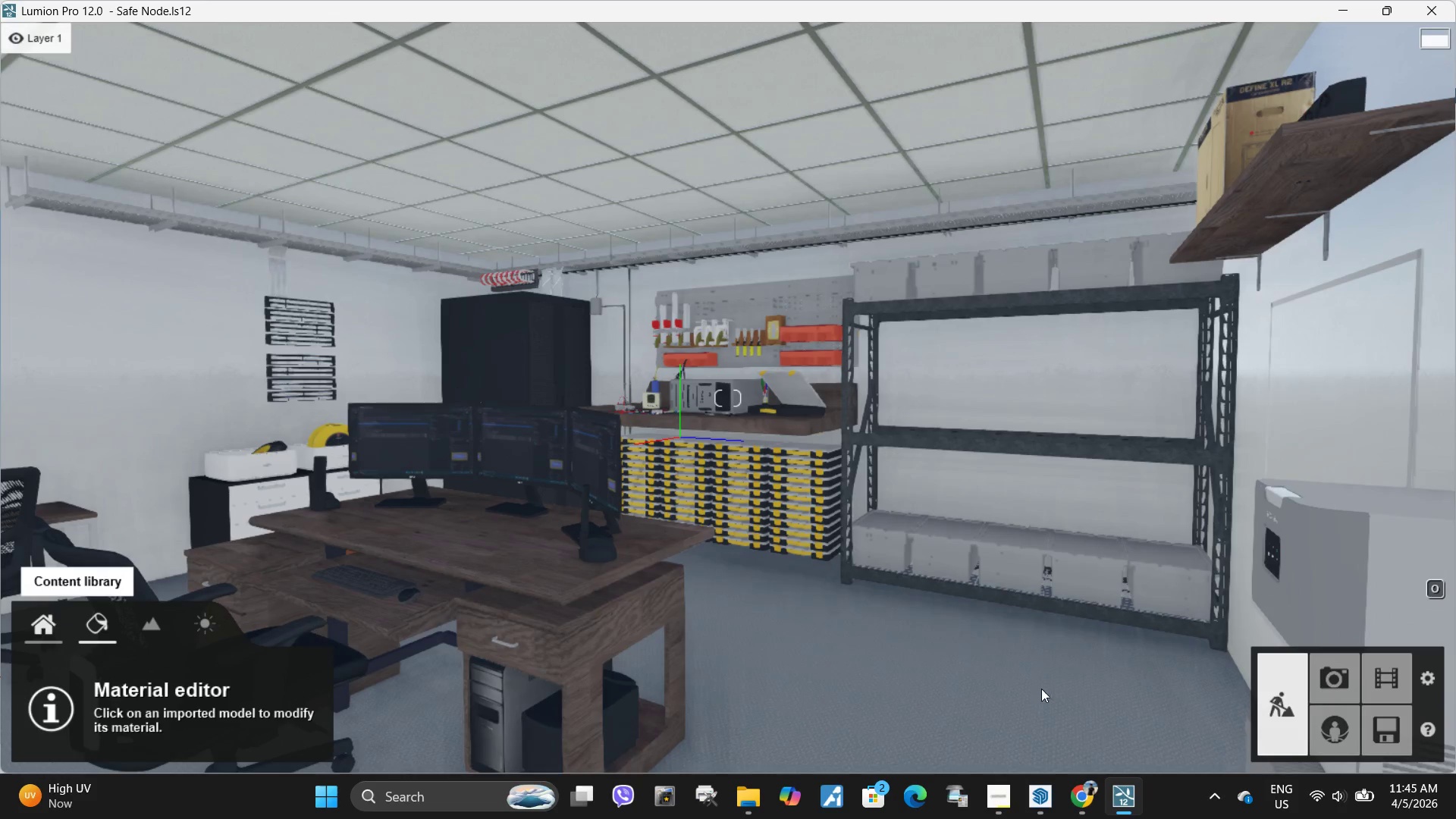 
left_click([1393, 730])
 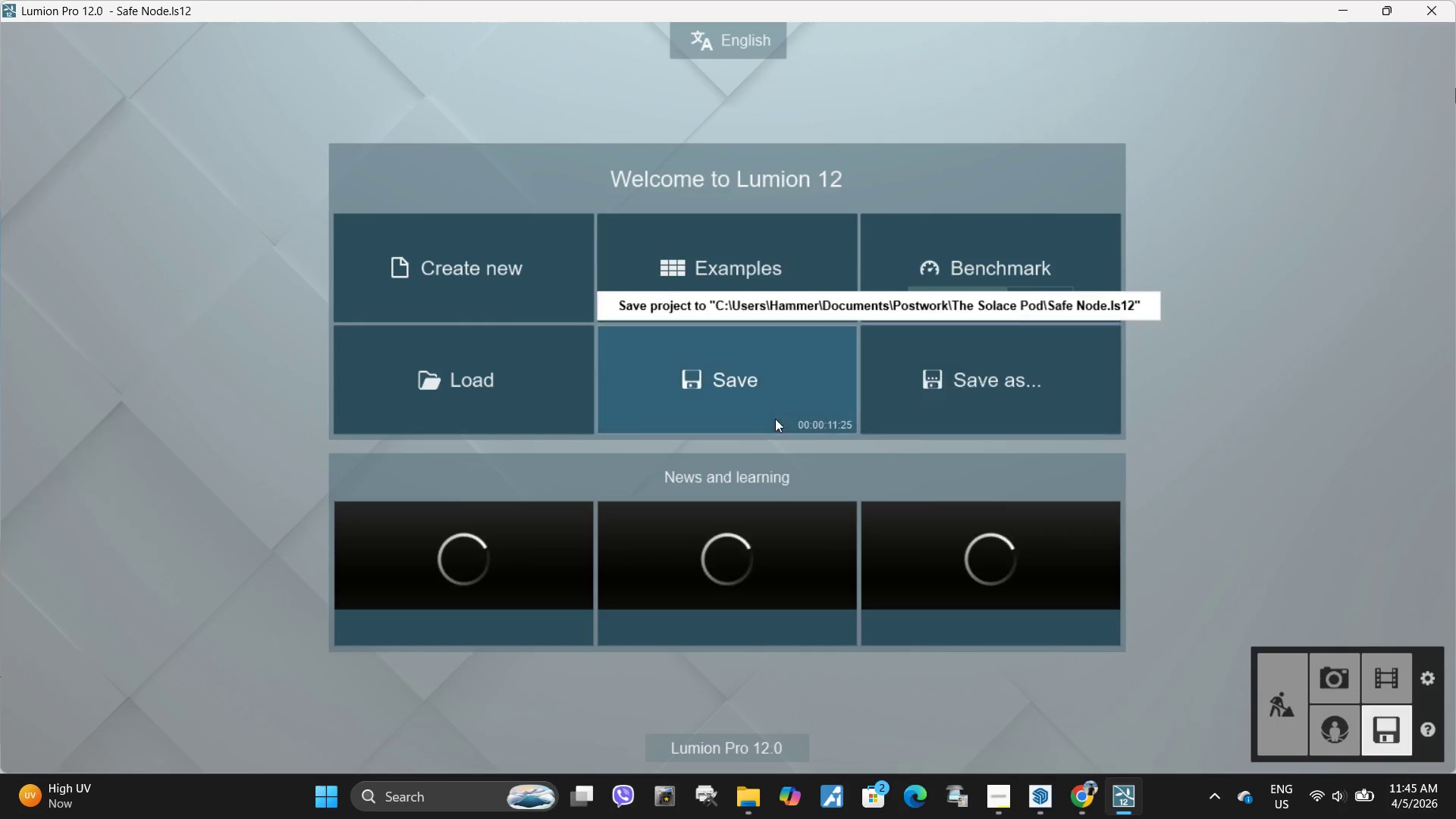 
left_click([789, 388])
 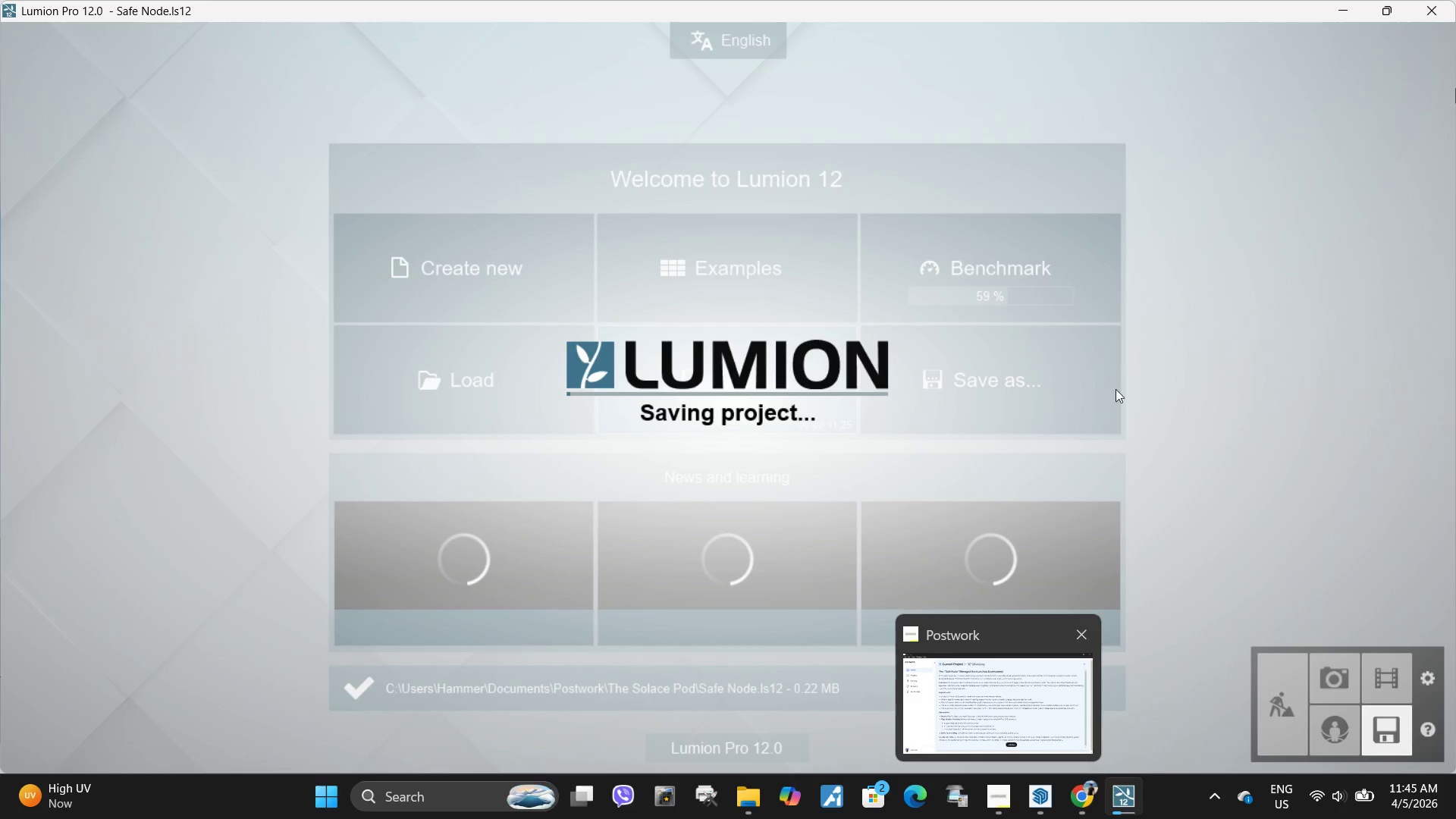 
wait(9.25)
 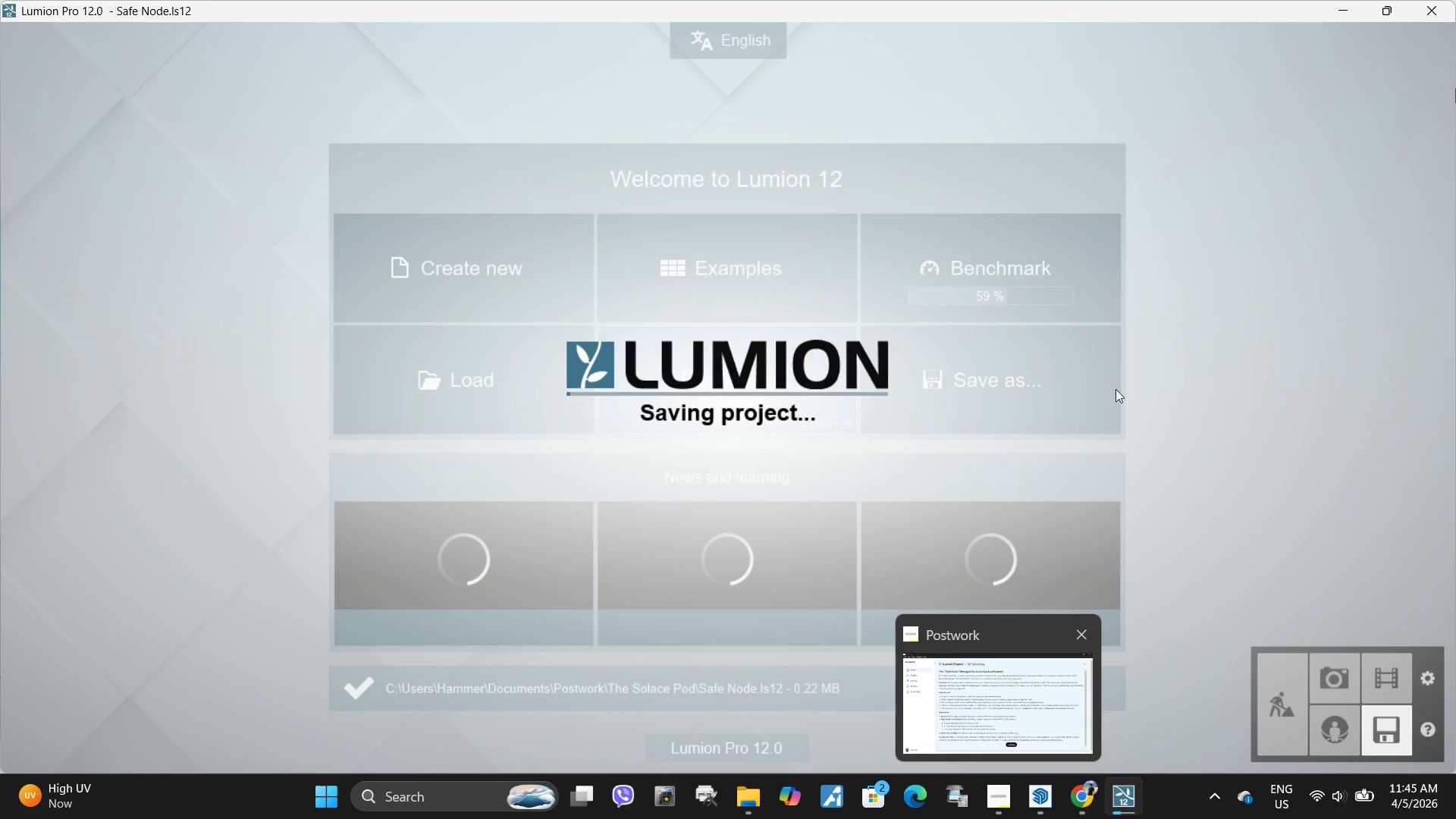 
left_click([1274, 710])
 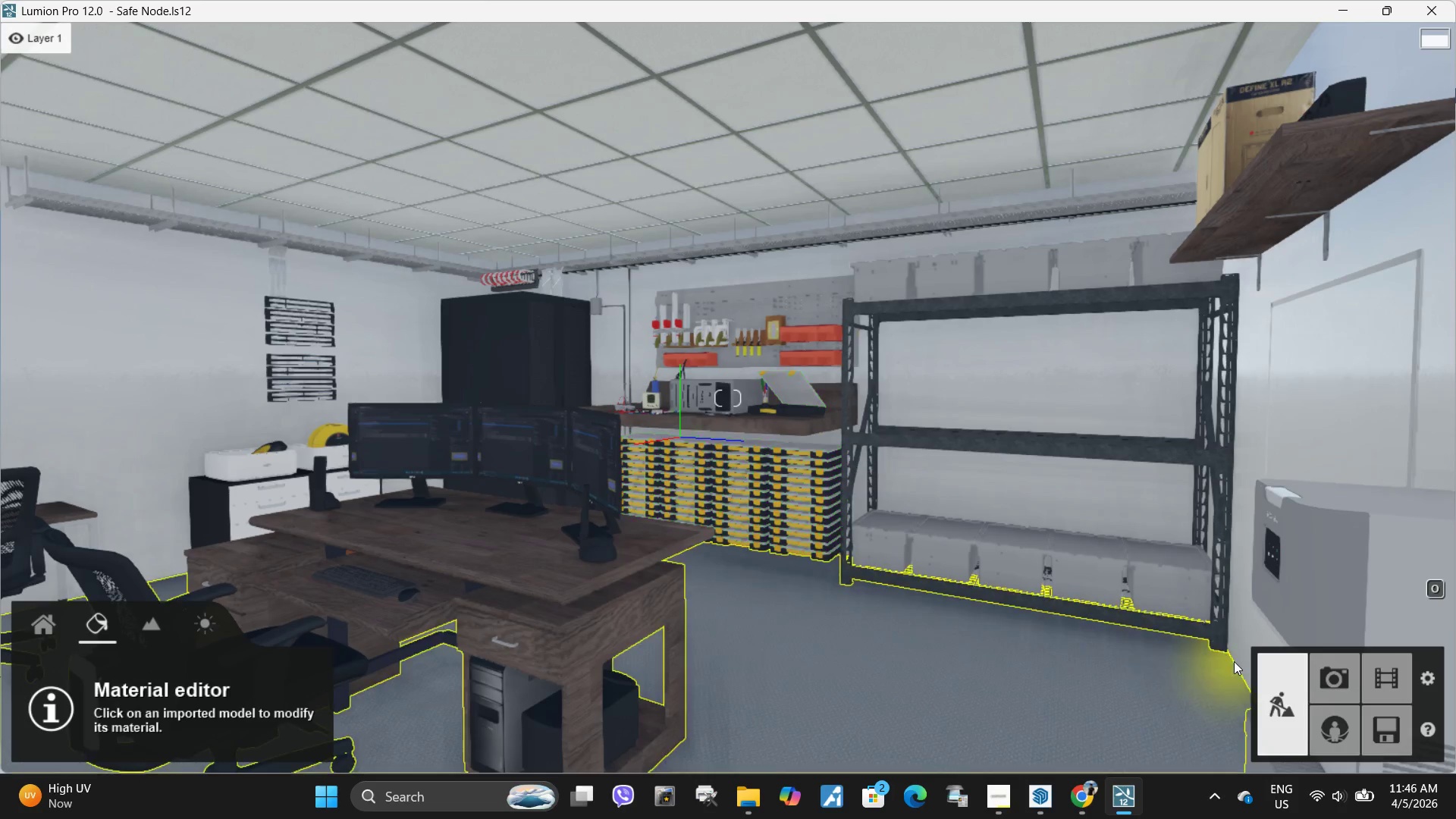 
left_click([1335, 668])
 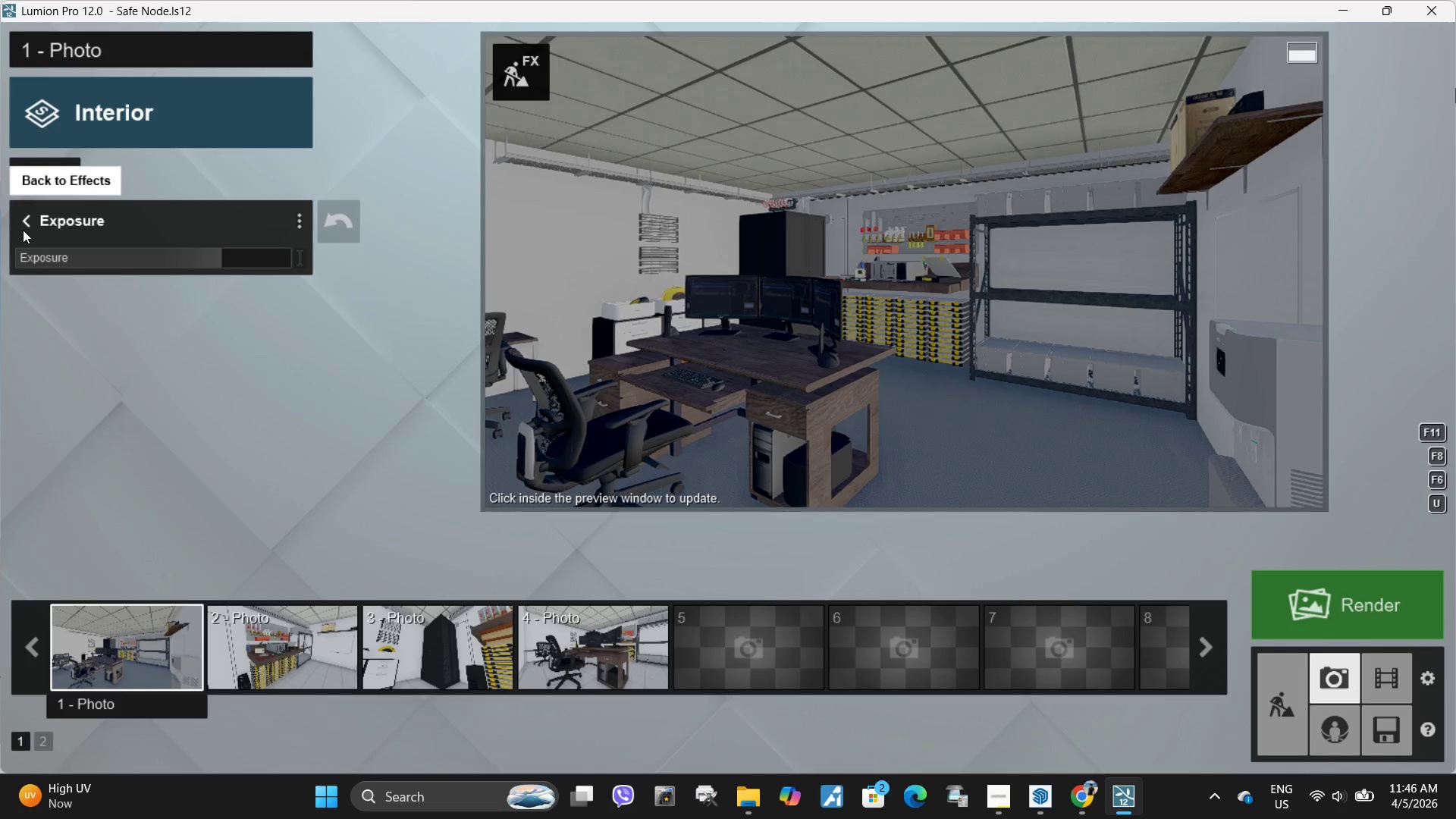 
wait(5.61)
 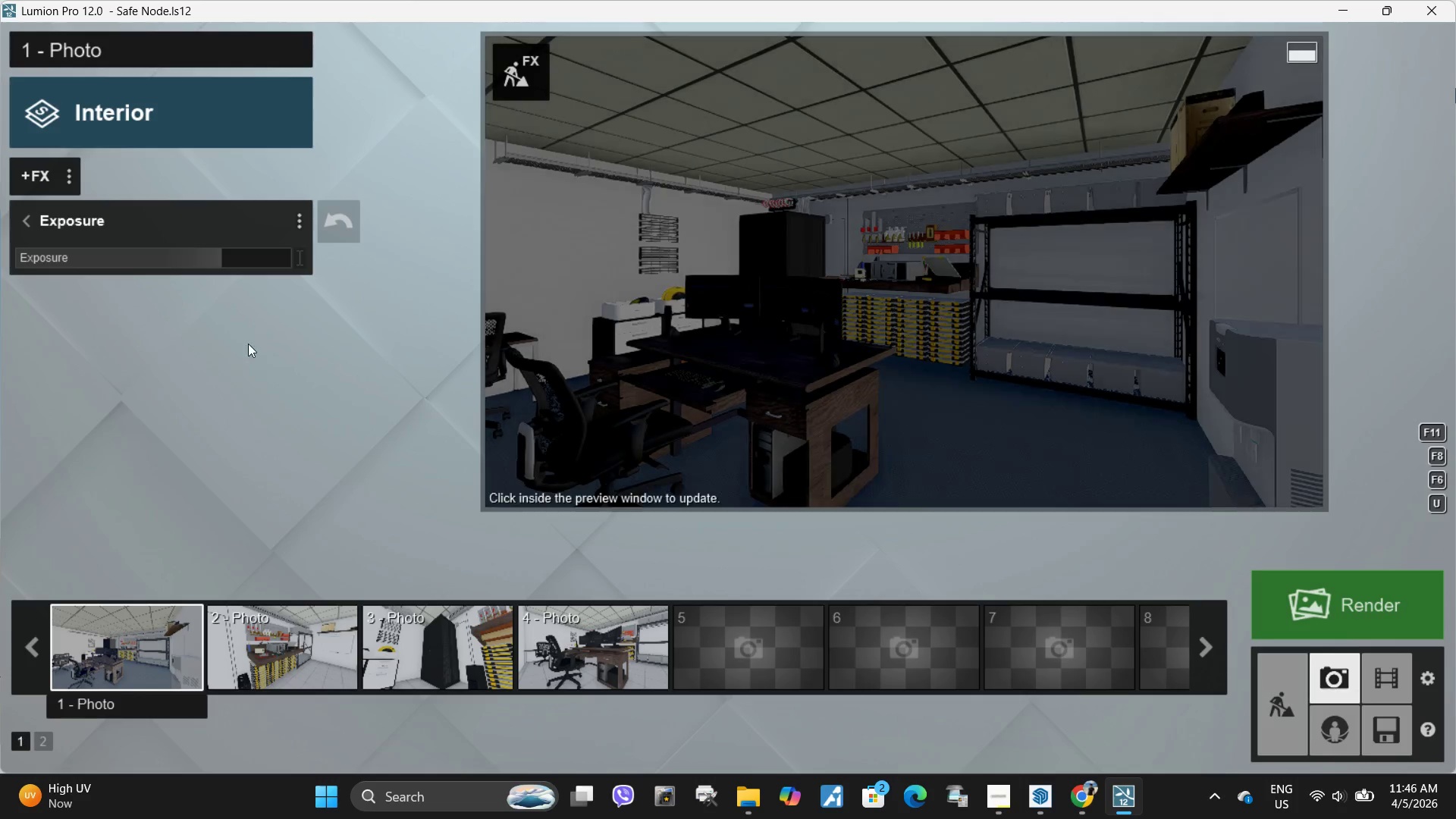 
double_click([300, 645])
 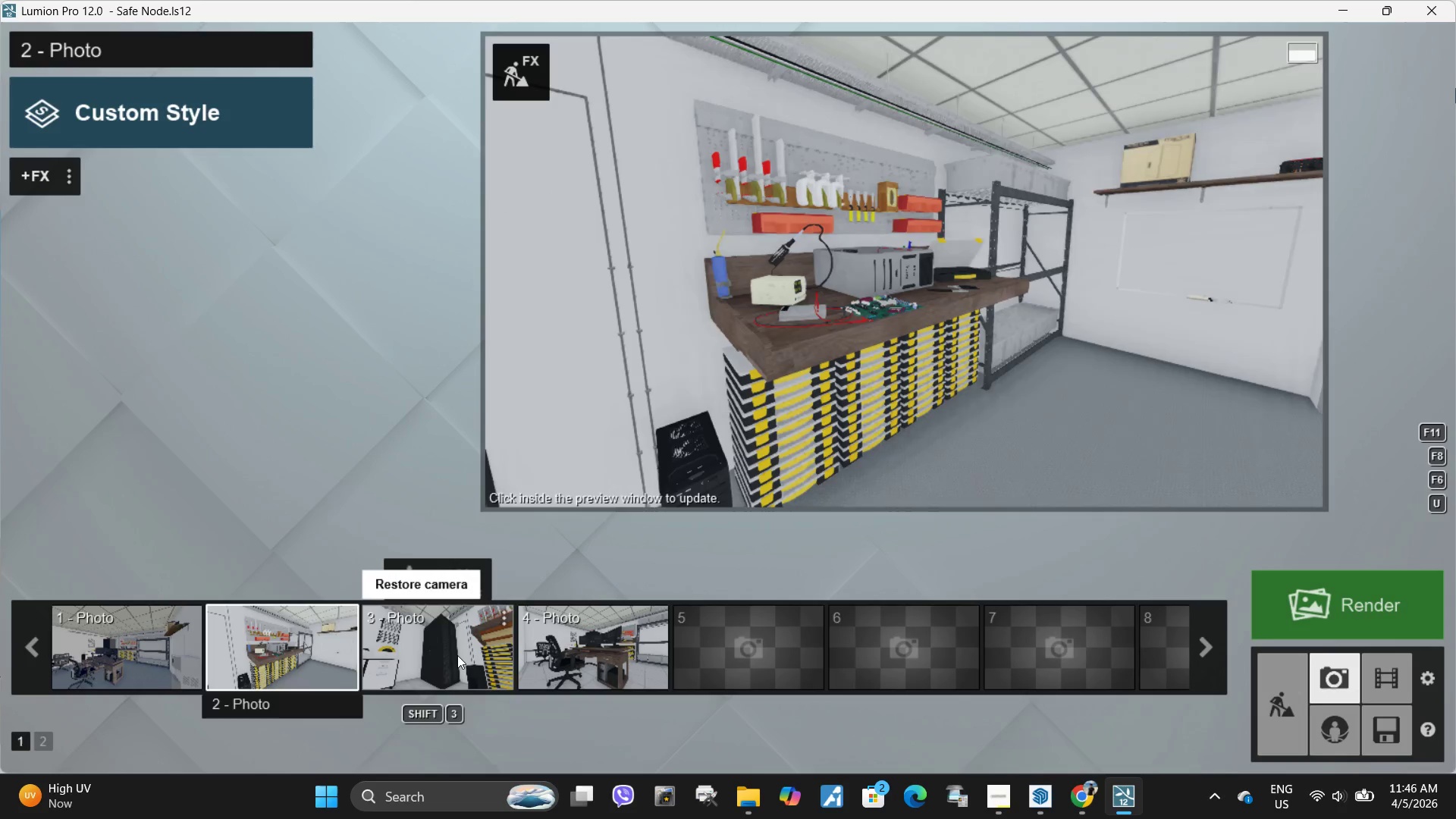 
left_click([457, 655])
 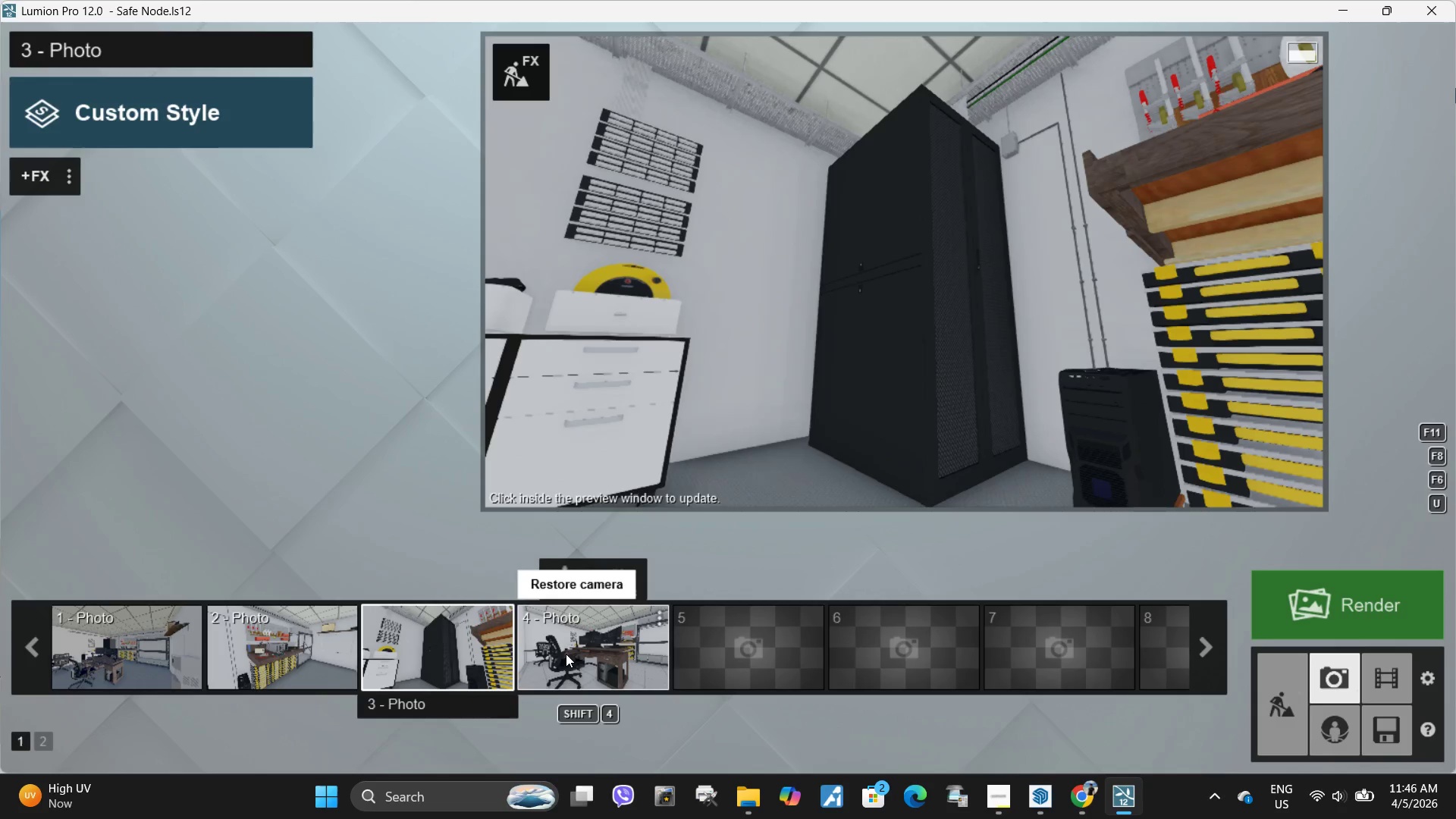 
double_click([566, 654])
 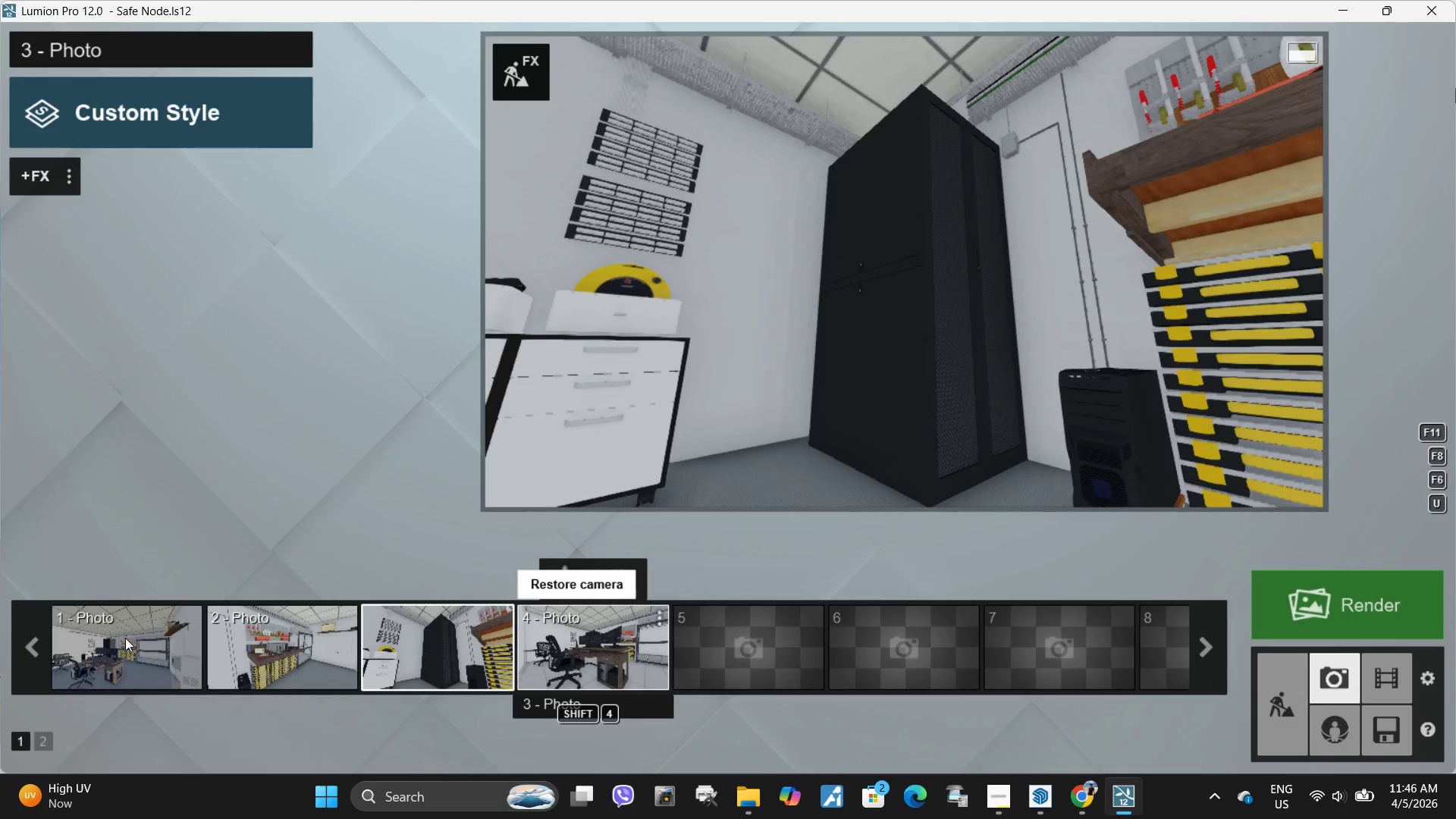 
left_click([124, 638])
 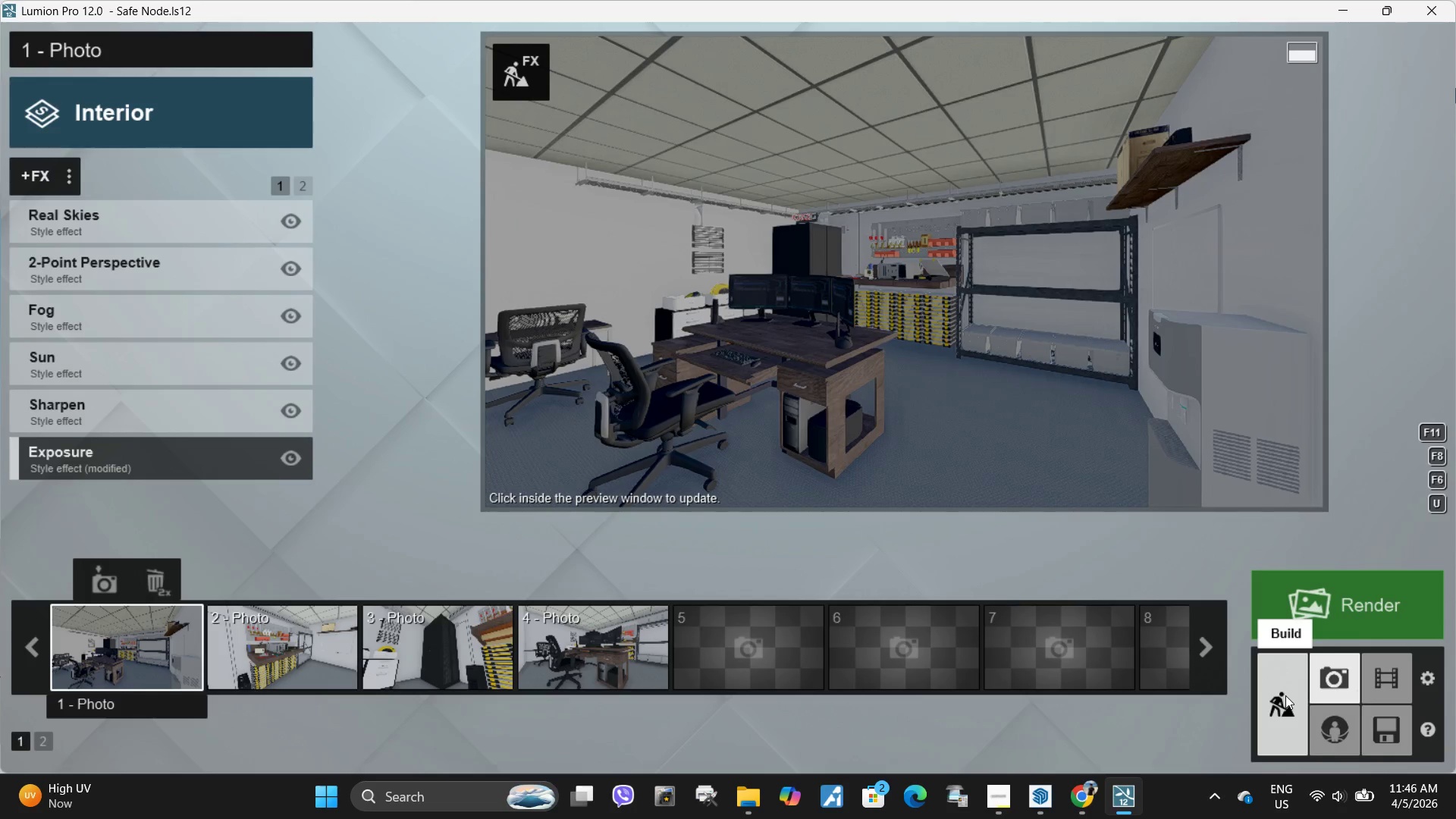 
left_click([1285, 695])
 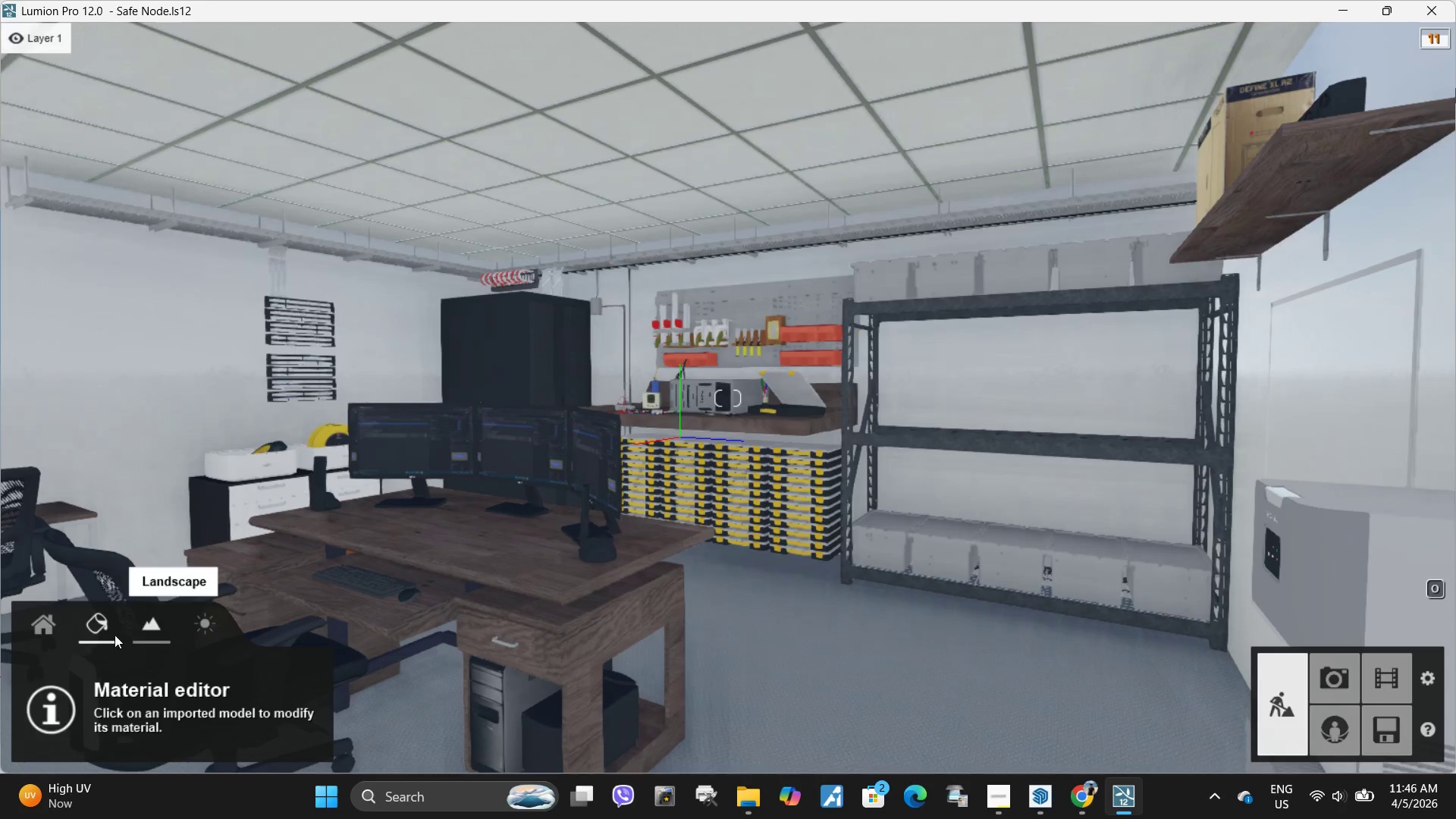 
left_click([61, 625])
 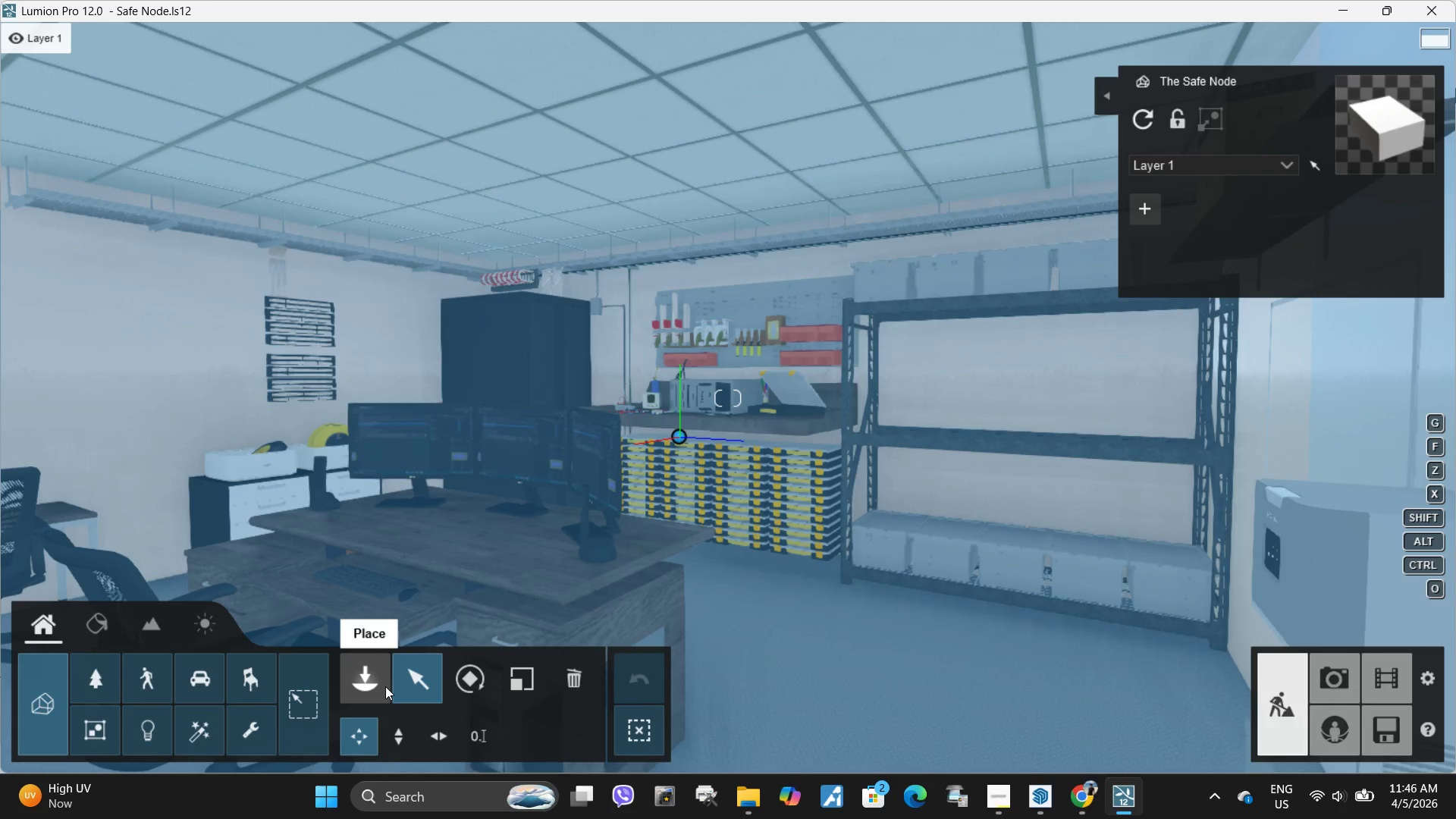 
left_click([385, 686])
 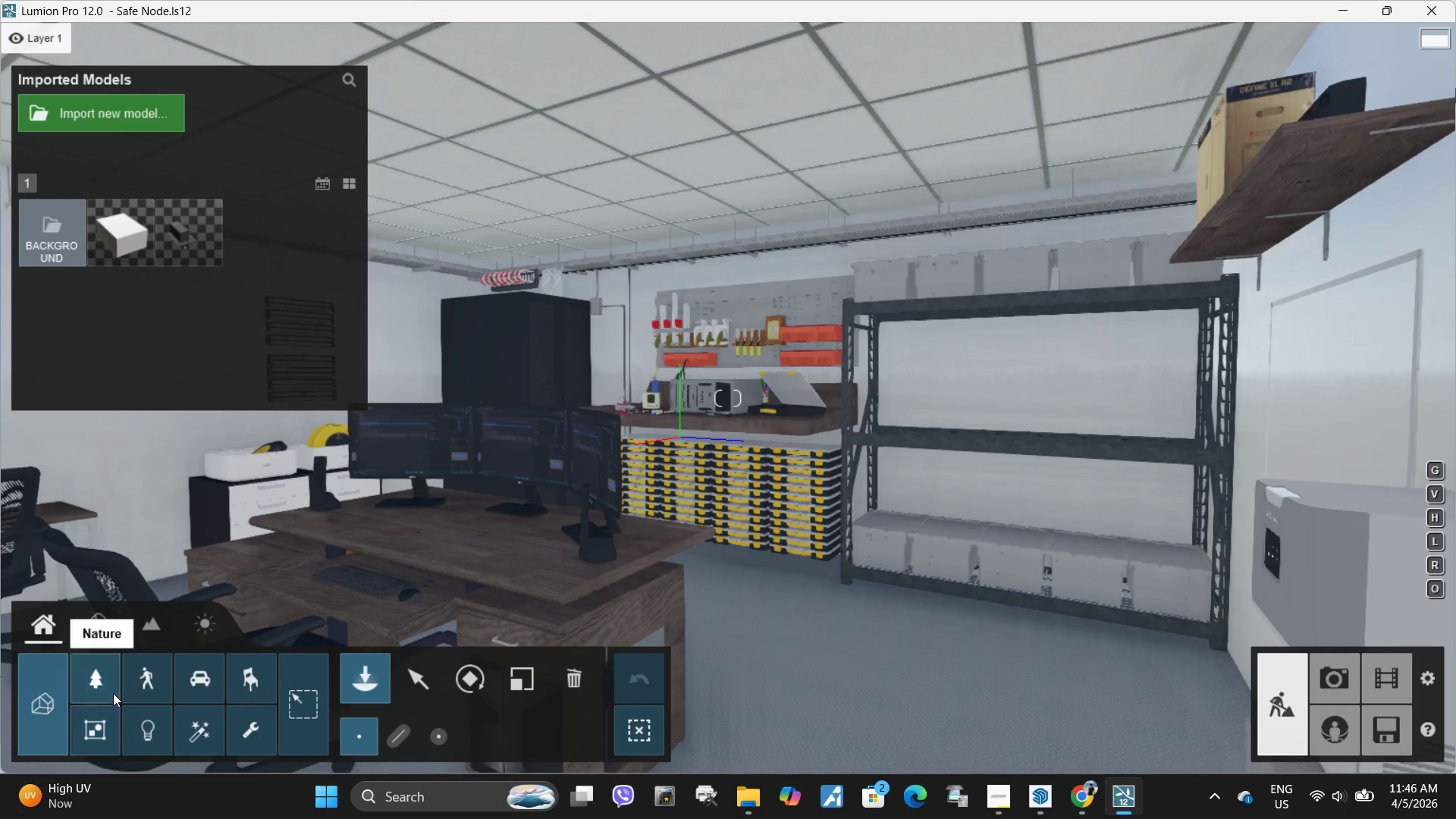 
wait(5.94)
 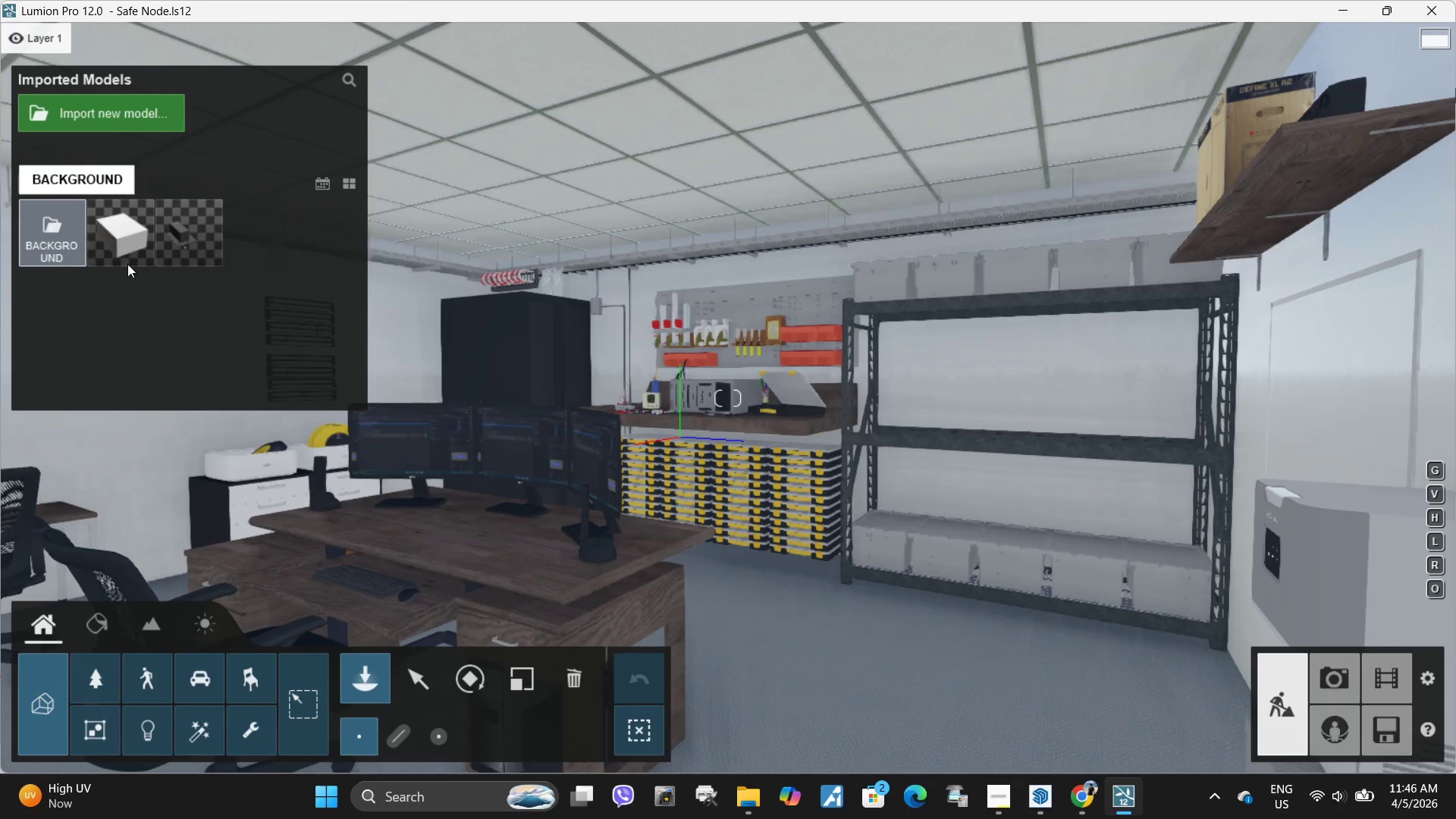 
left_click([210, 733])
 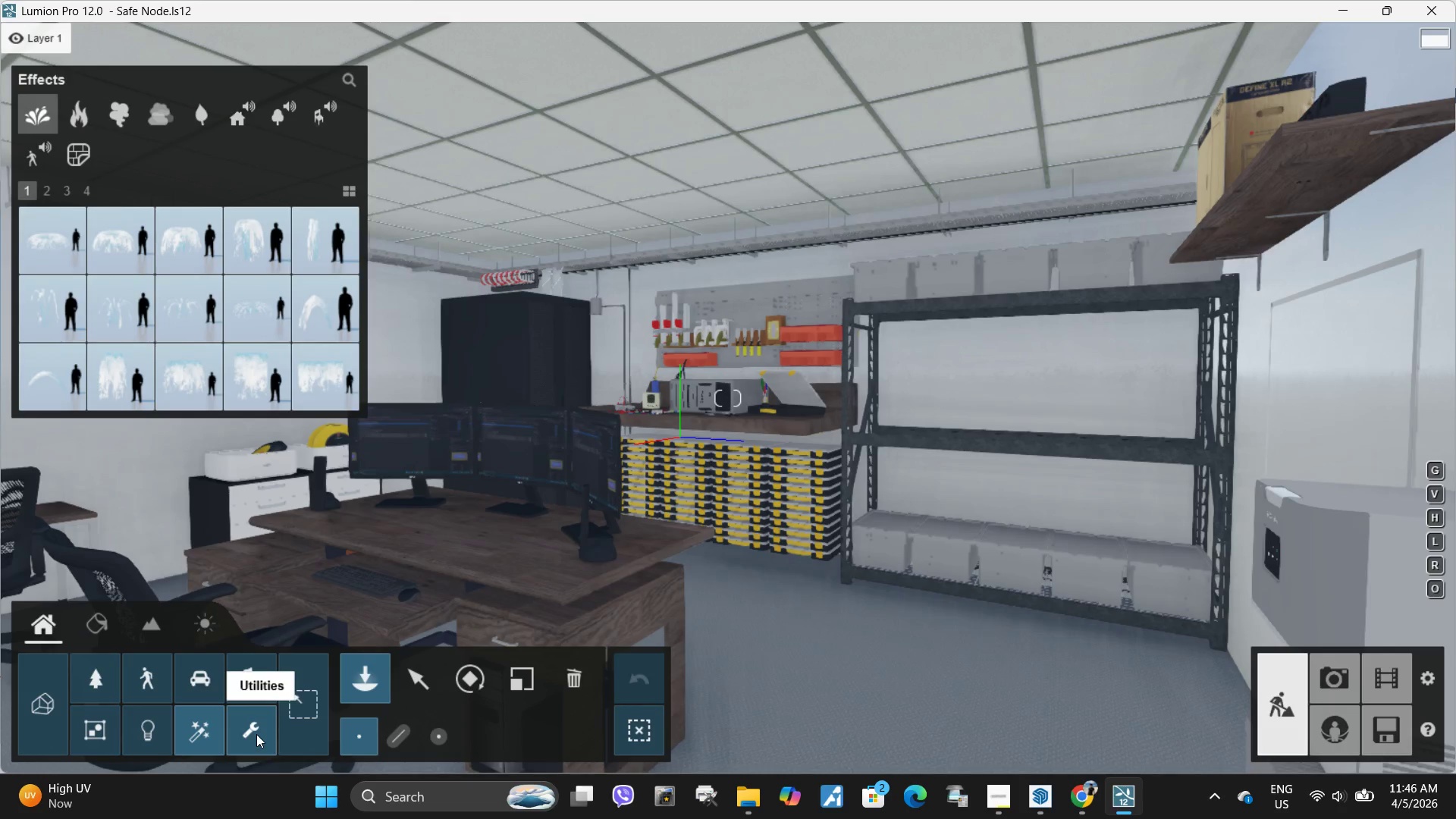 
left_click([256, 734])
 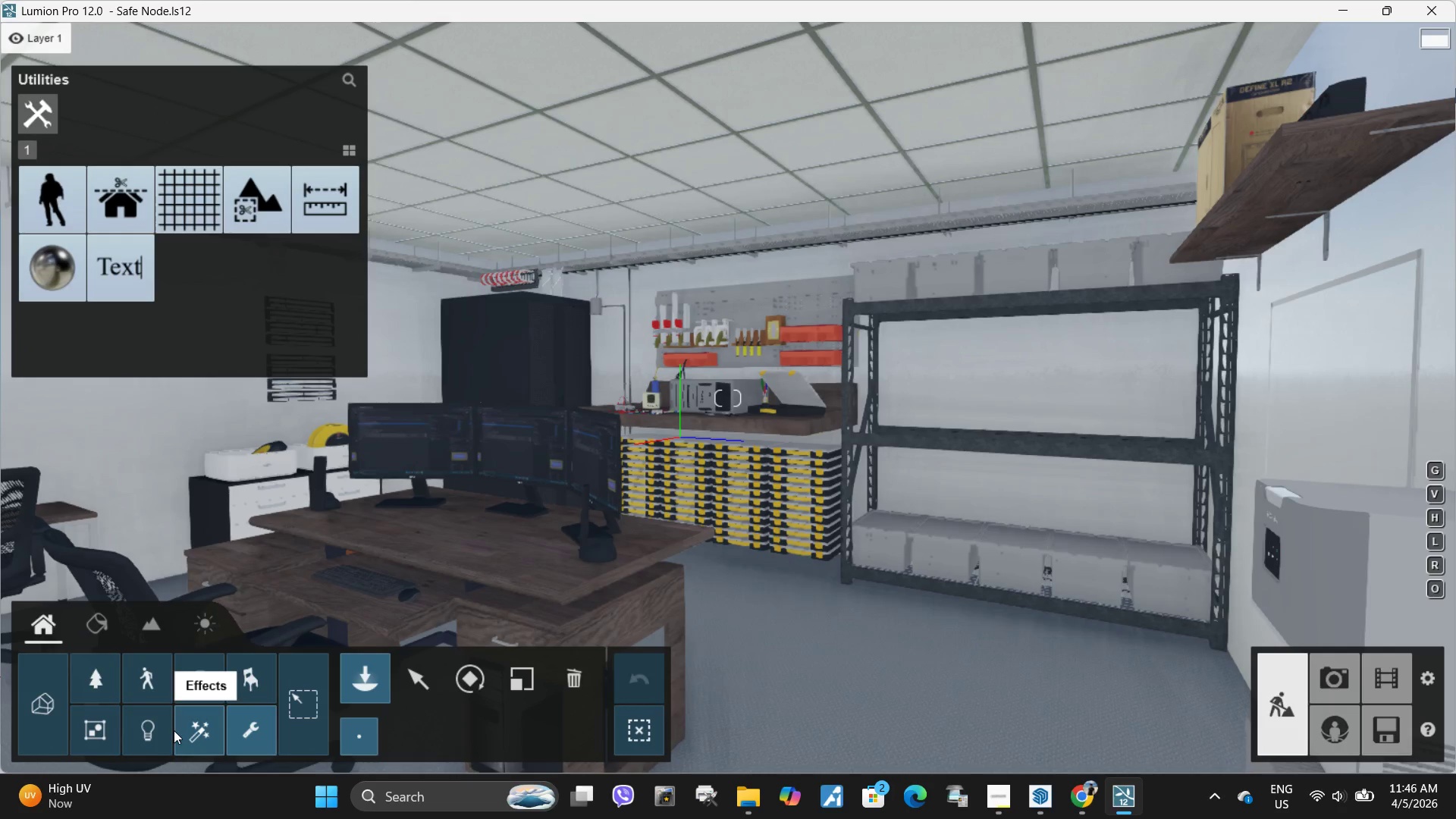 
left_click([169, 731])
 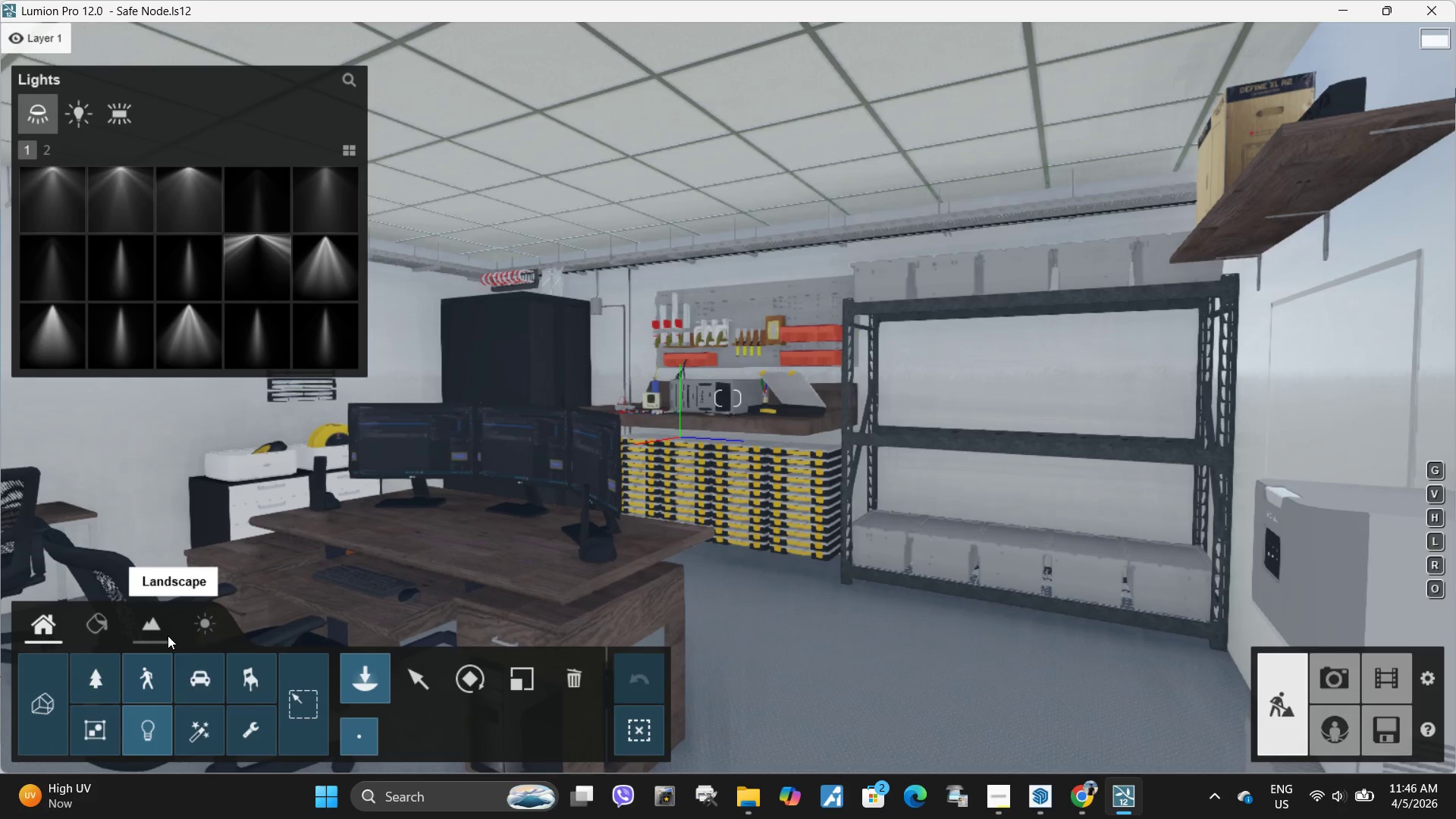 
left_click([99, 626])
 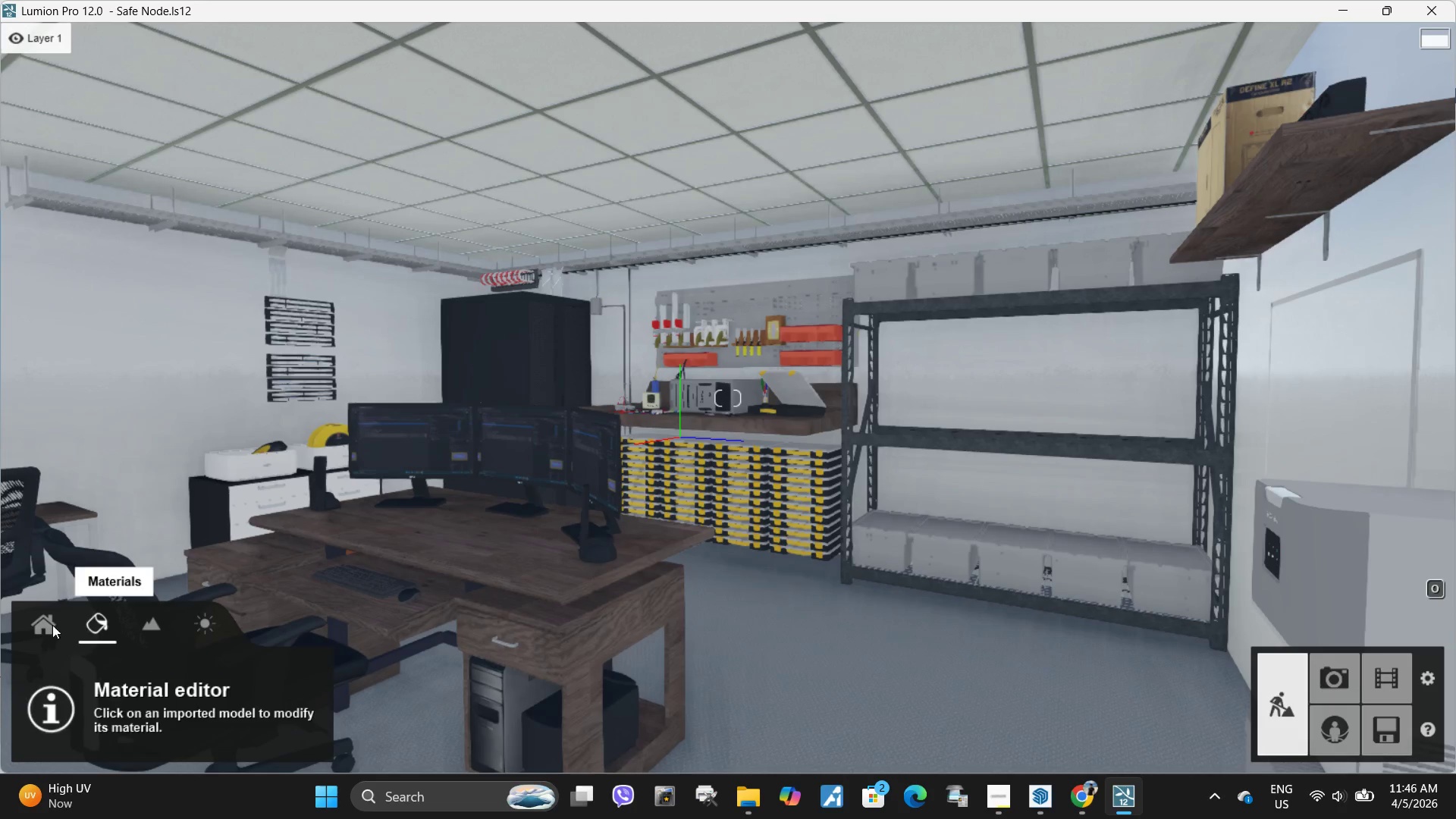 
left_click([46, 624])
 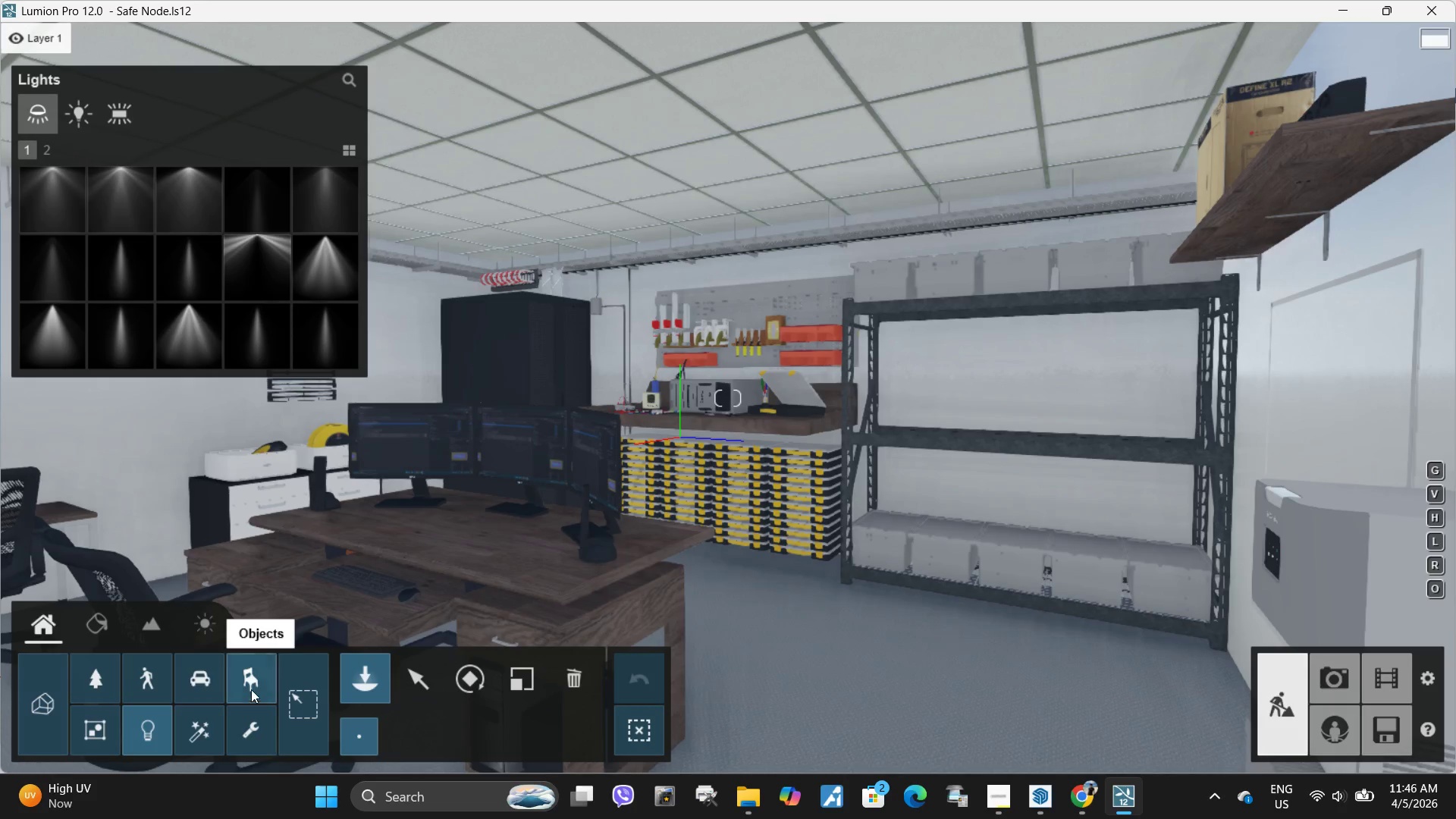 
left_click([267, 689])
 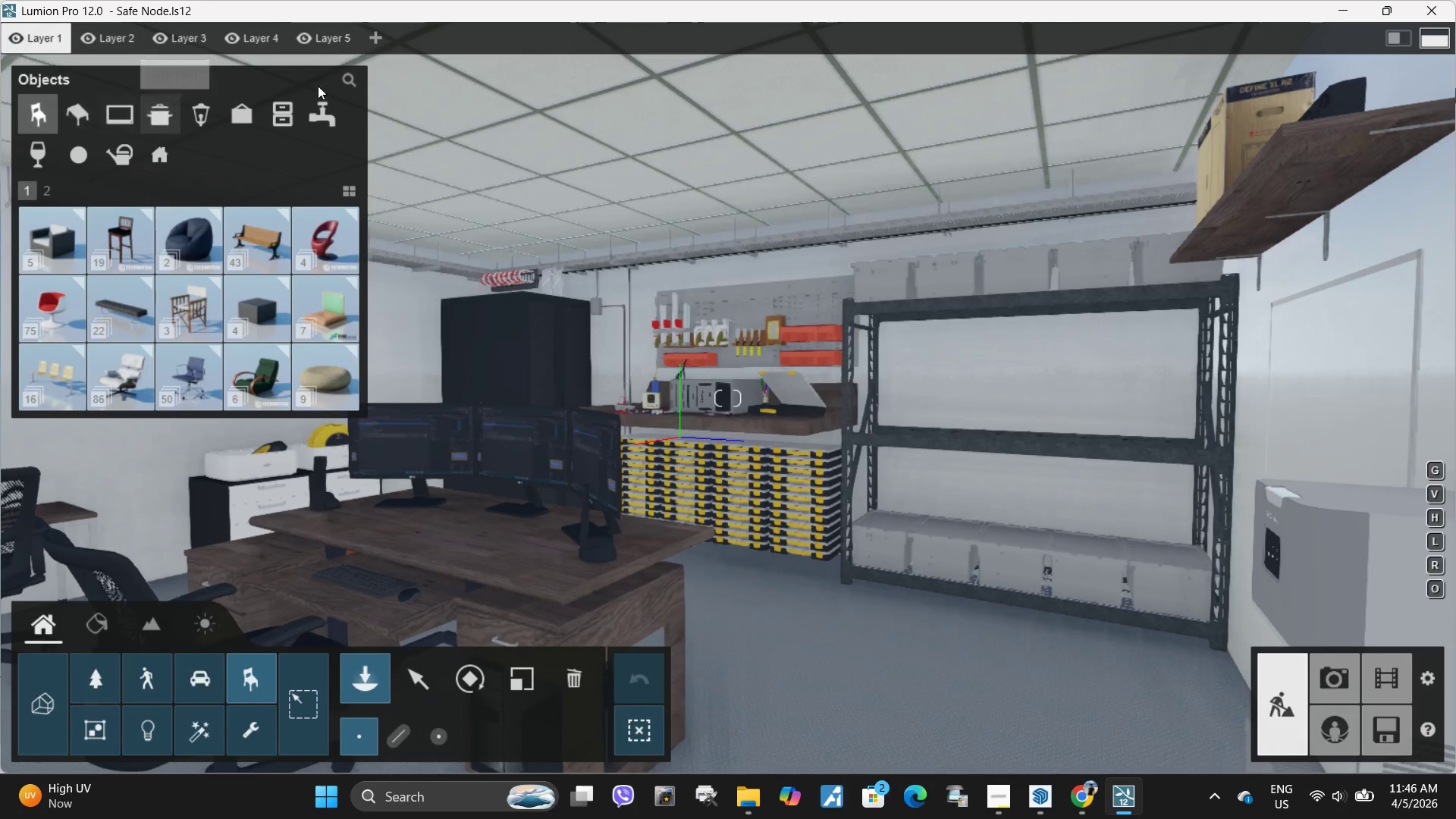 
left_click([348, 85])
 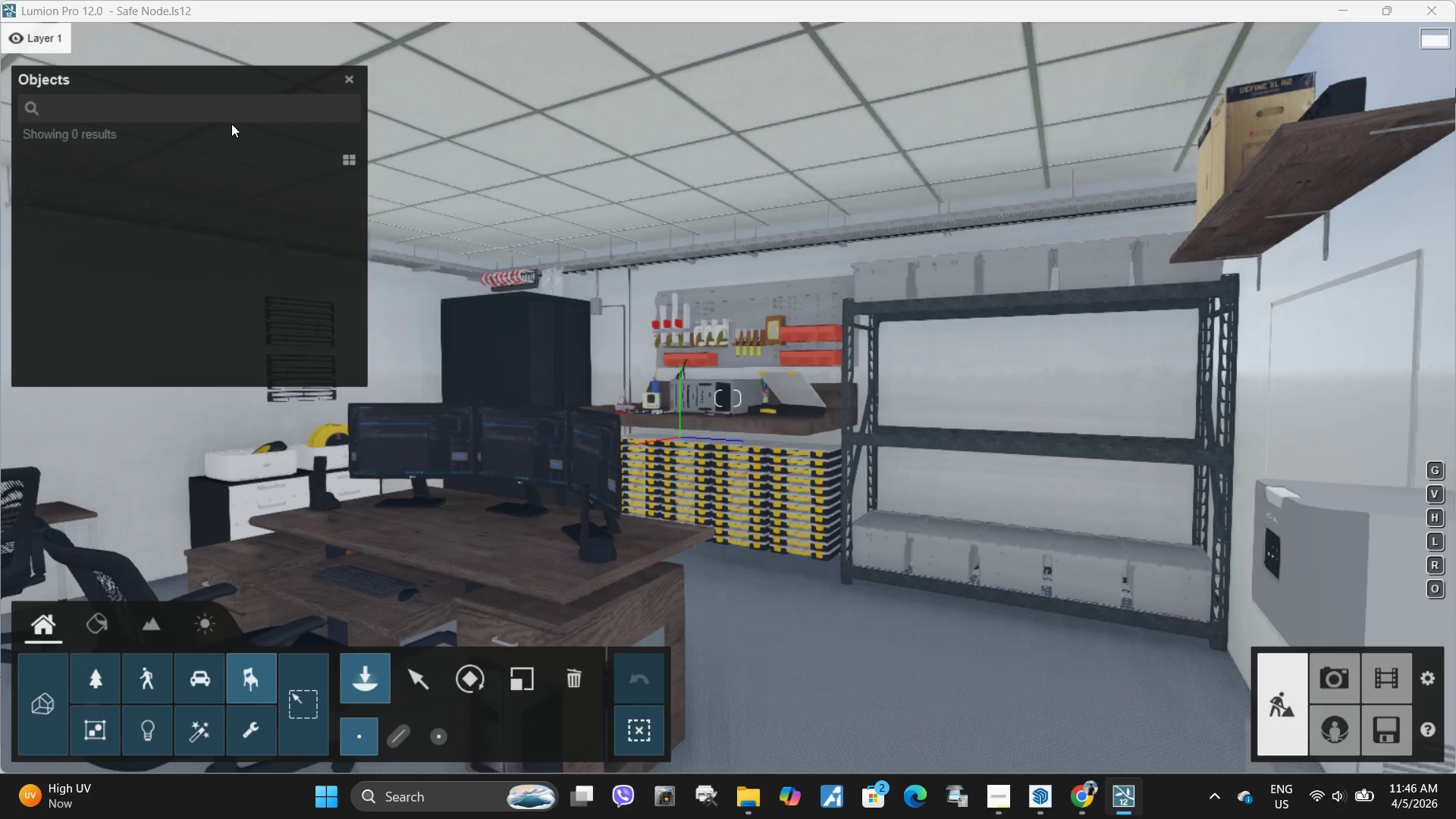 
type(lights)
 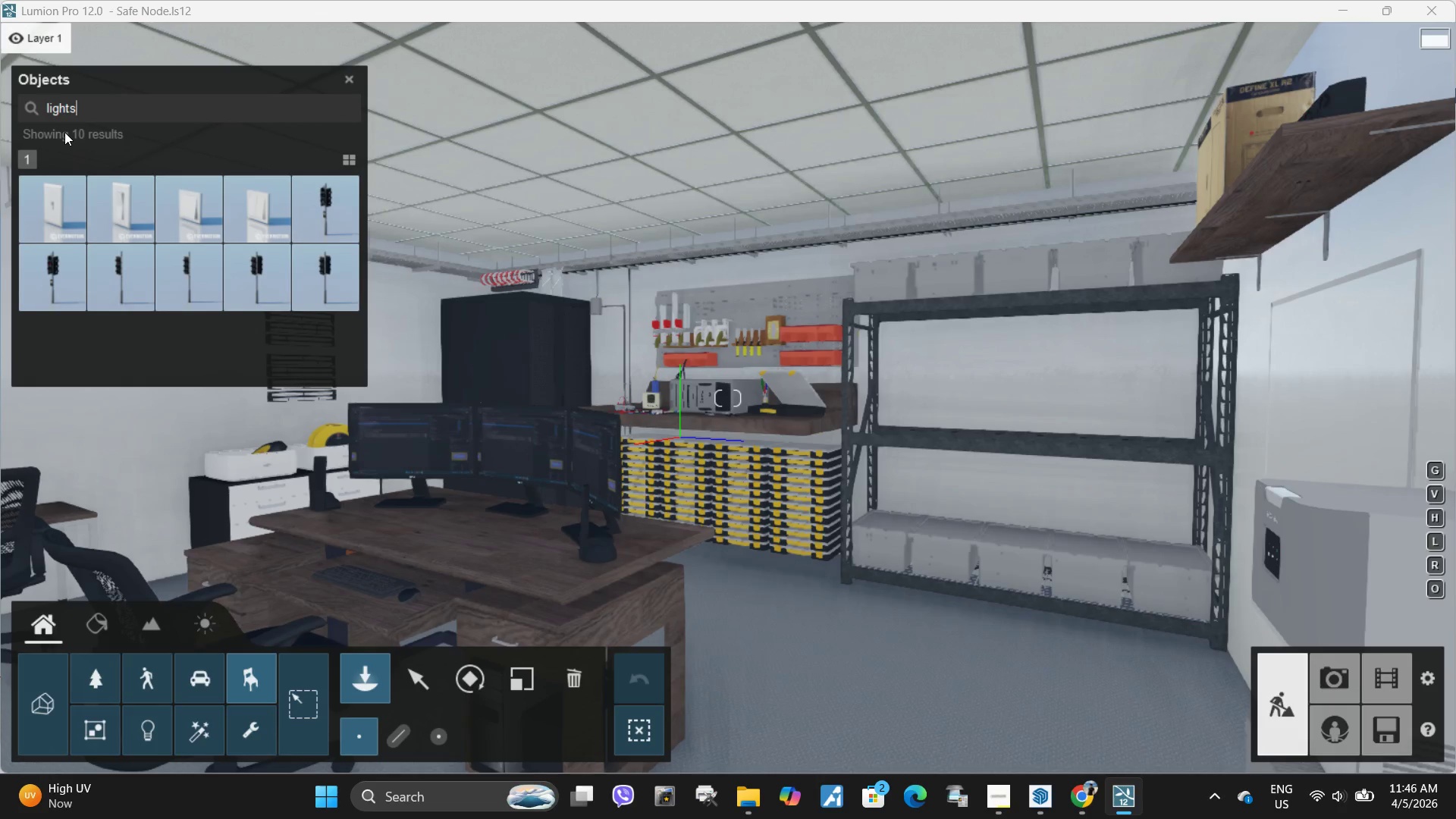 
left_click_drag(start_coordinate=[106, 106], to_coordinate=[27, 107])
 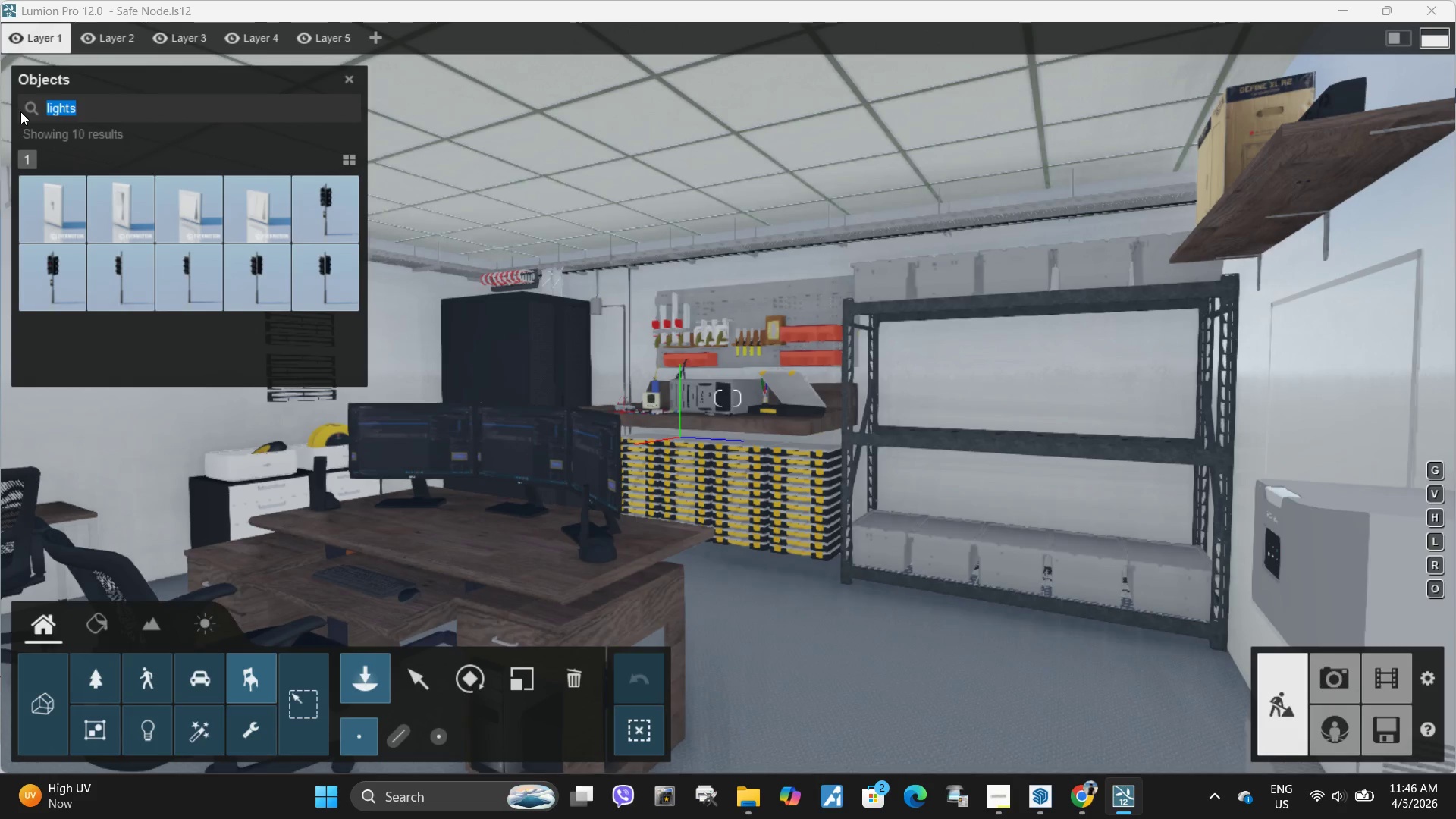 
type(light)
 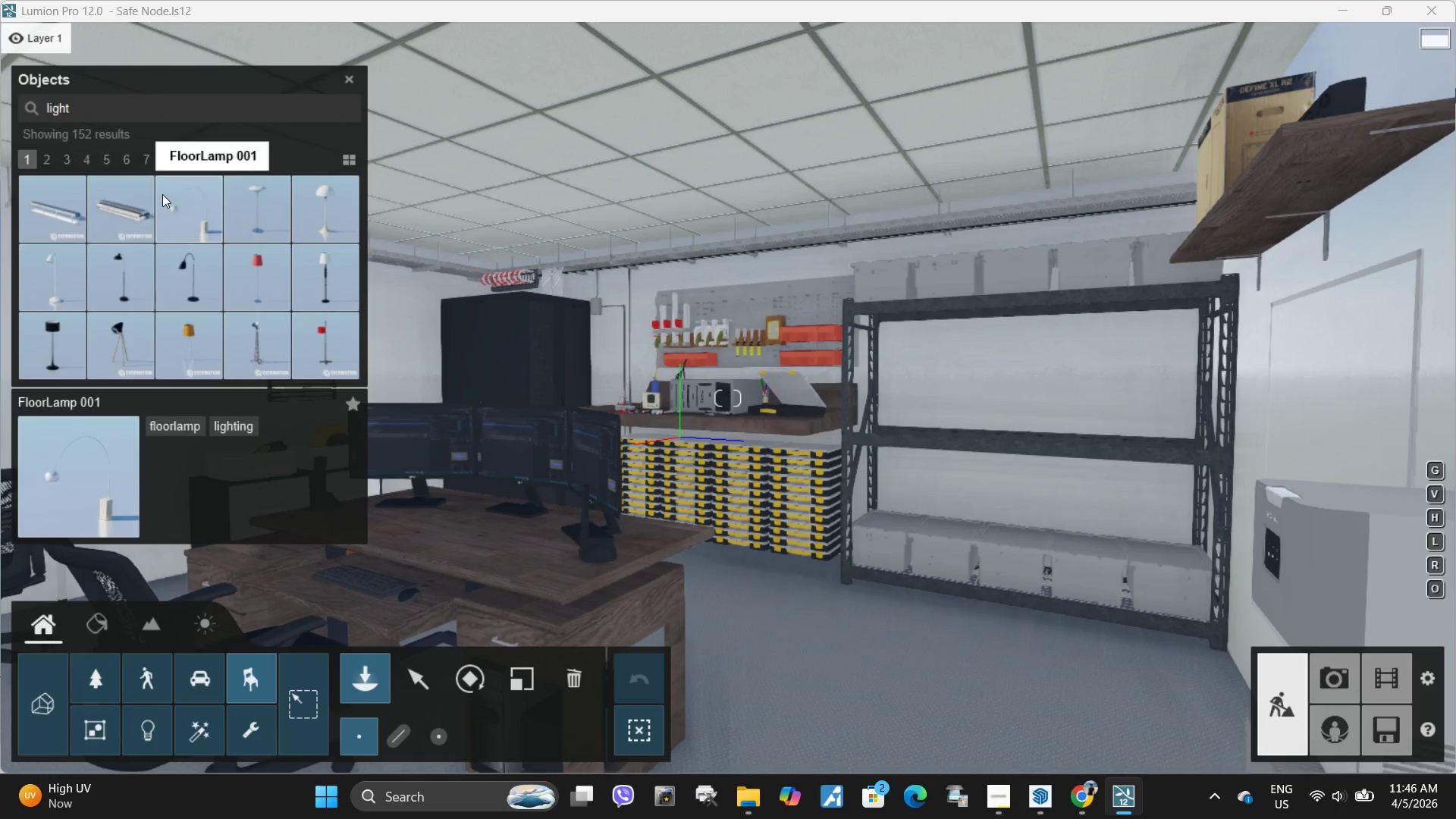 
mouse_move([92, 211])
 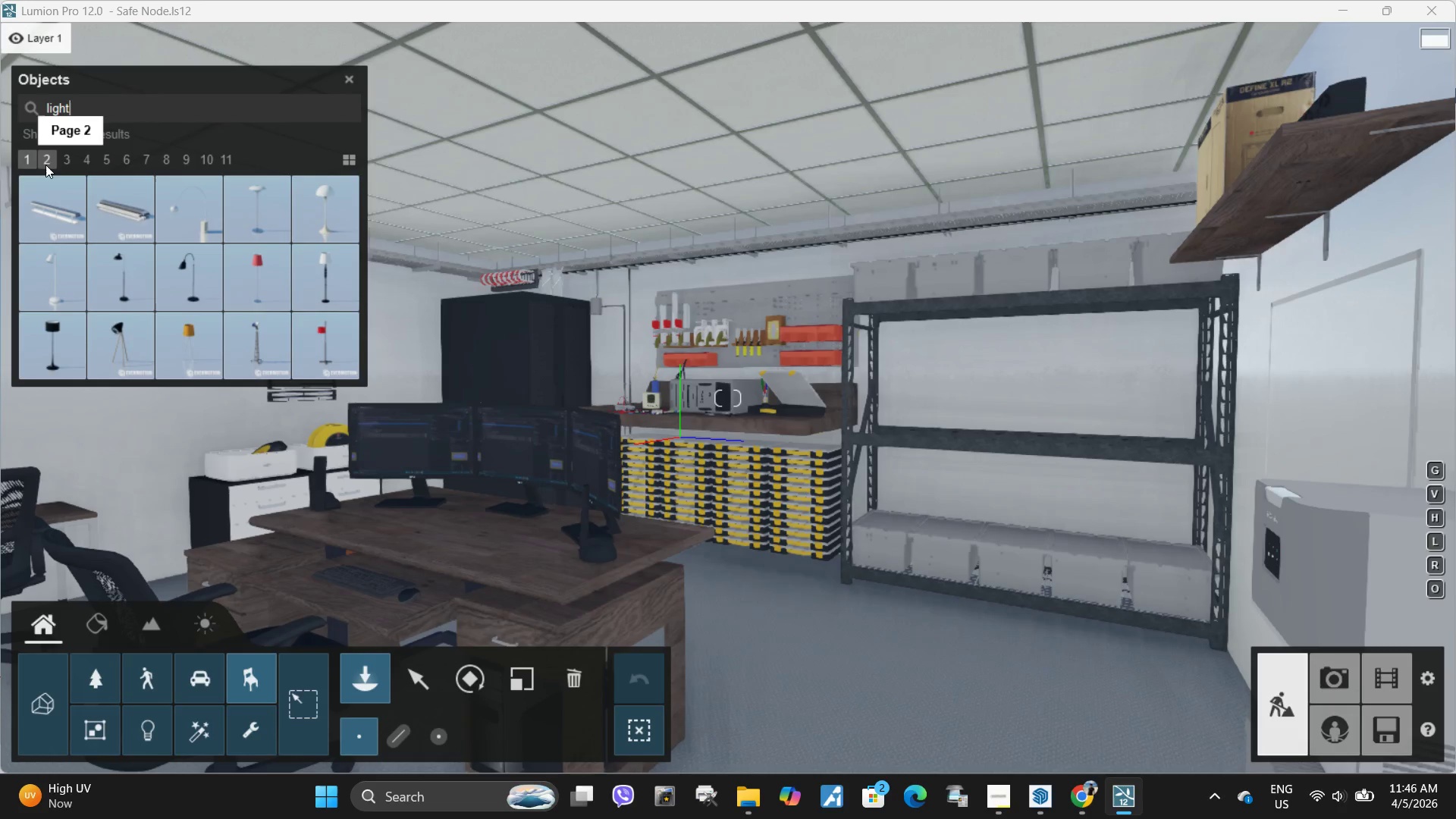 
left_click([44, 165])
 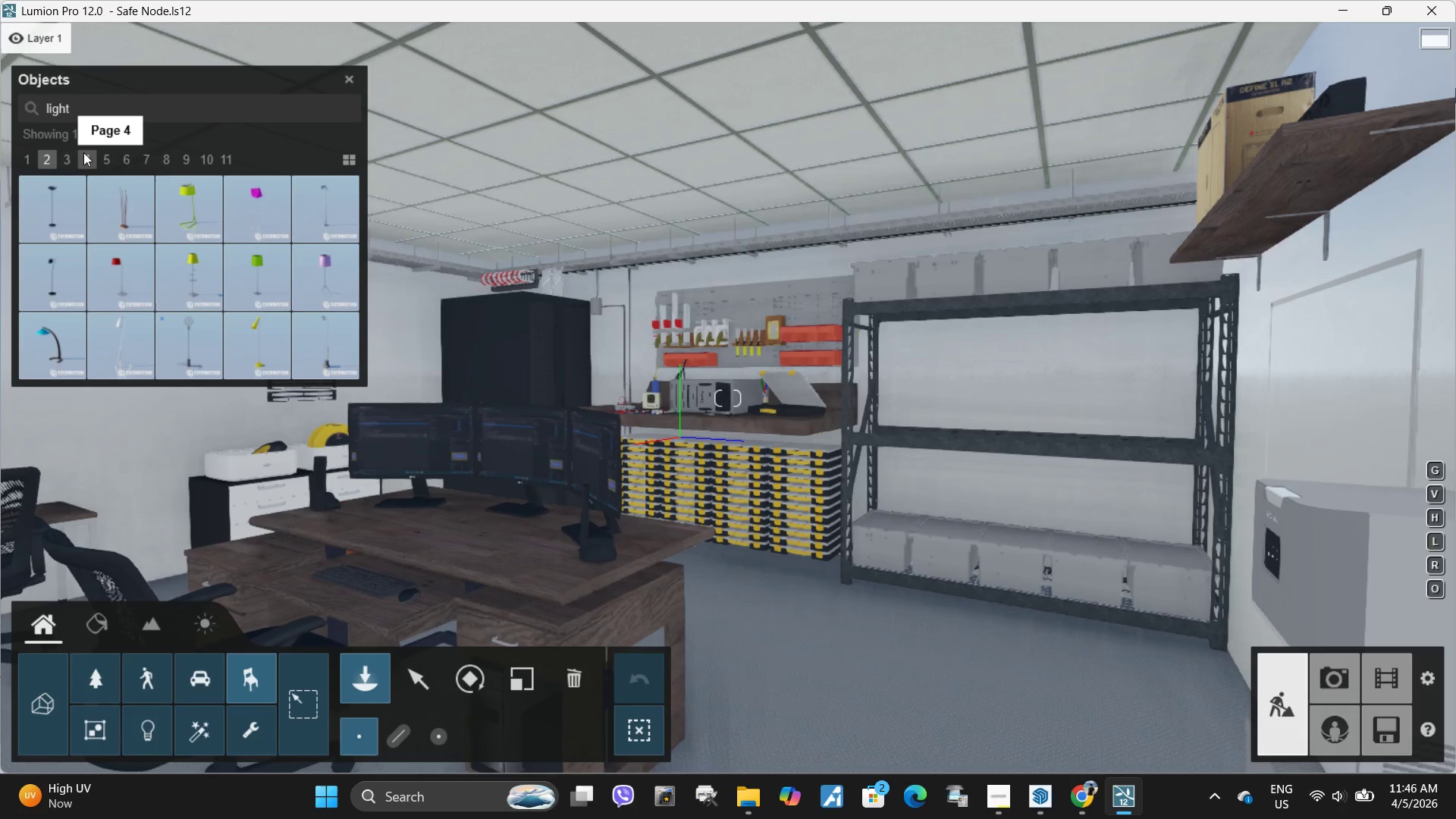 
left_click([83, 152])
 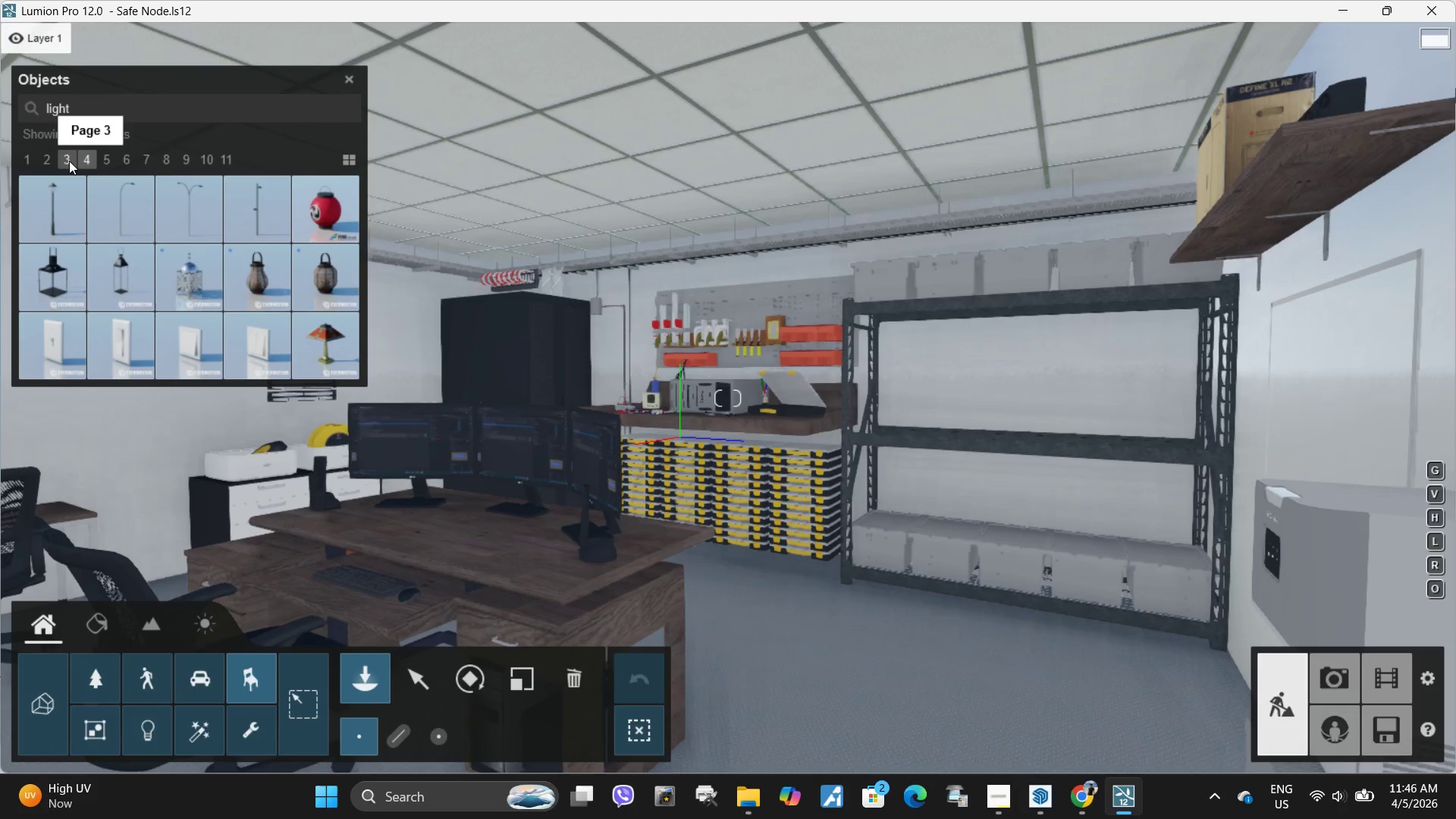 
left_click([69, 161])
 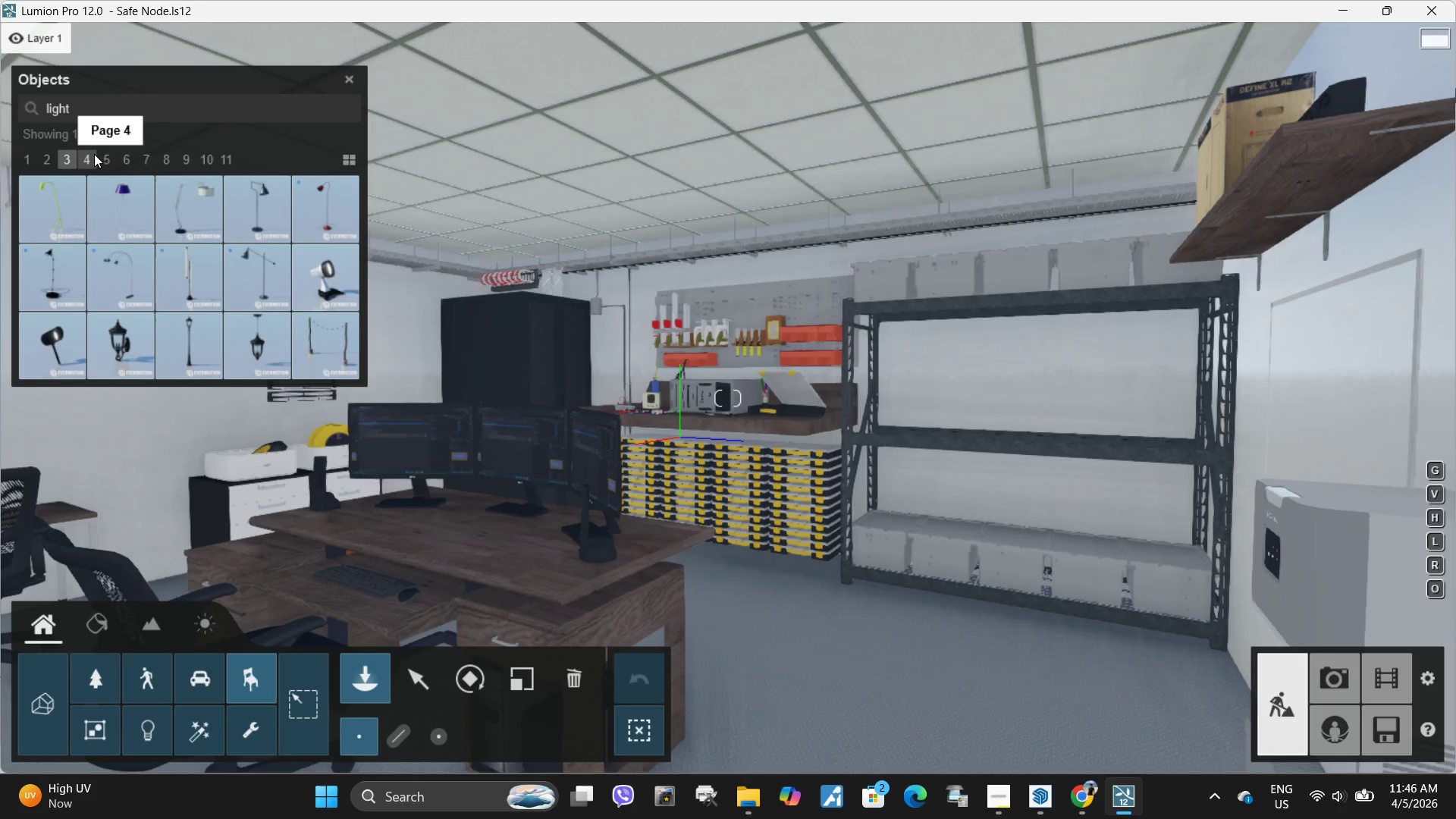 
left_click([94, 154])
 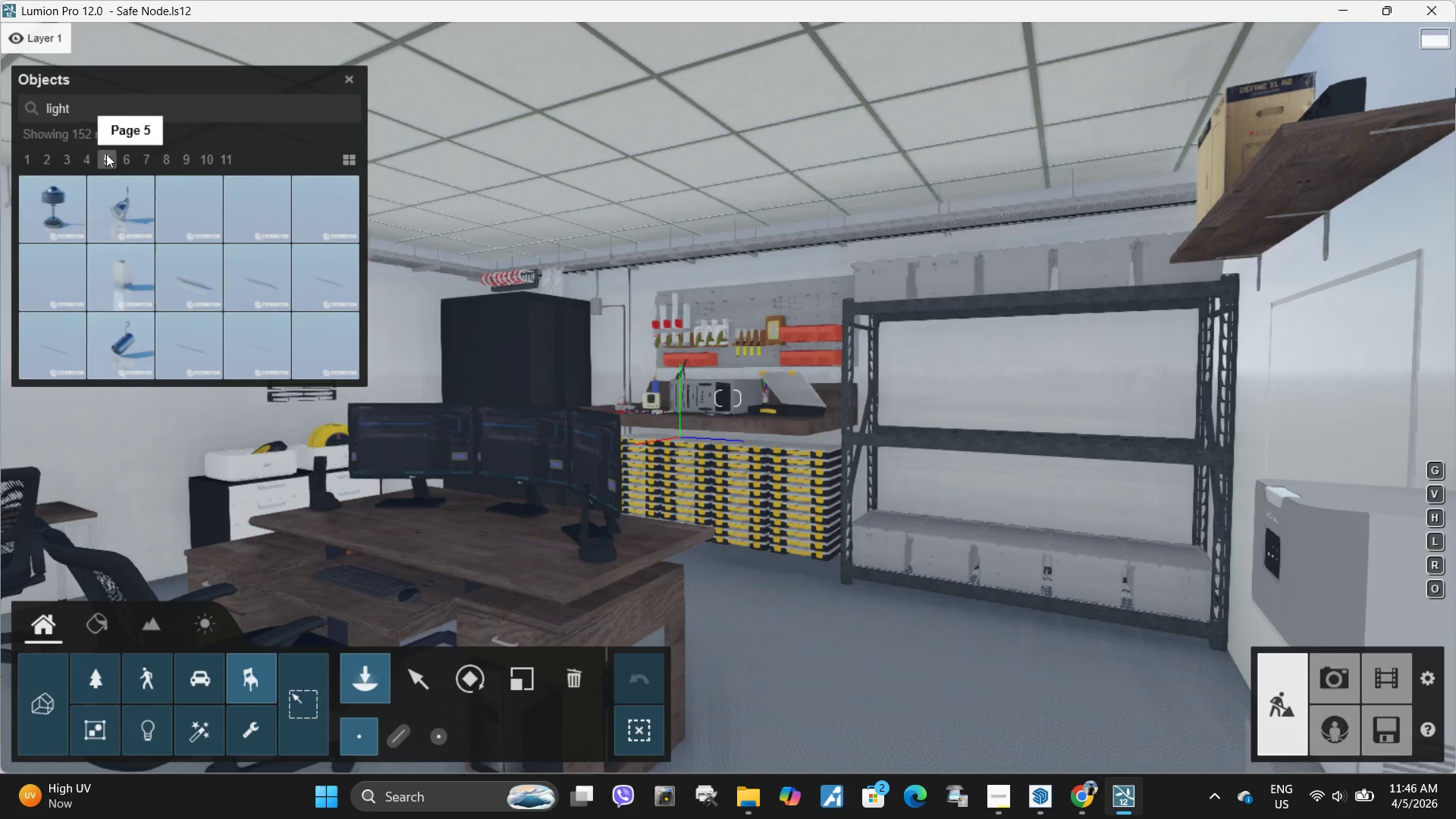 
double_click([121, 155])
 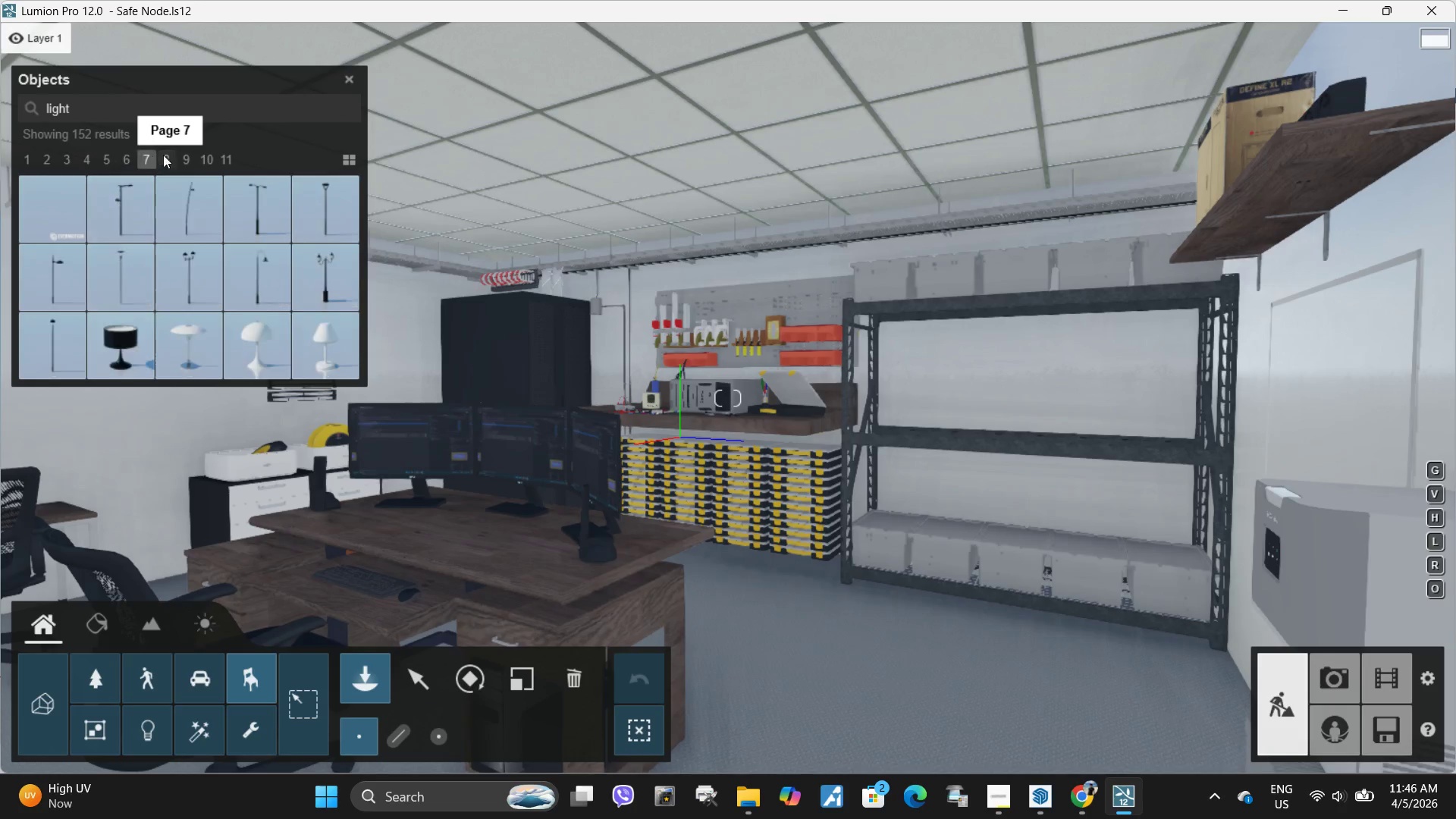 
double_click([171, 155])
 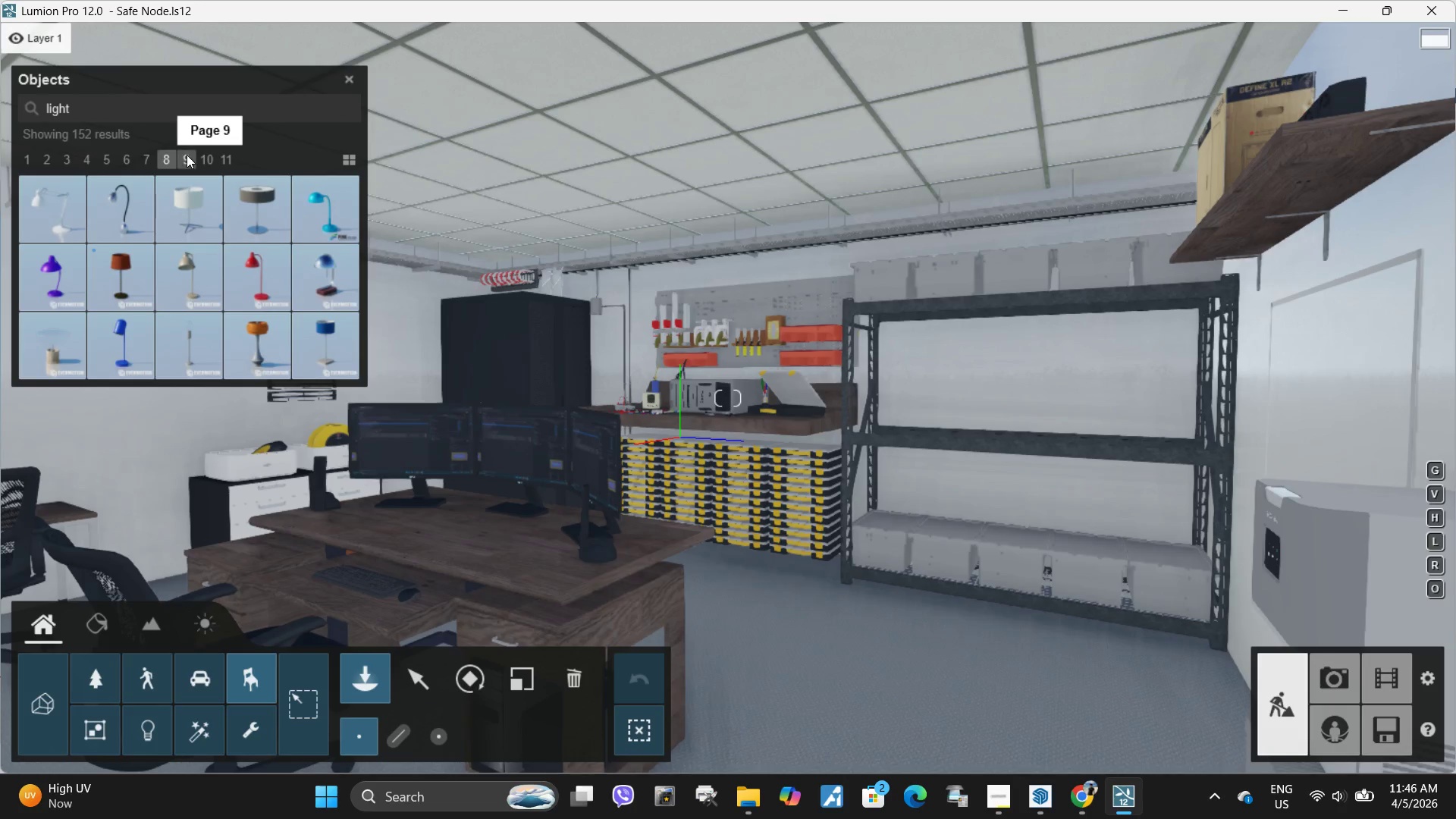 
triple_click([187, 155])
 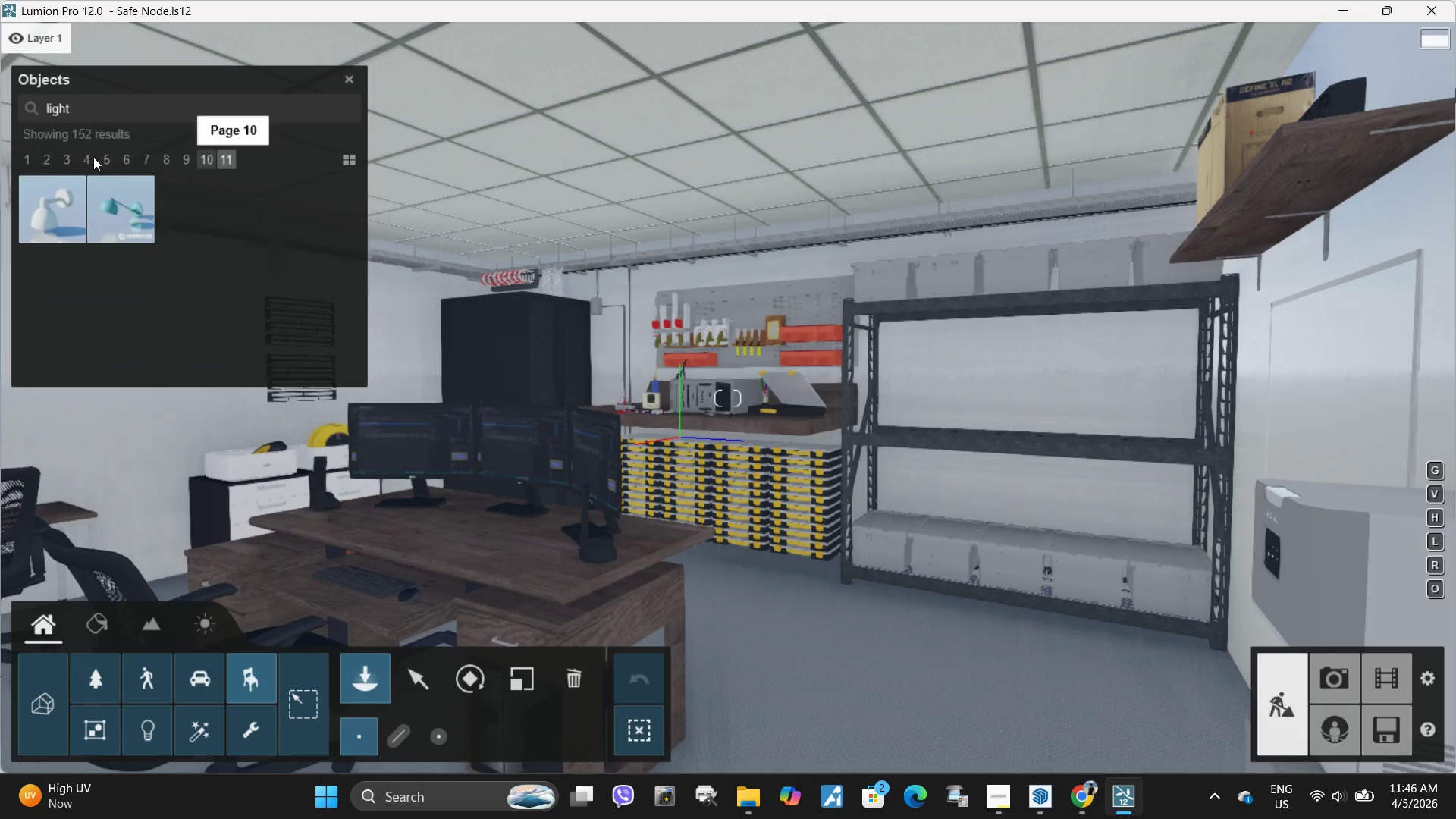 
double_click([28, 157])
 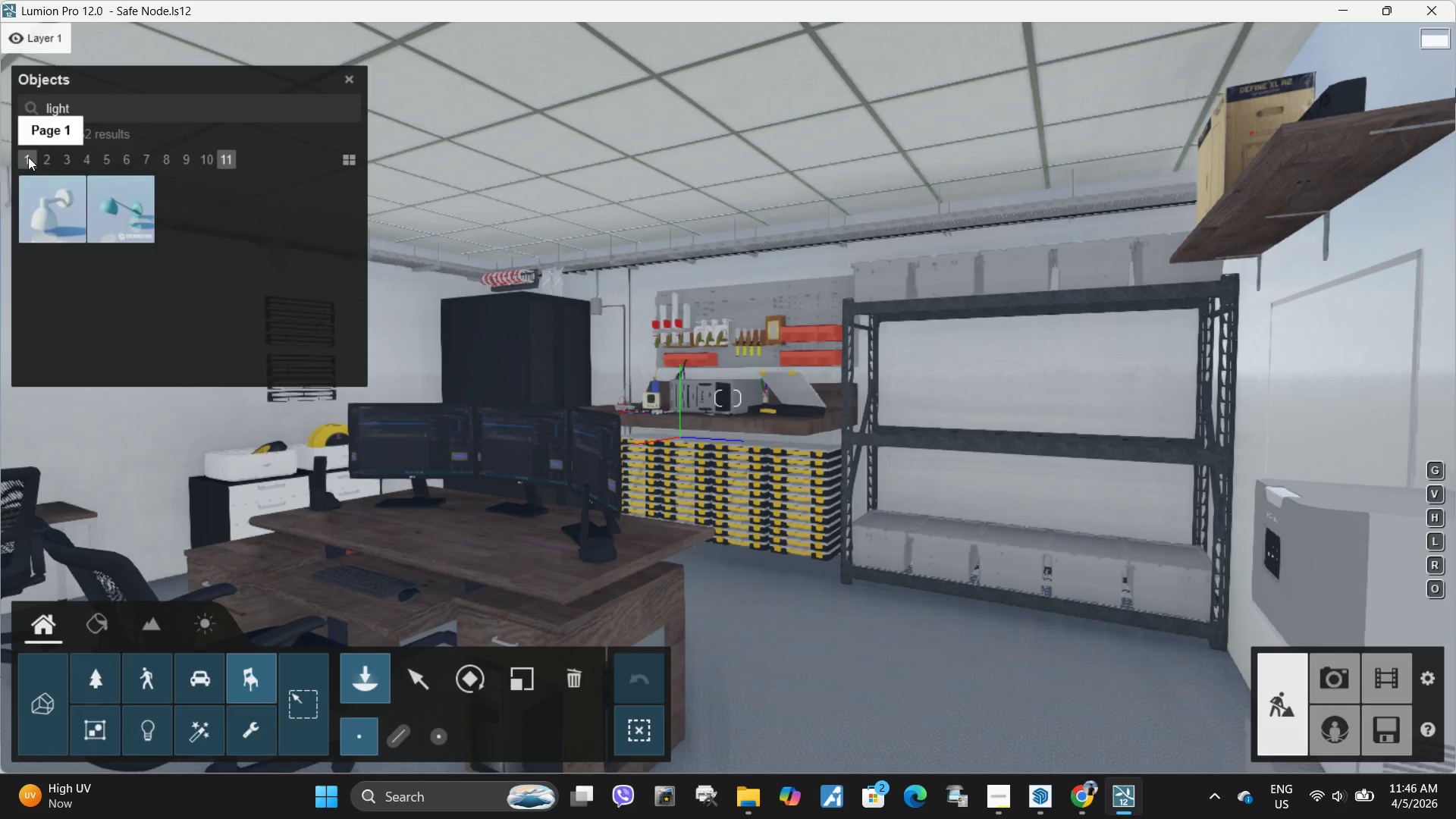 
triple_click([28, 157])
 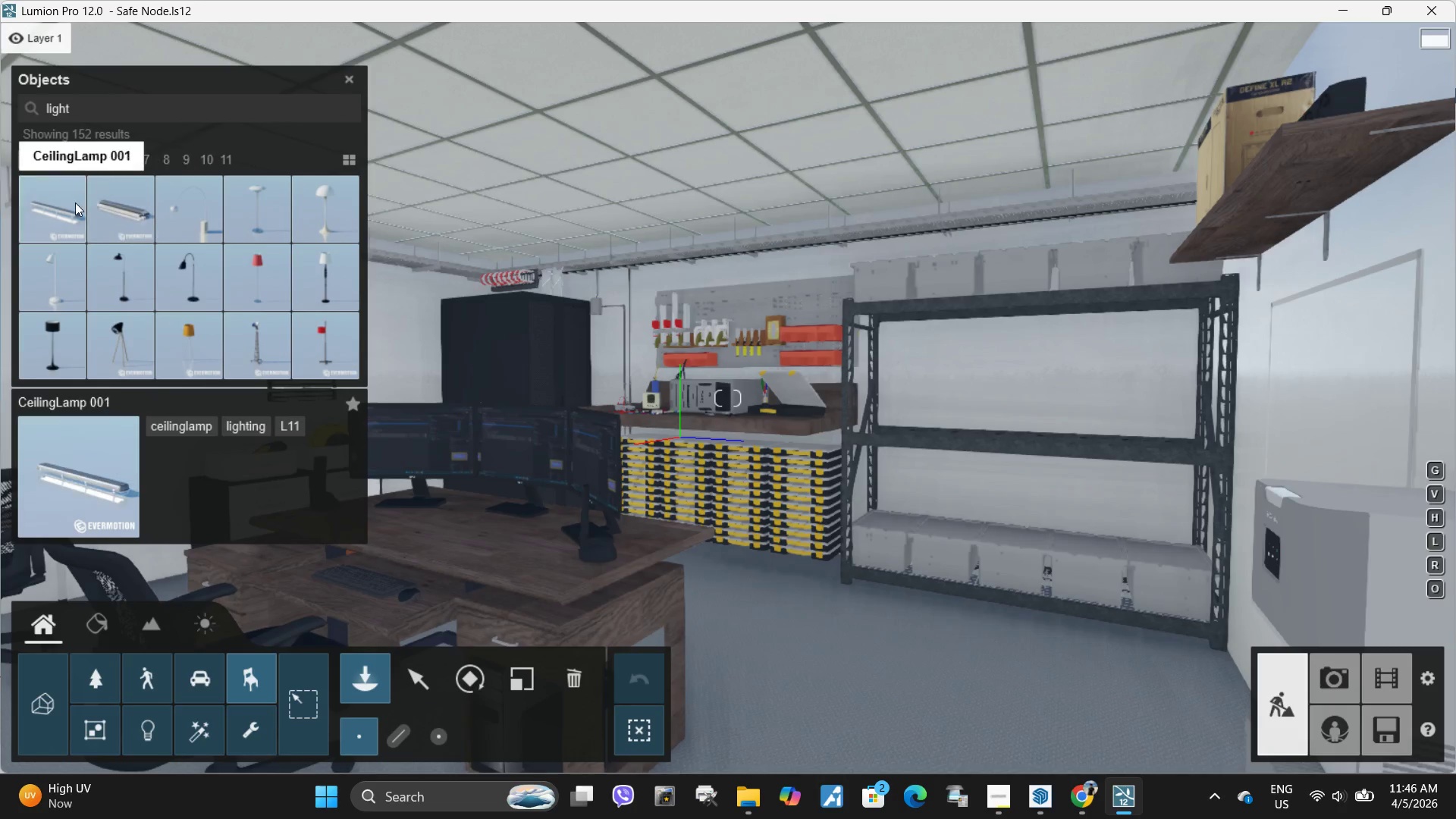 
left_click([75, 202])
 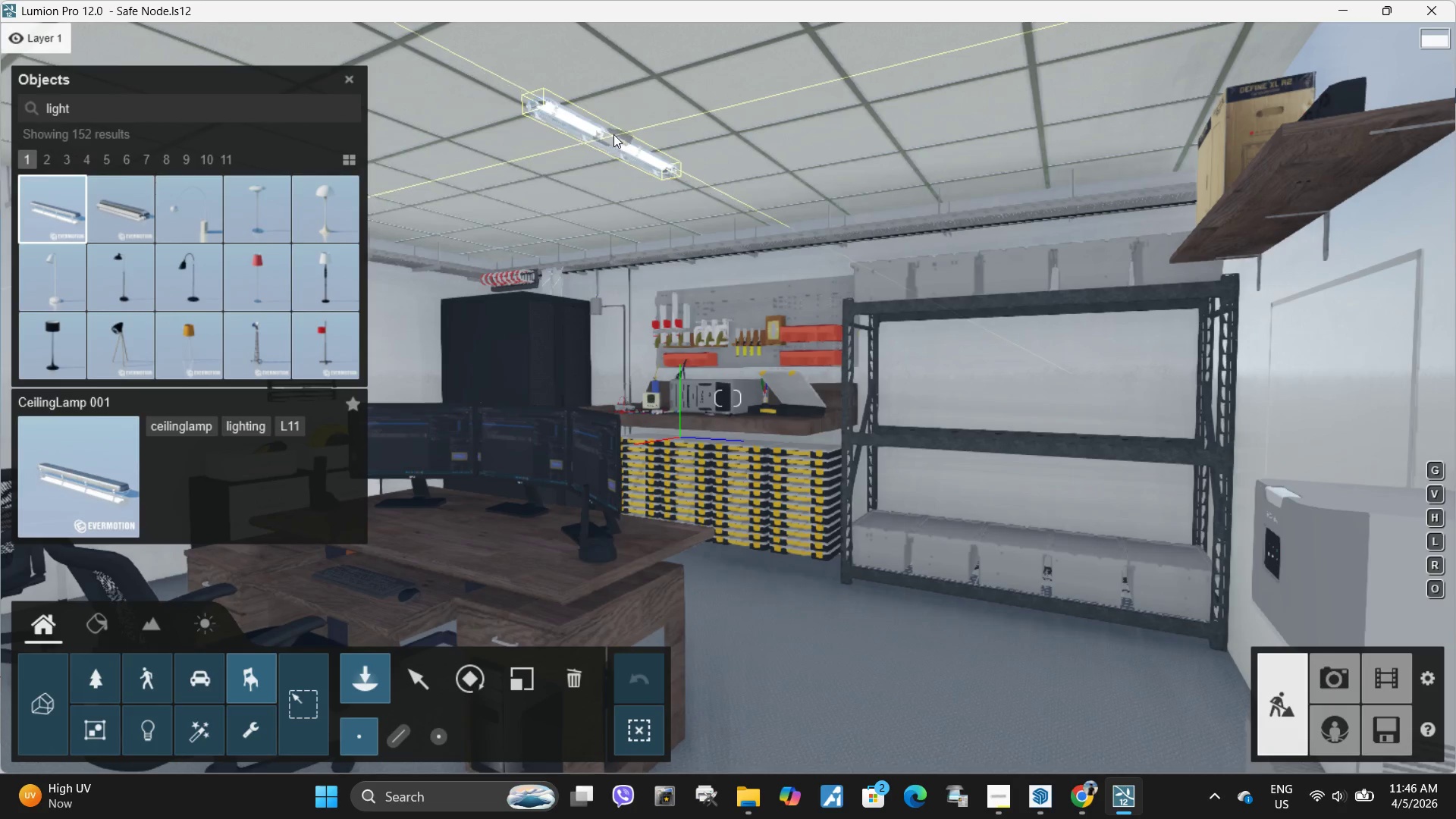 
left_click([645, 126])
 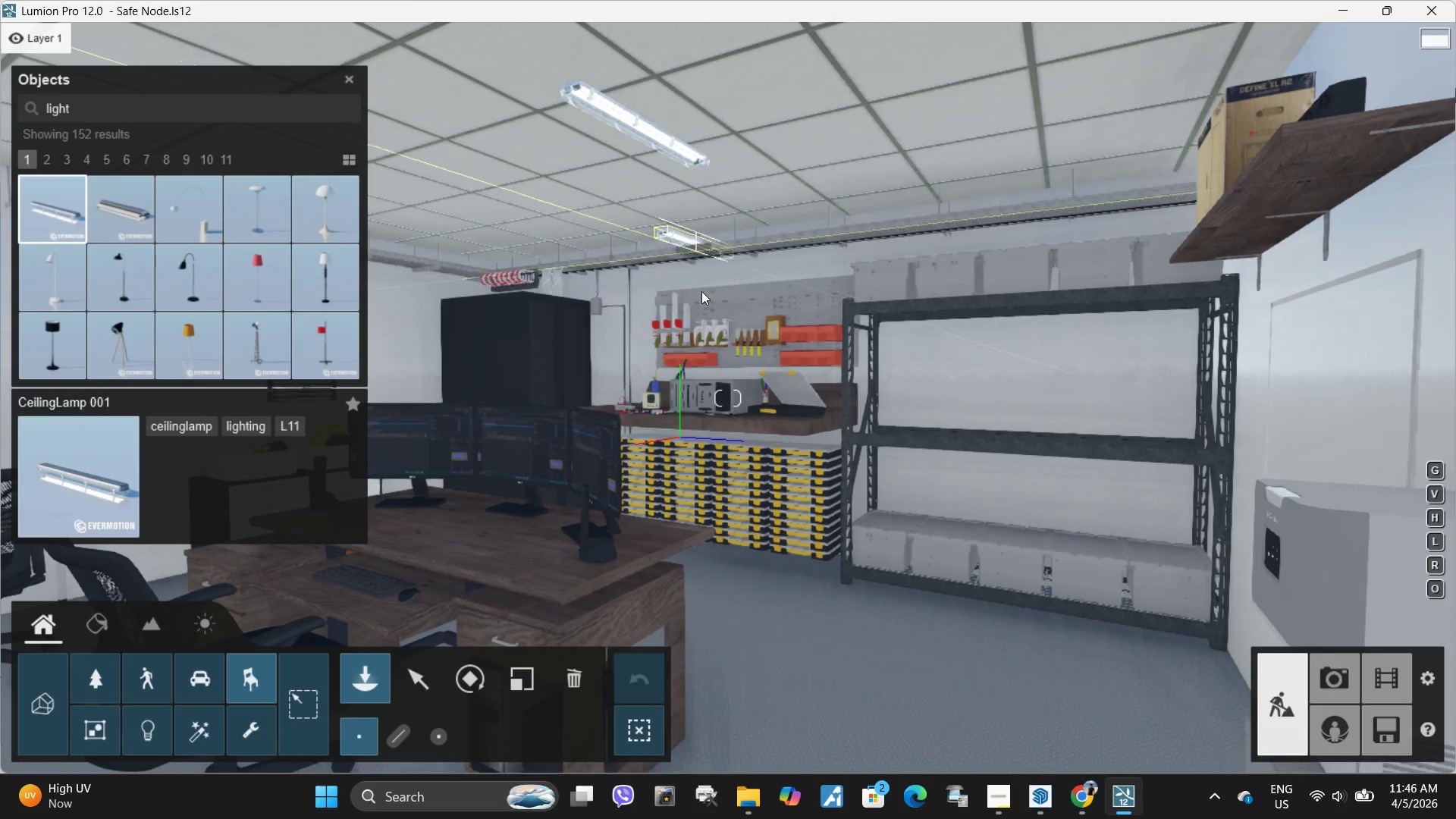 
type(aw)
 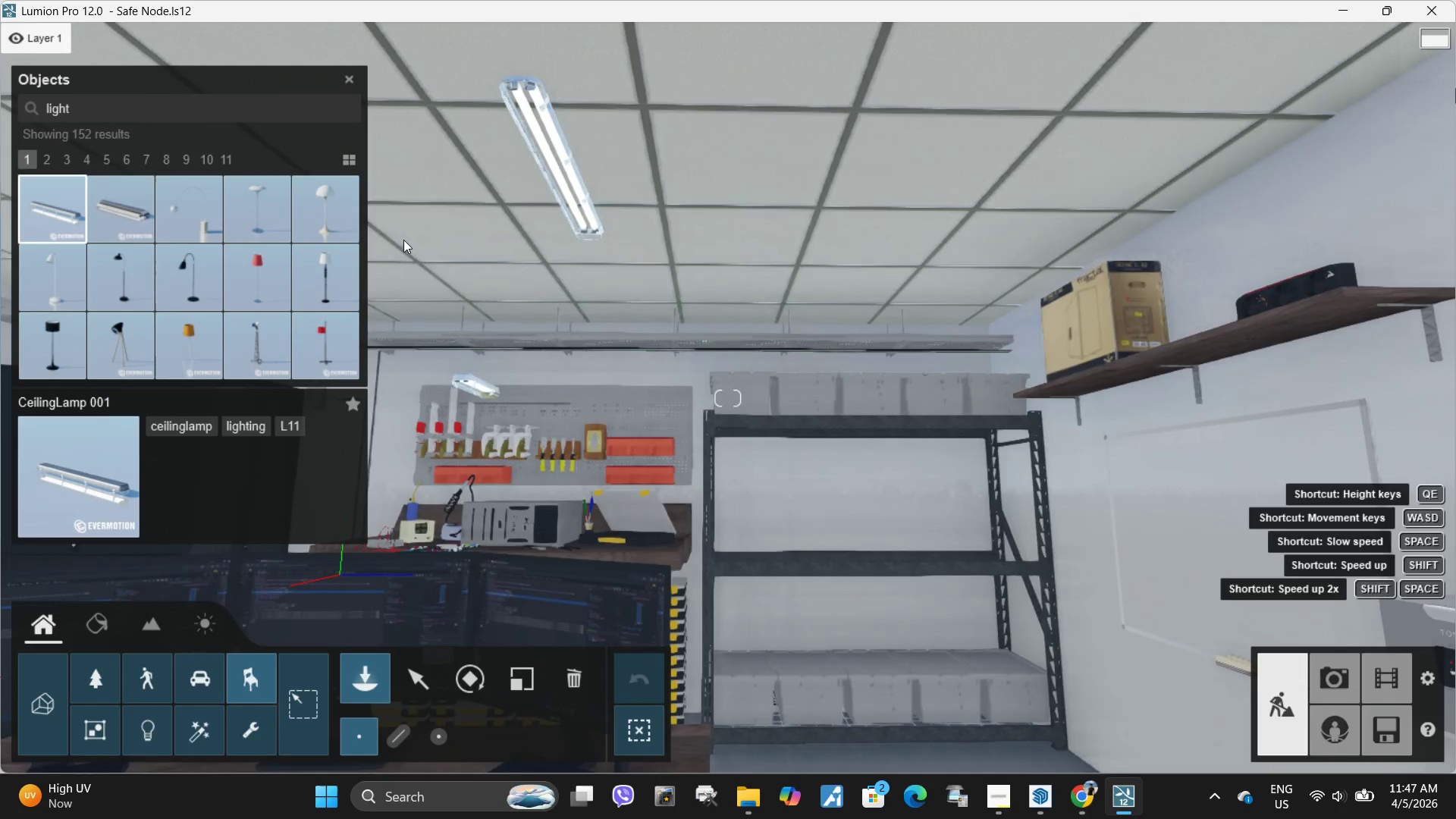 
left_click([122, 221])
 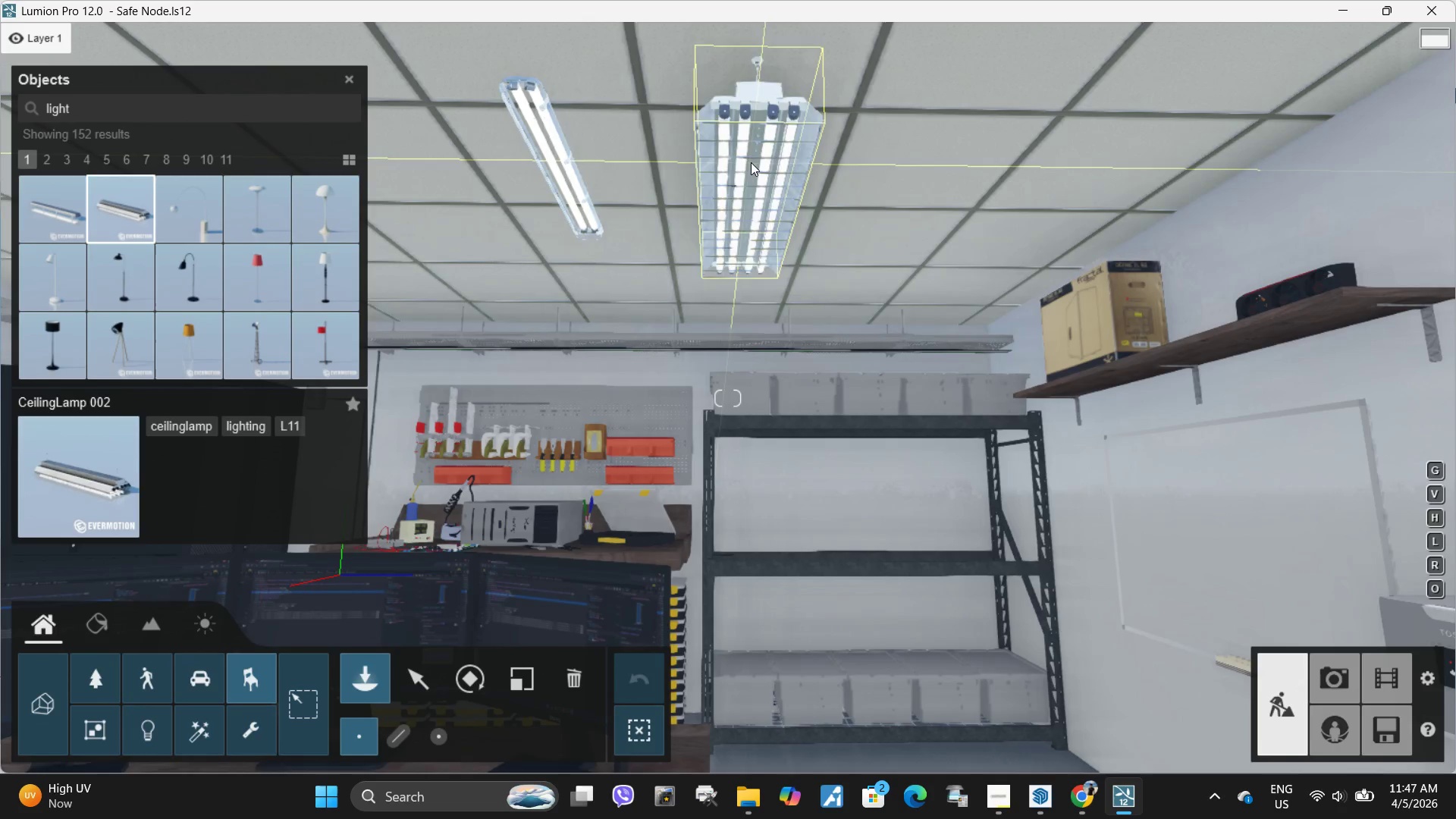 
left_click([751, 162])
 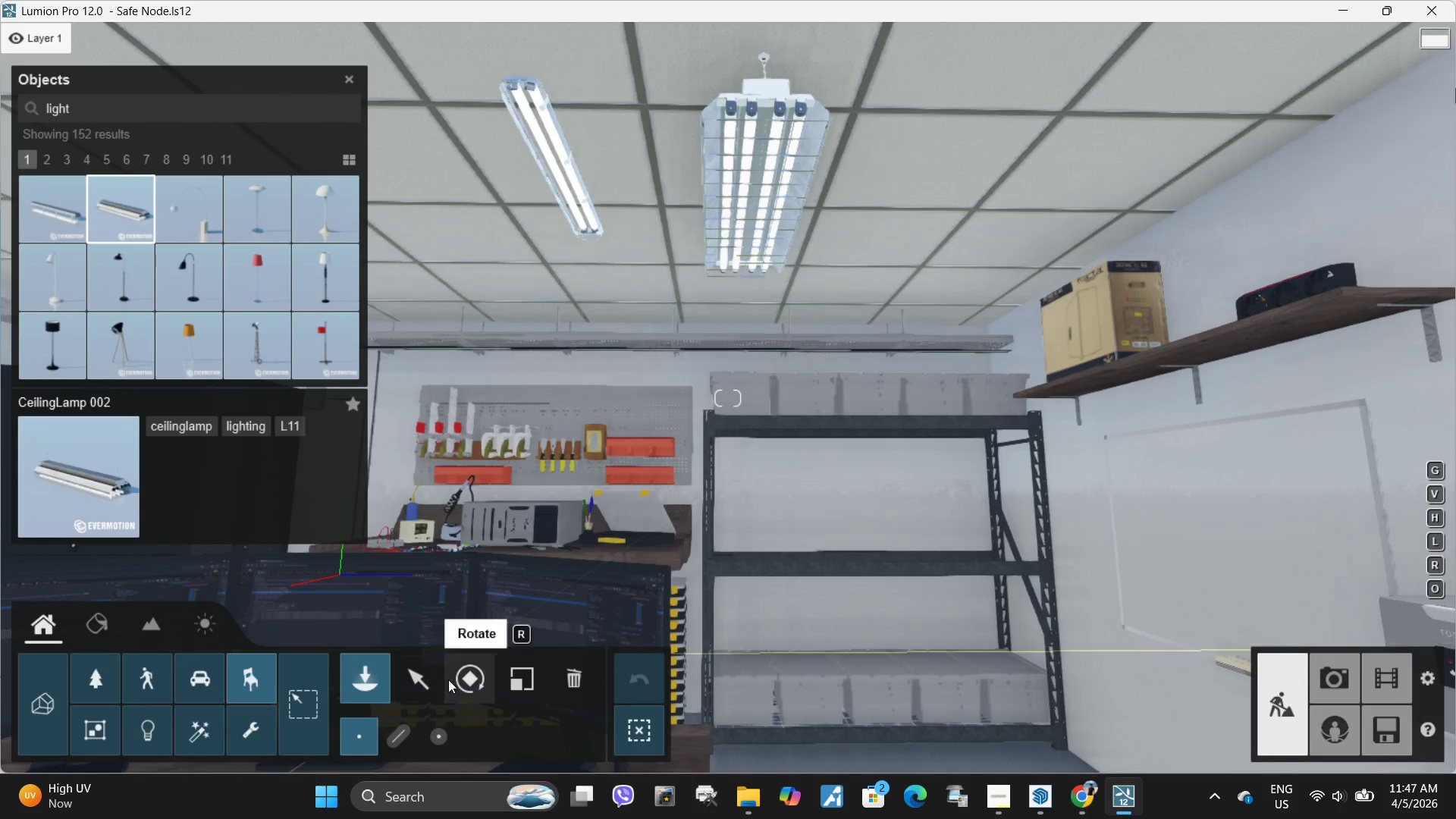 
left_click([417, 688])
 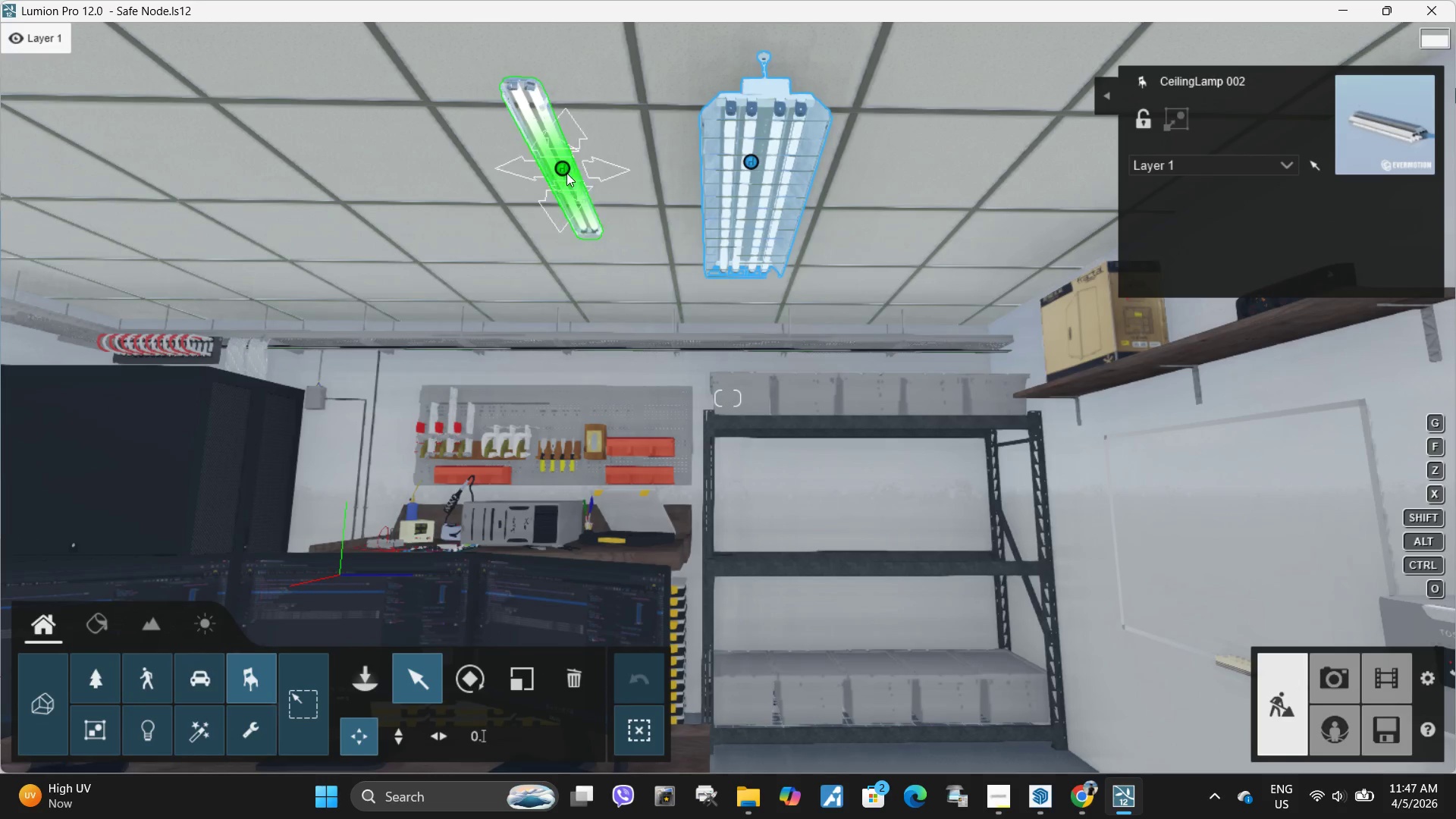 
double_click([563, 173])
 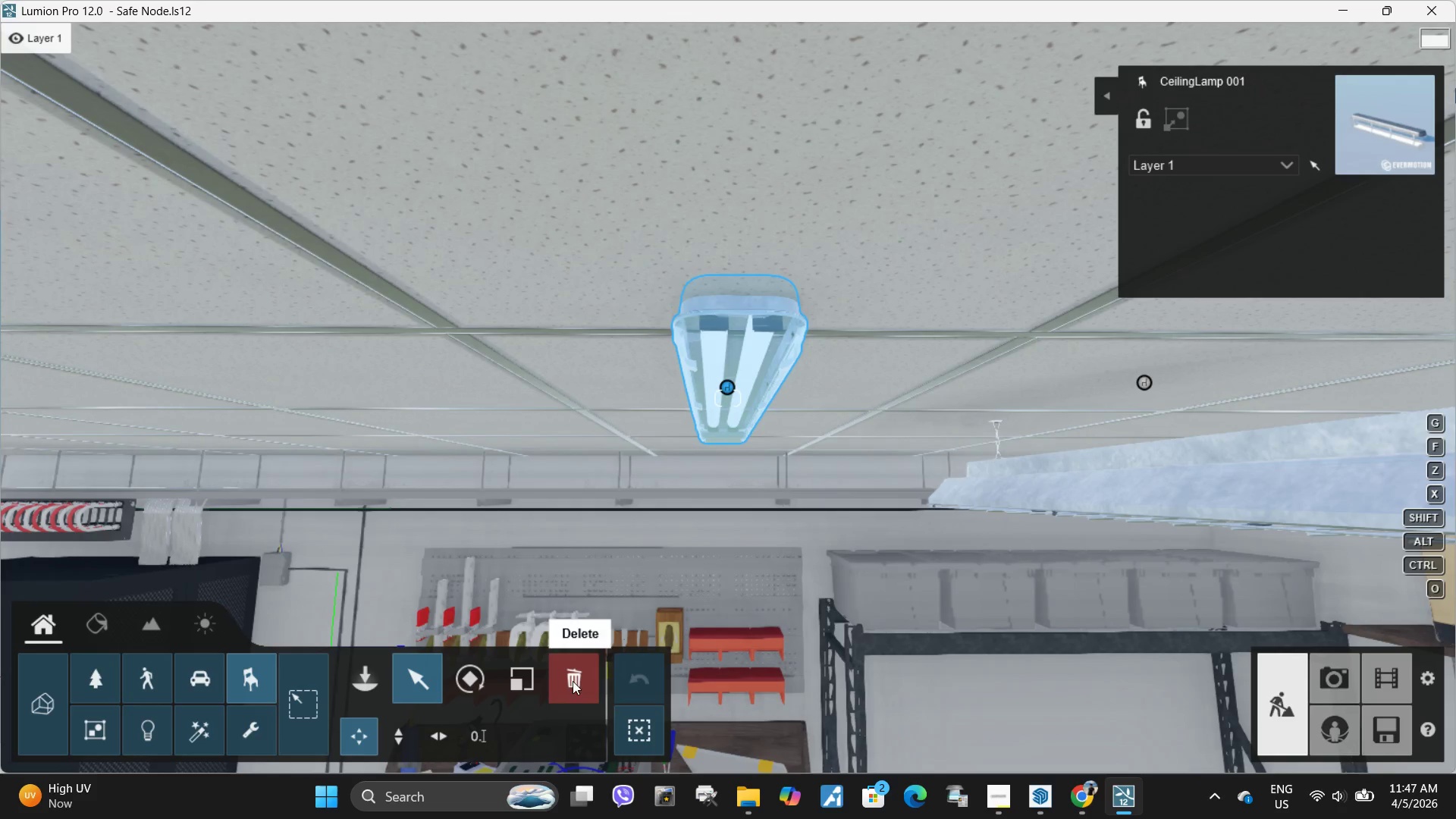 
type(aedss)
 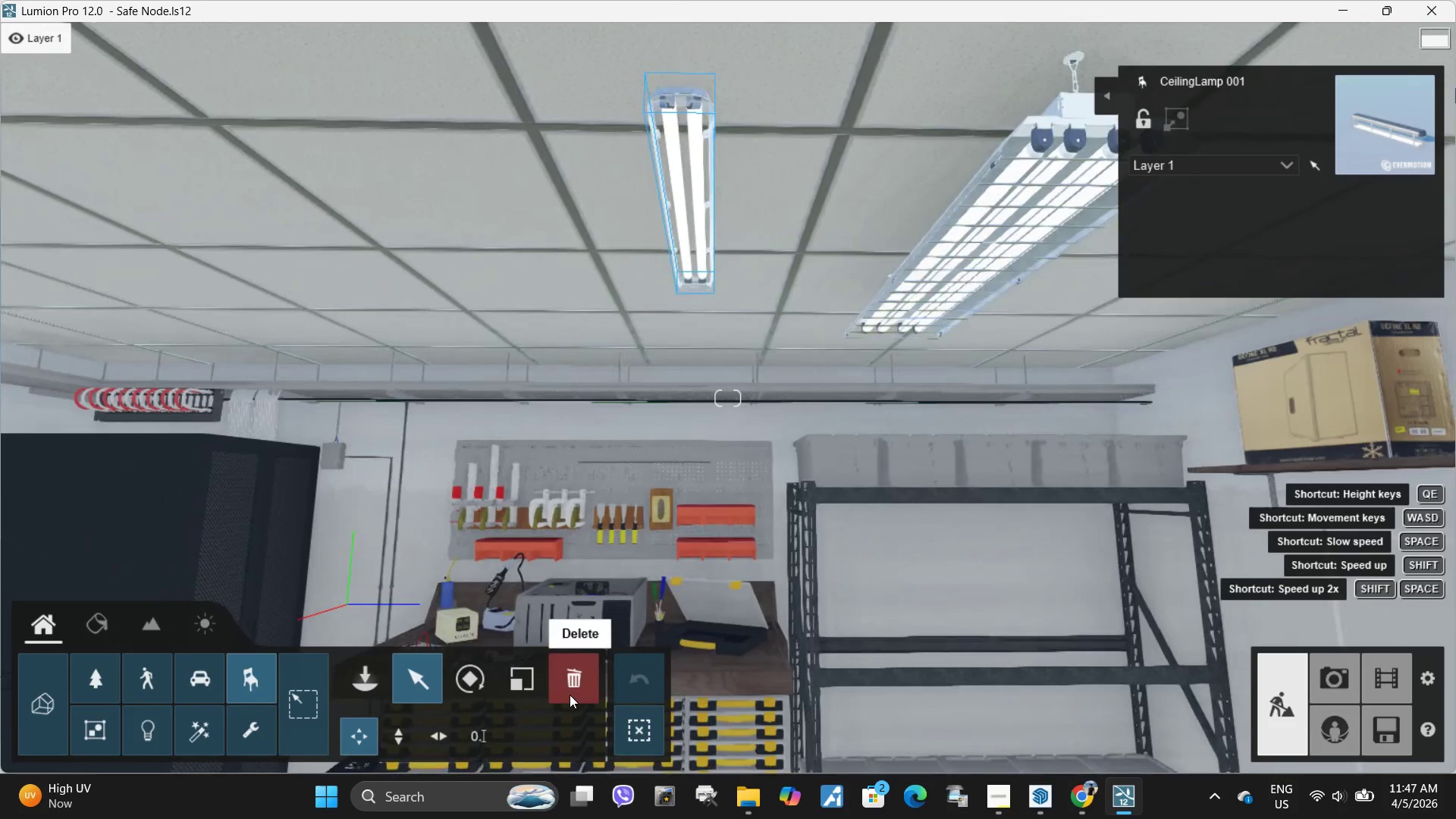 
left_click([570, 695])
 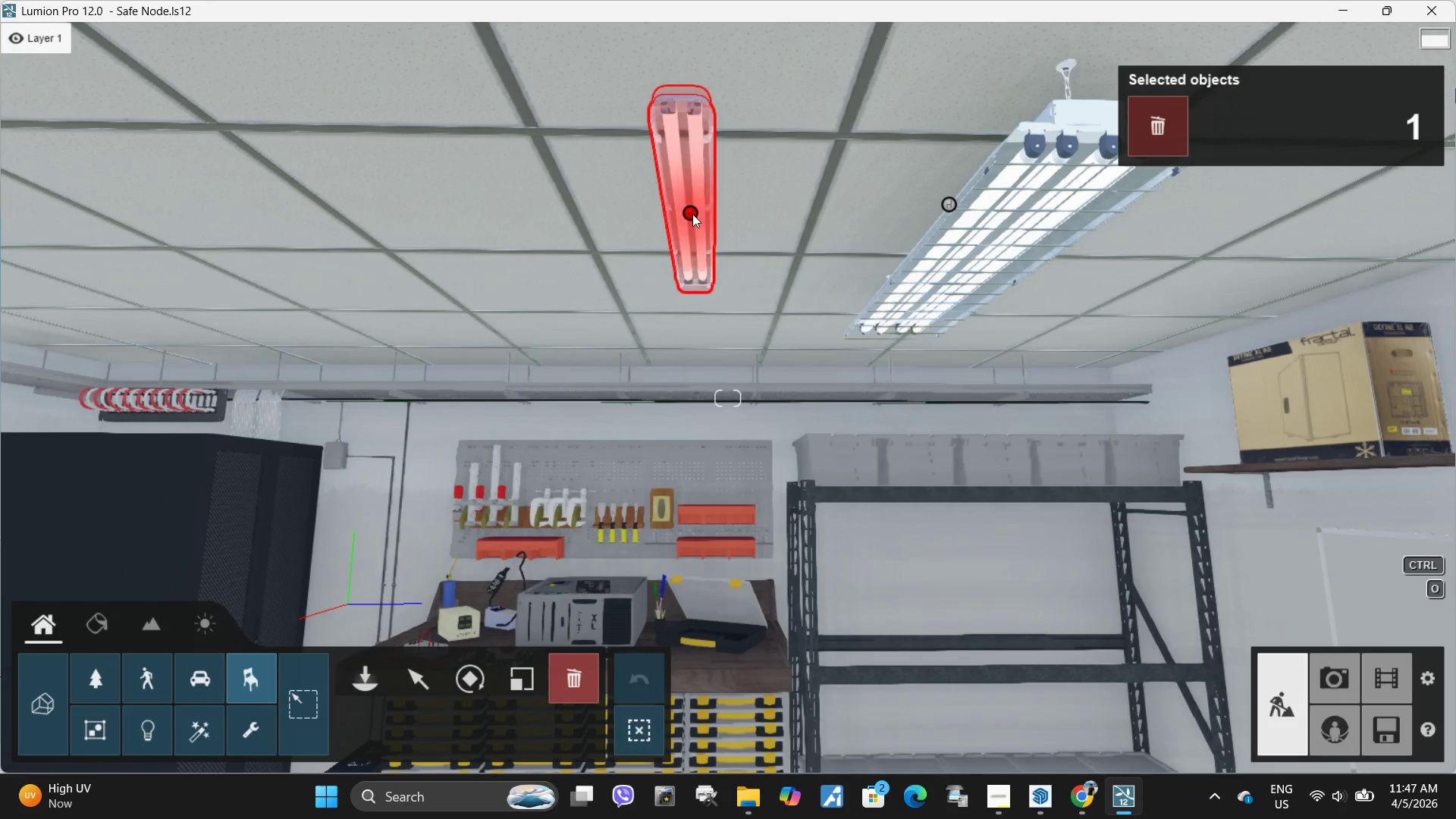 
left_click([692, 213])
 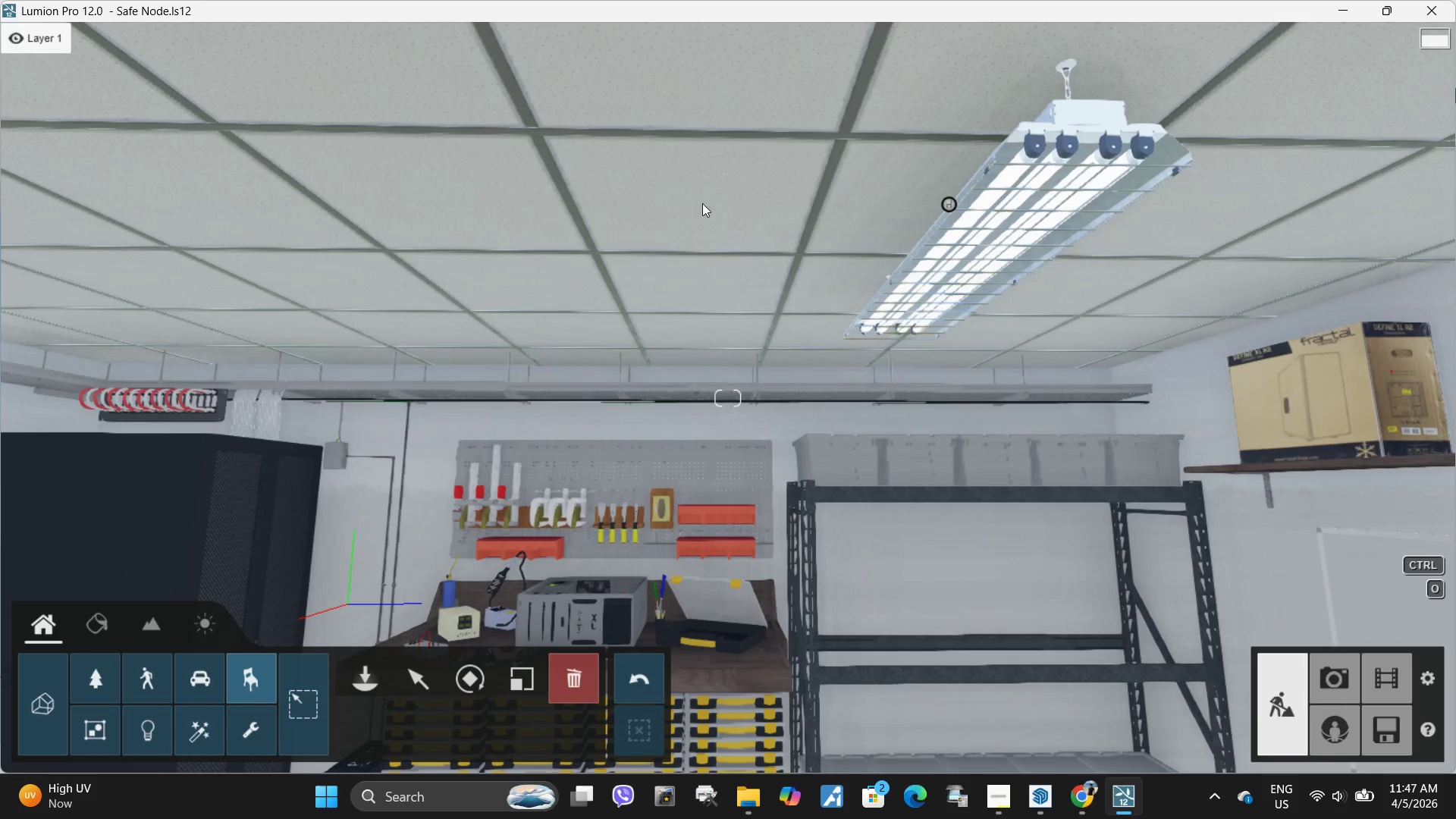 
type(sd)
 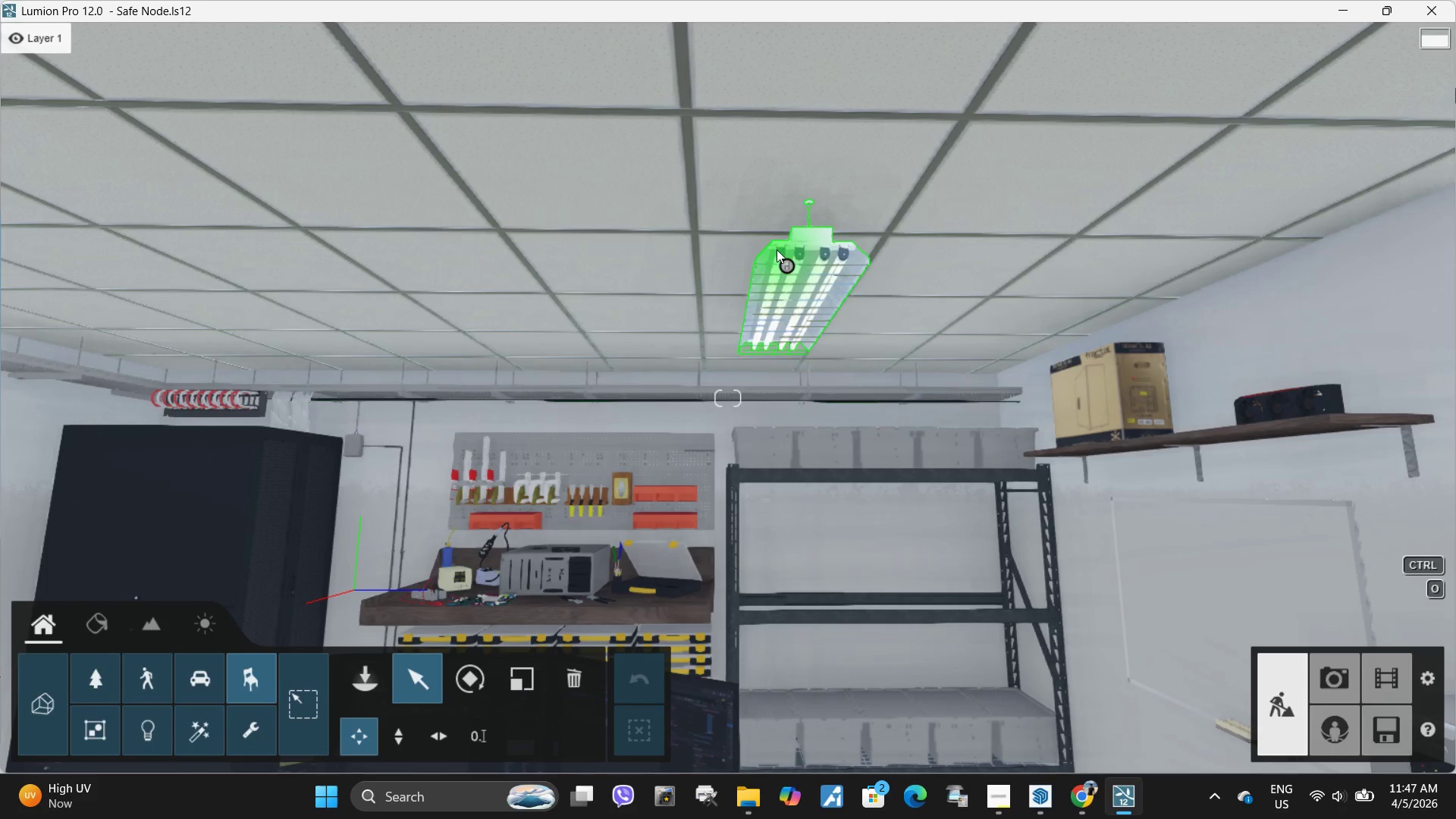 
wait(5.53)
 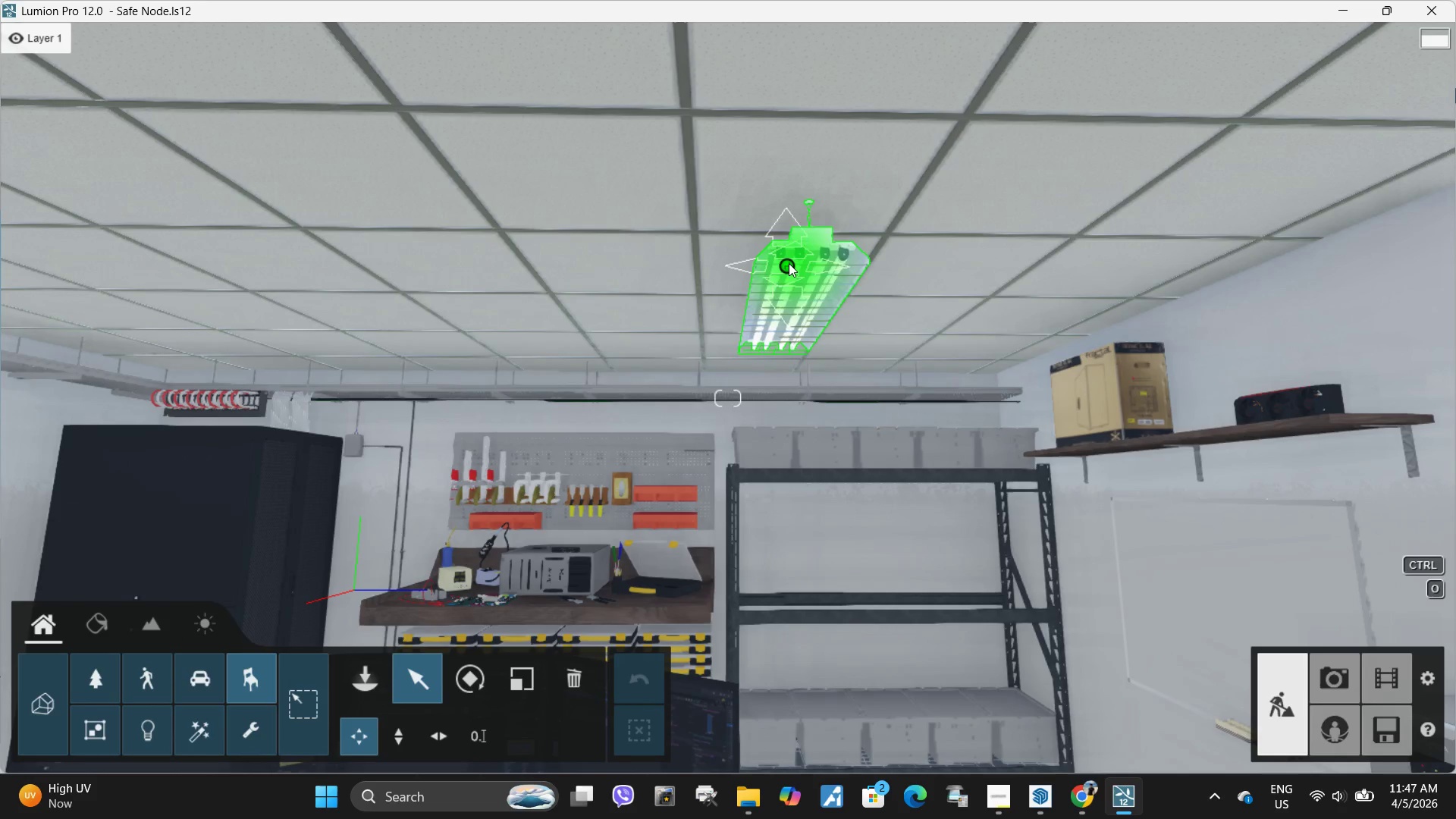 
left_click([463, 686])
 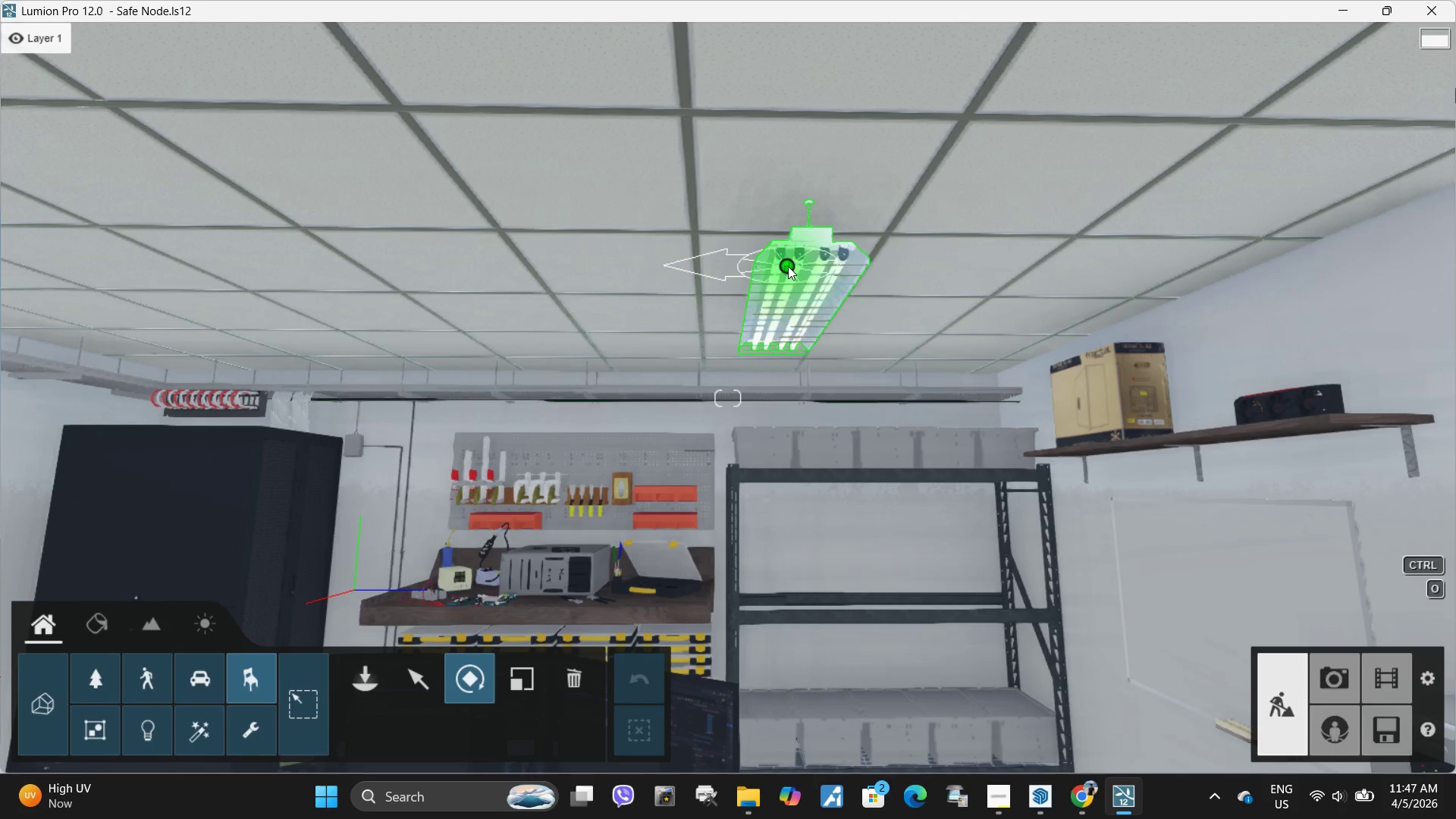 
left_click_drag(start_coordinate=[788, 266], to_coordinate=[903, 596])
 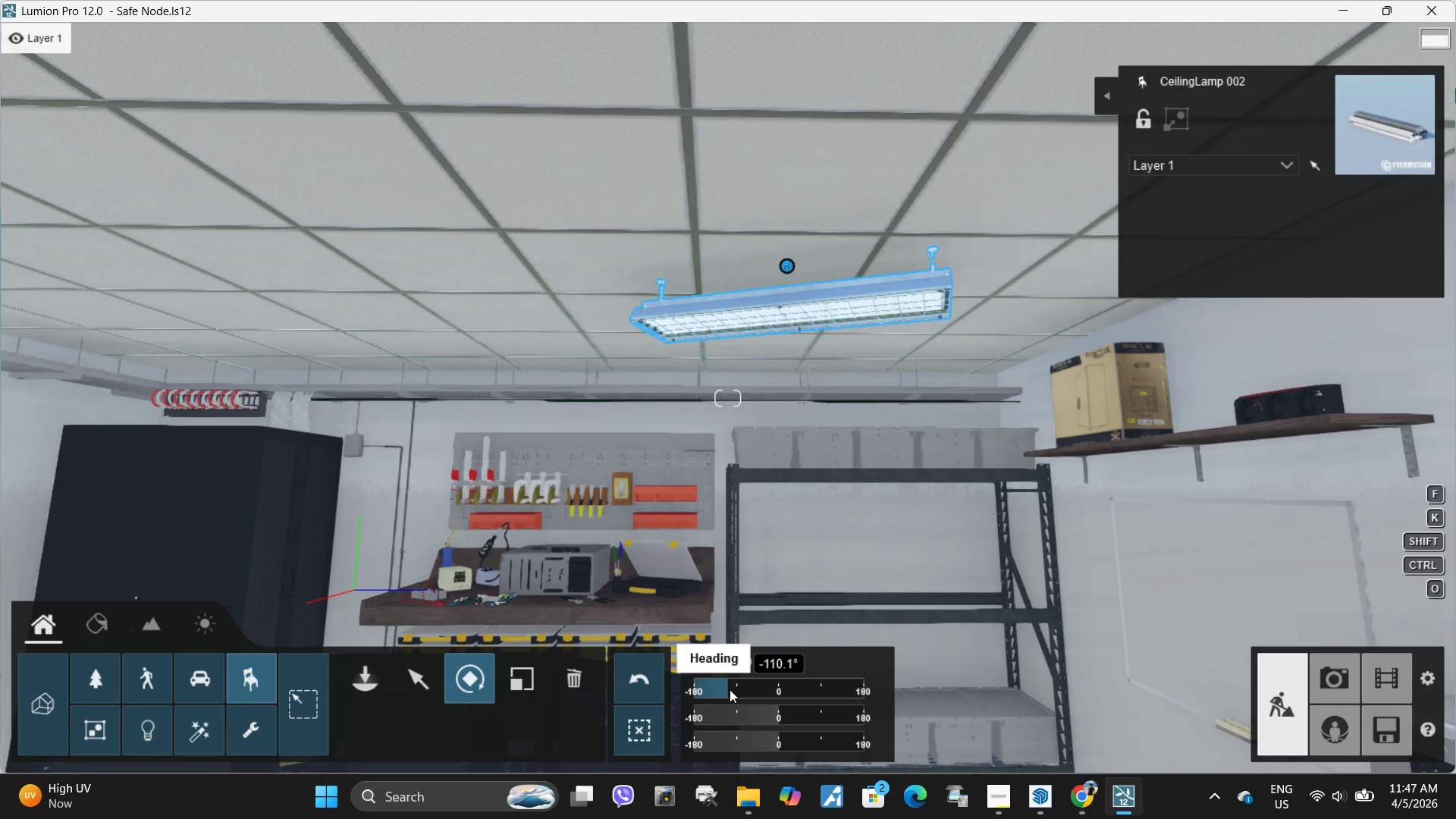 
left_click_drag(start_coordinate=[732, 685], to_coordinate=[742, 686])
 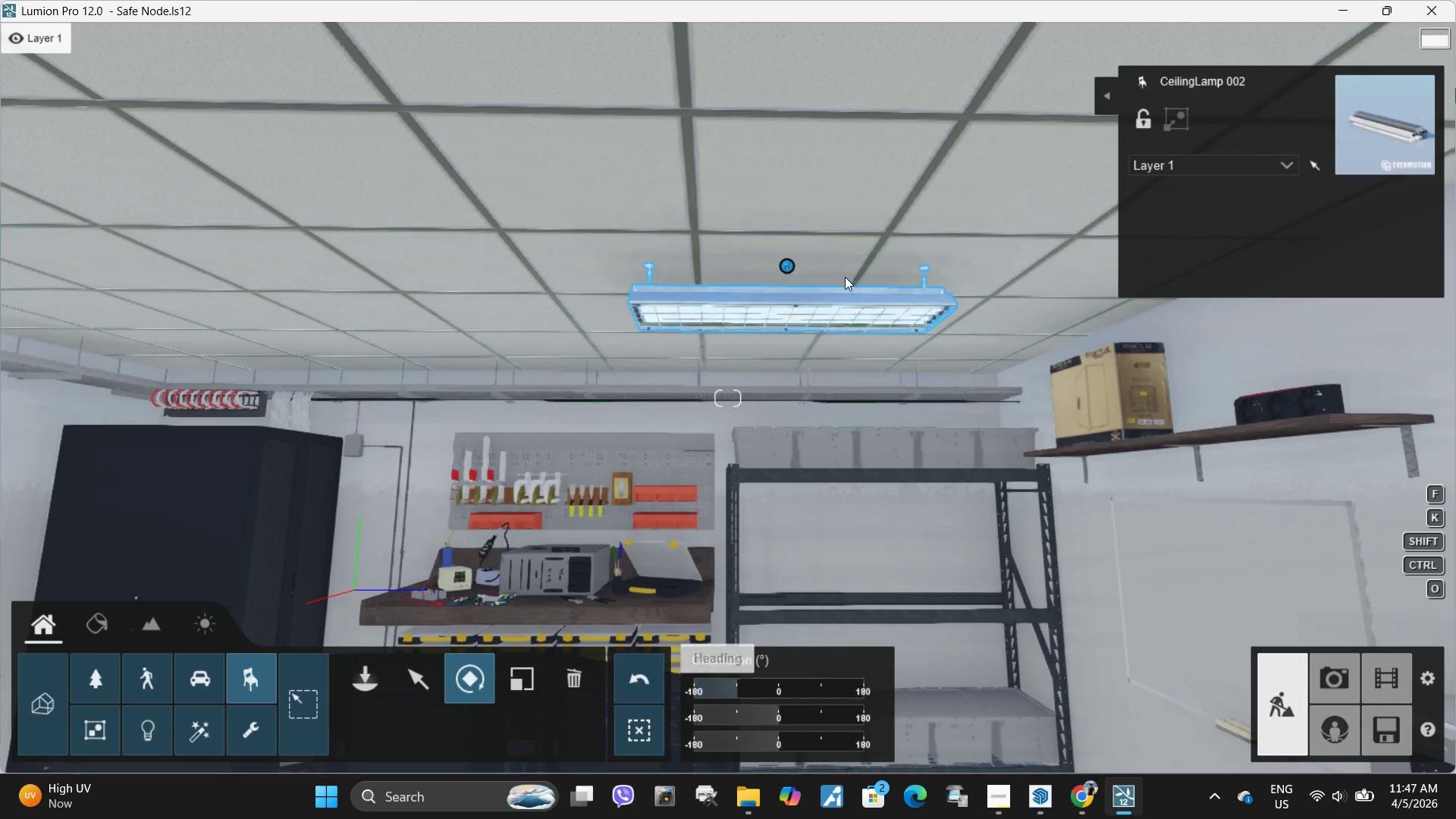 
key(A)
 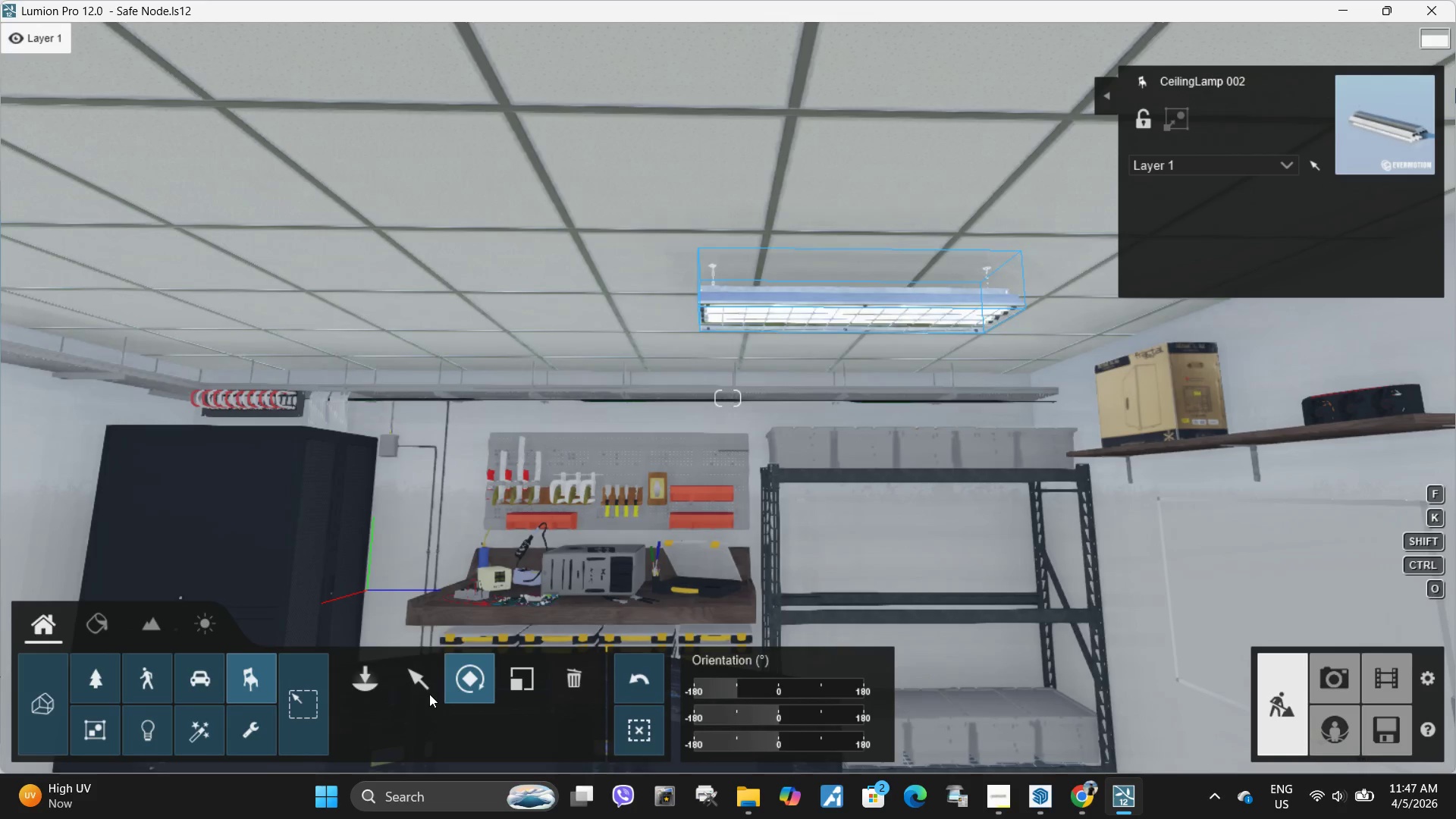 
left_click([427, 693])
 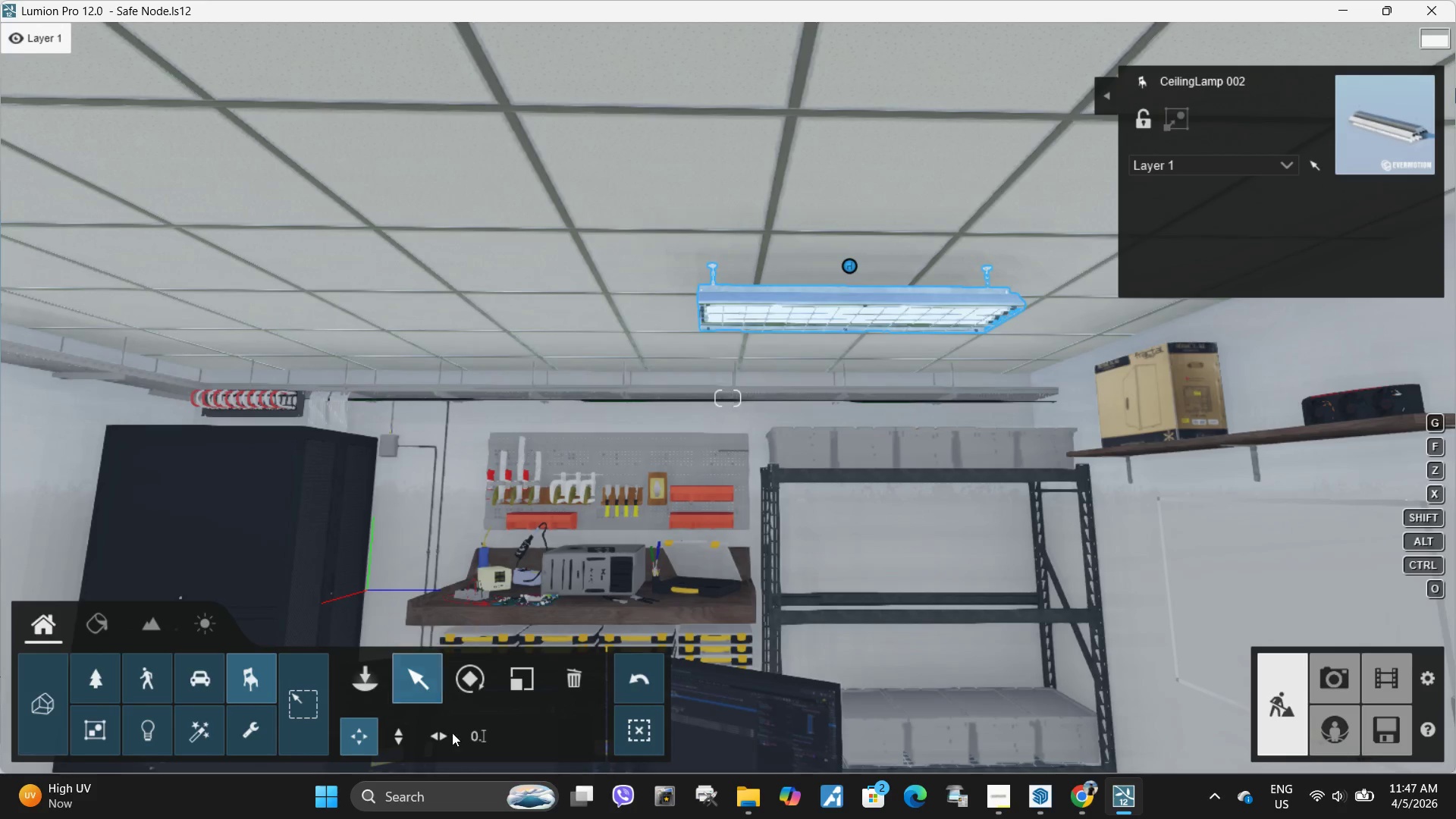 
key(A)
 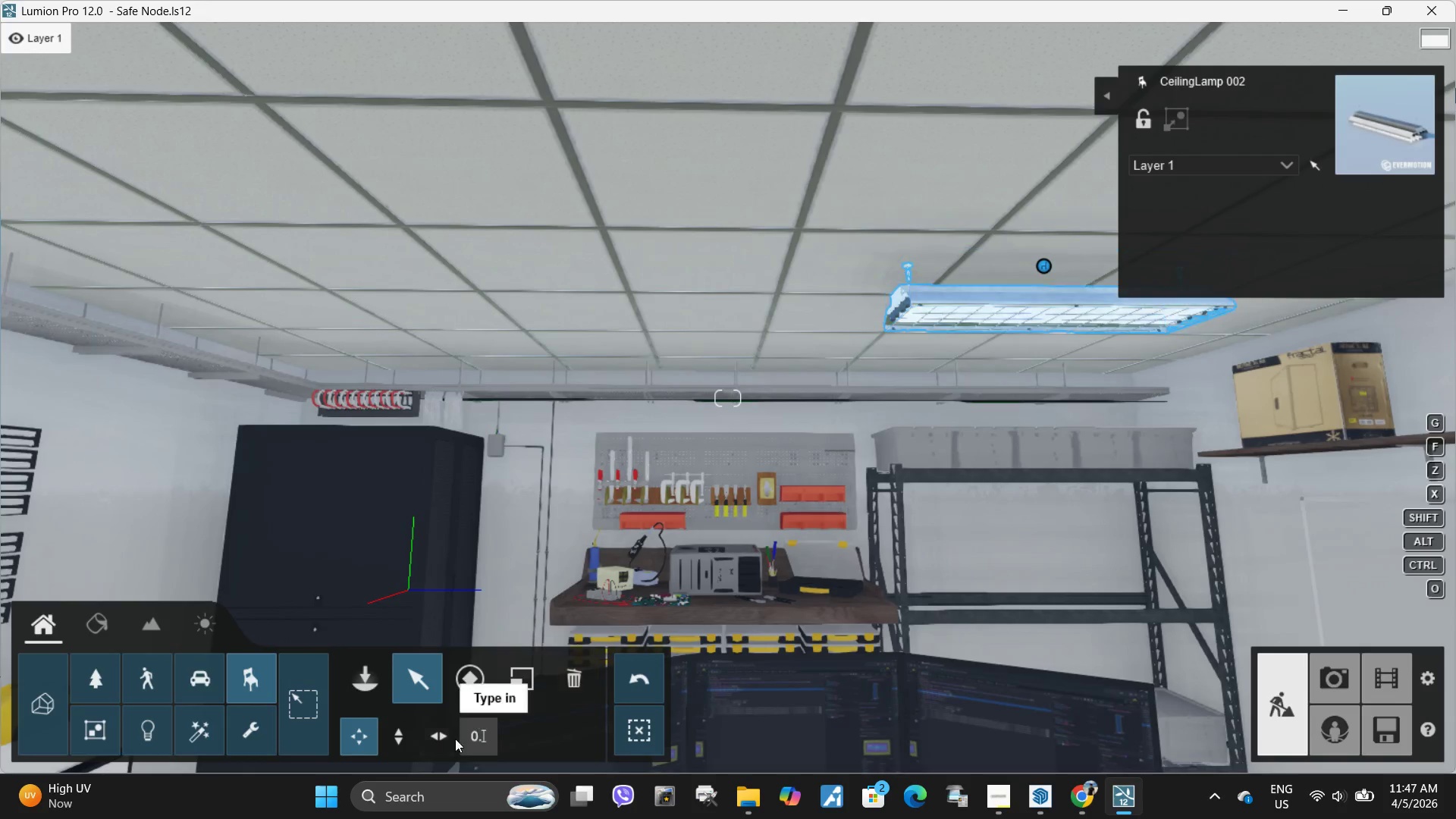 
left_click([435, 745])
 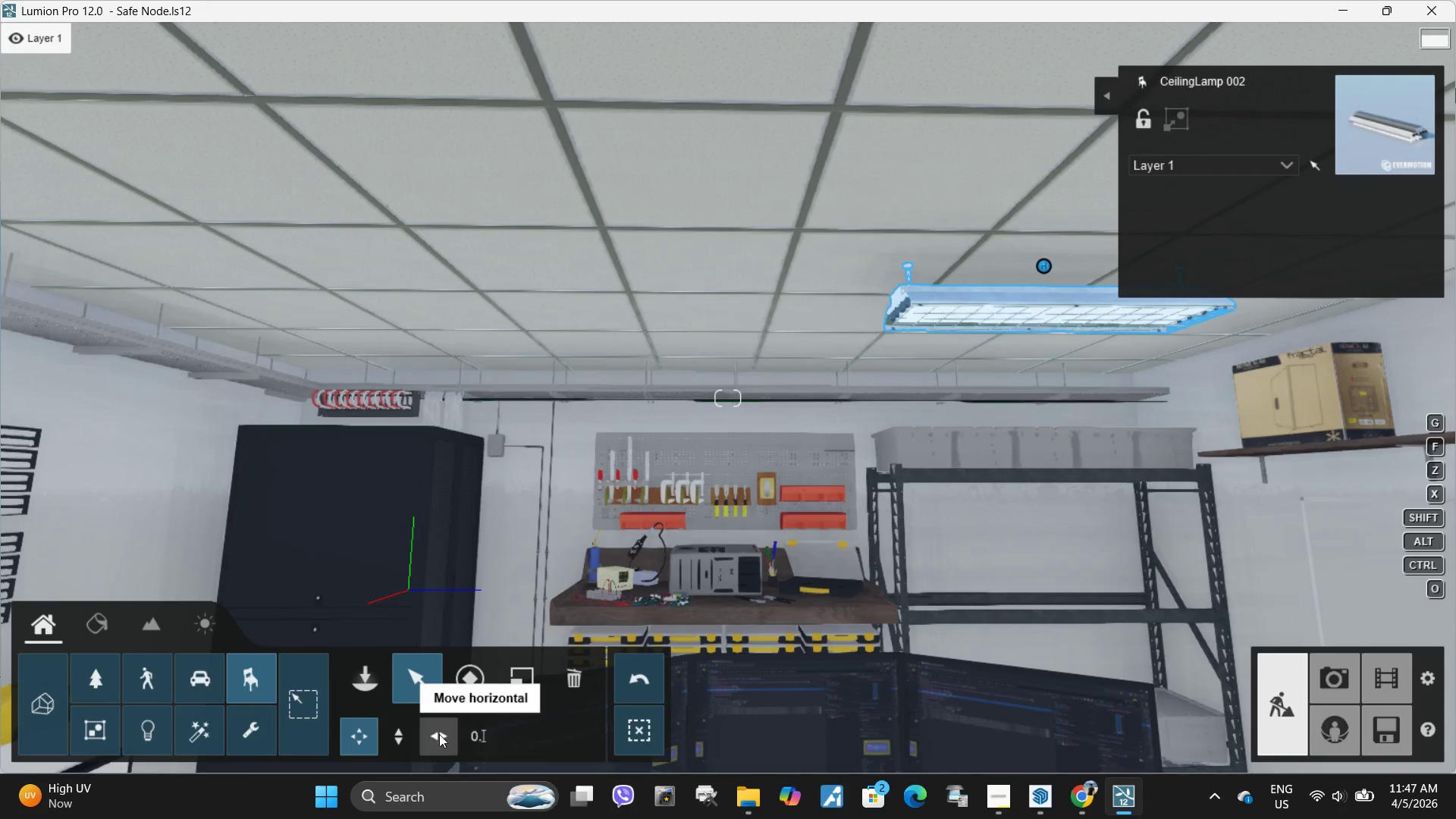 
type(sawd)
 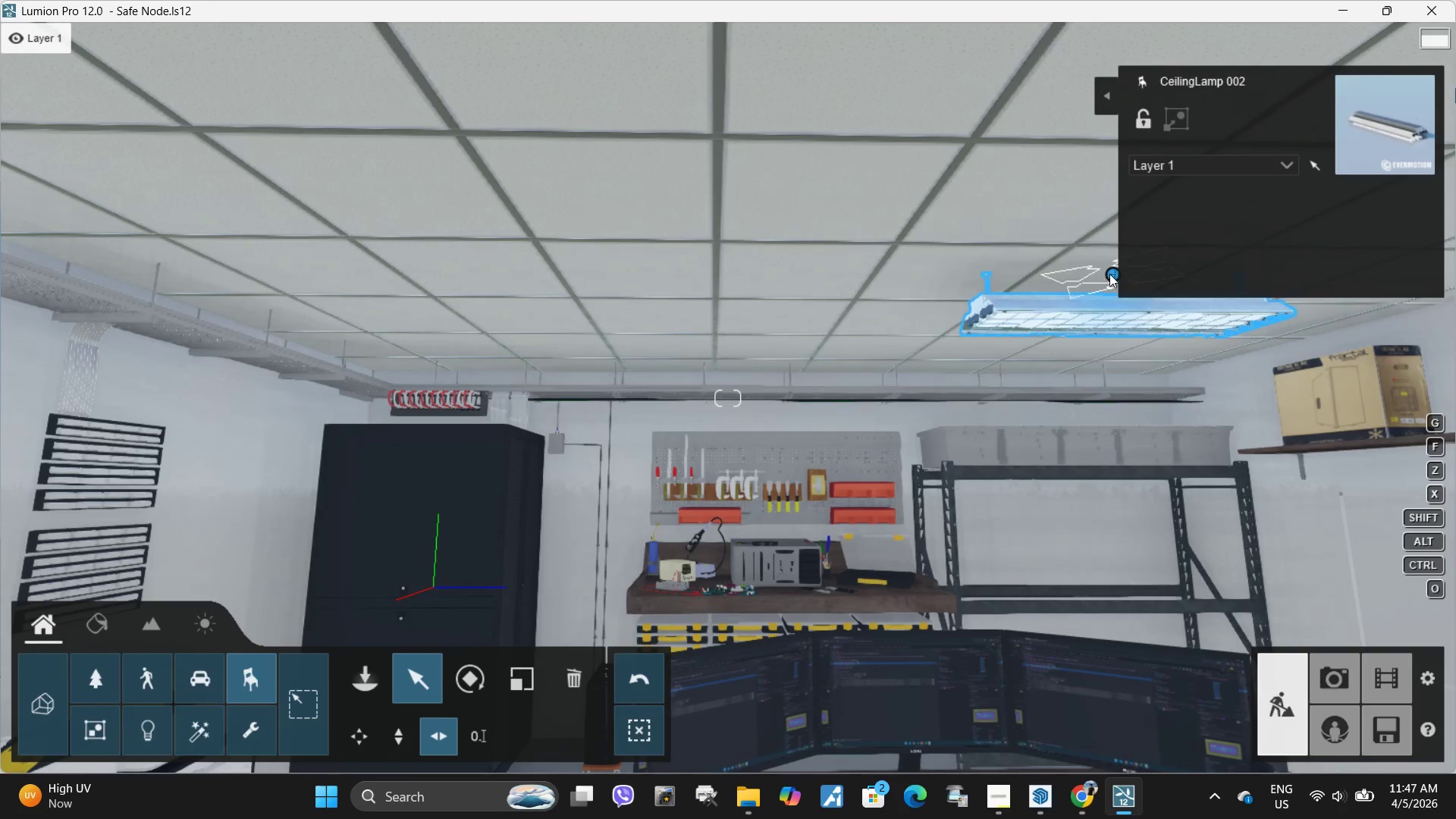 
left_click_drag(start_coordinate=[1110, 274], to_coordinate=[457, 294])
 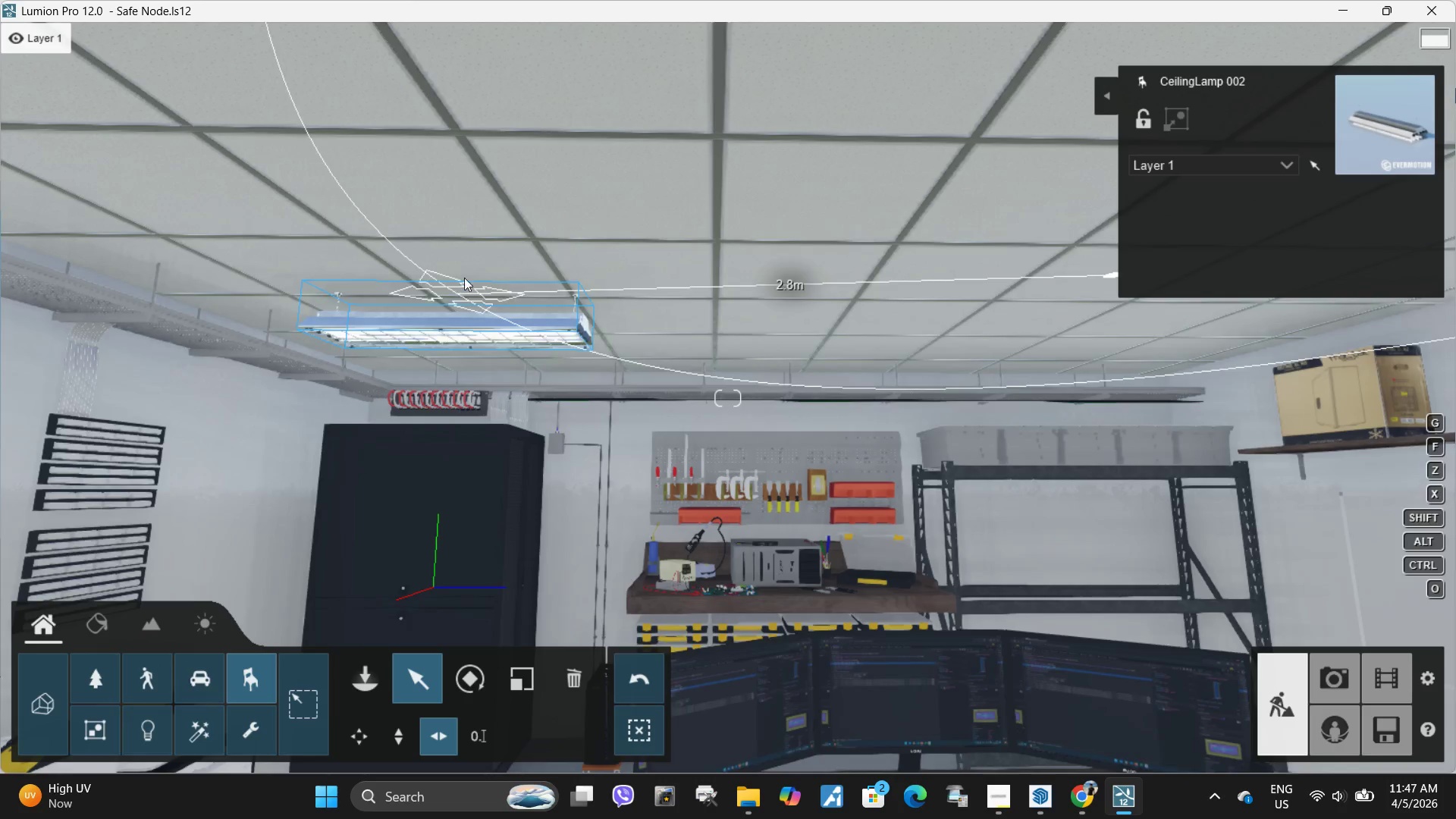 
key(E)
 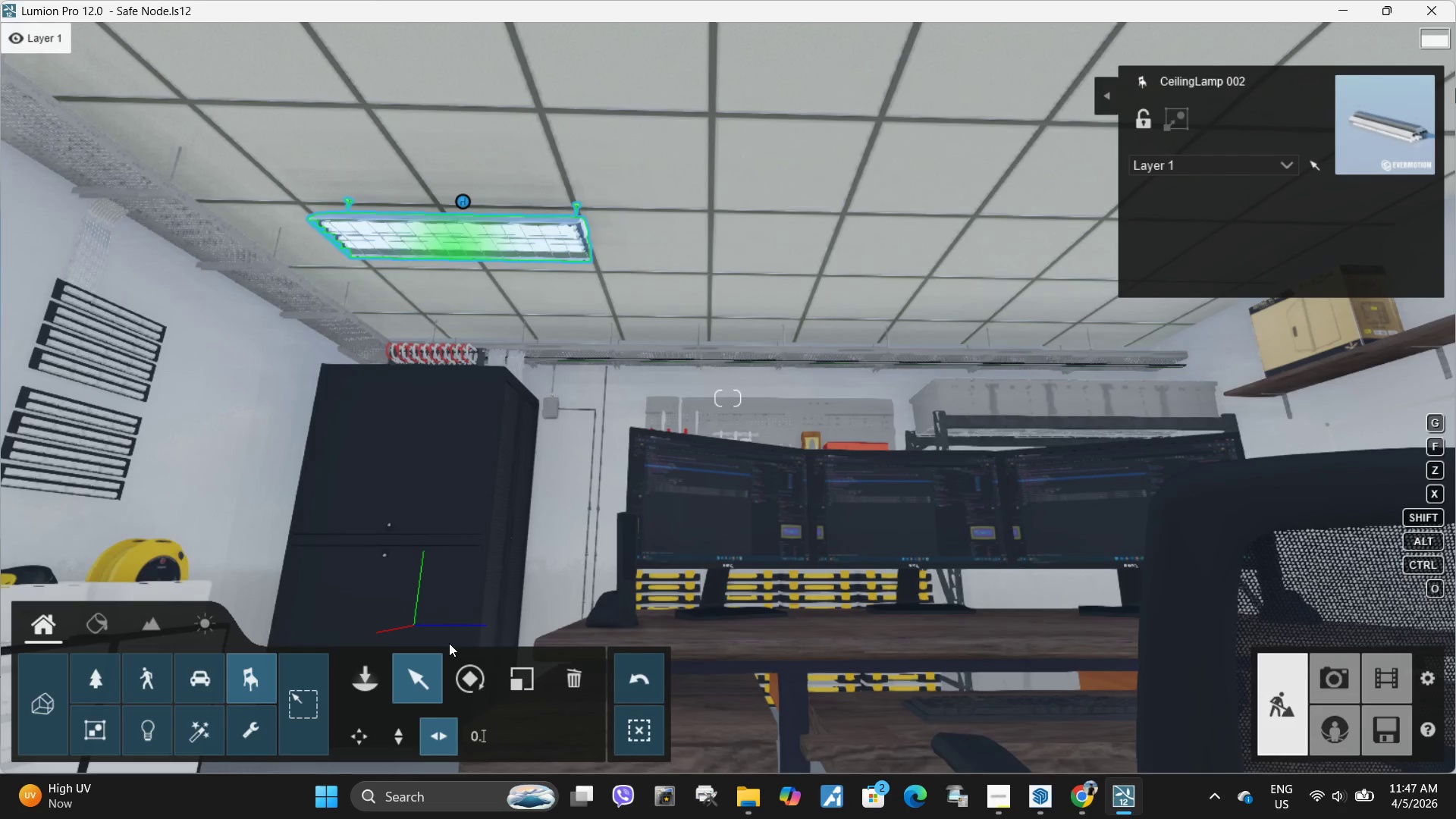 
left_click([363, 732])
 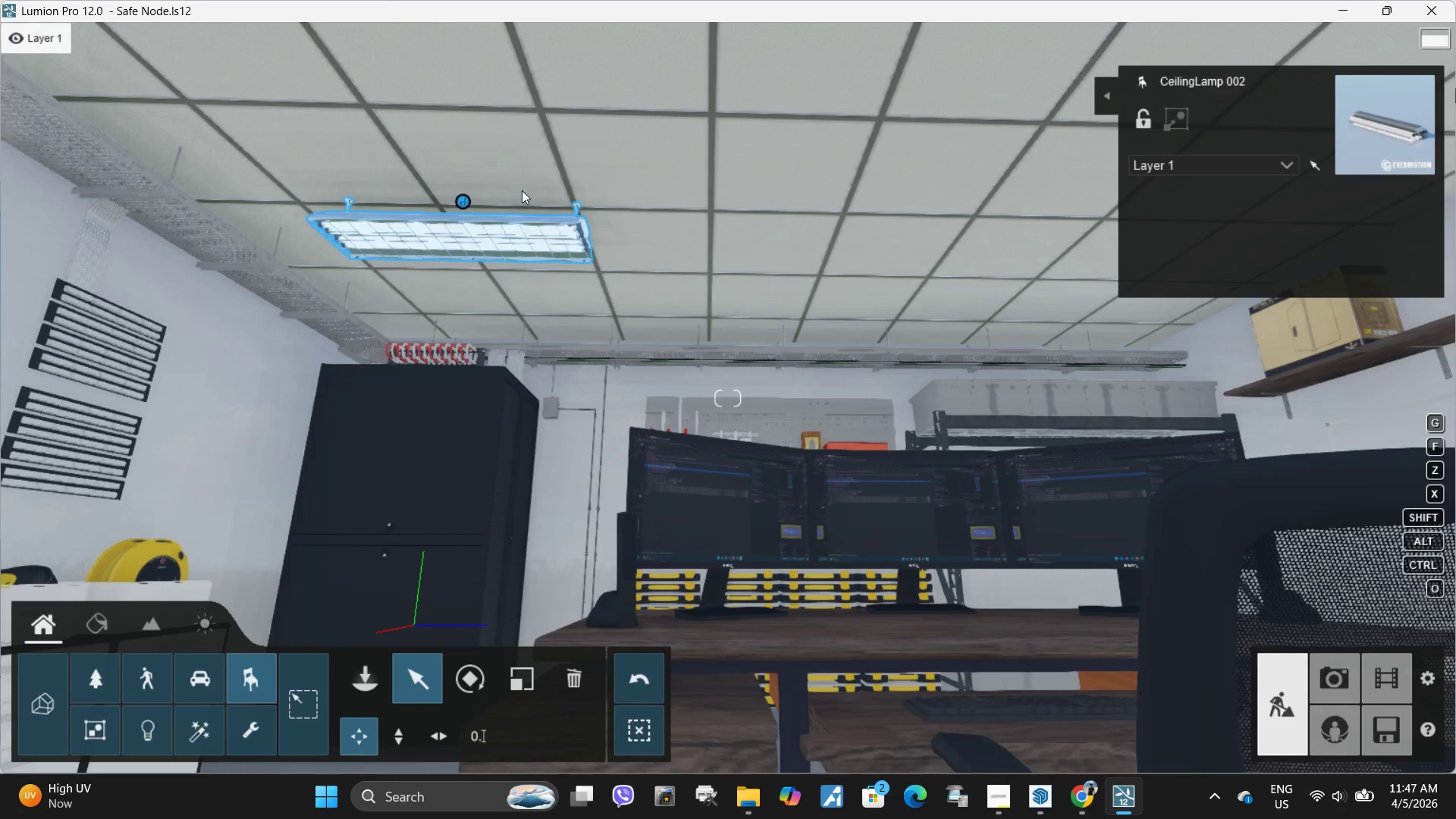 
hold_key(key=AltLeft, duration=1.53)
left_click_drag(start_coordinate=[465, 201], to_coordinate=[1081, 218])
 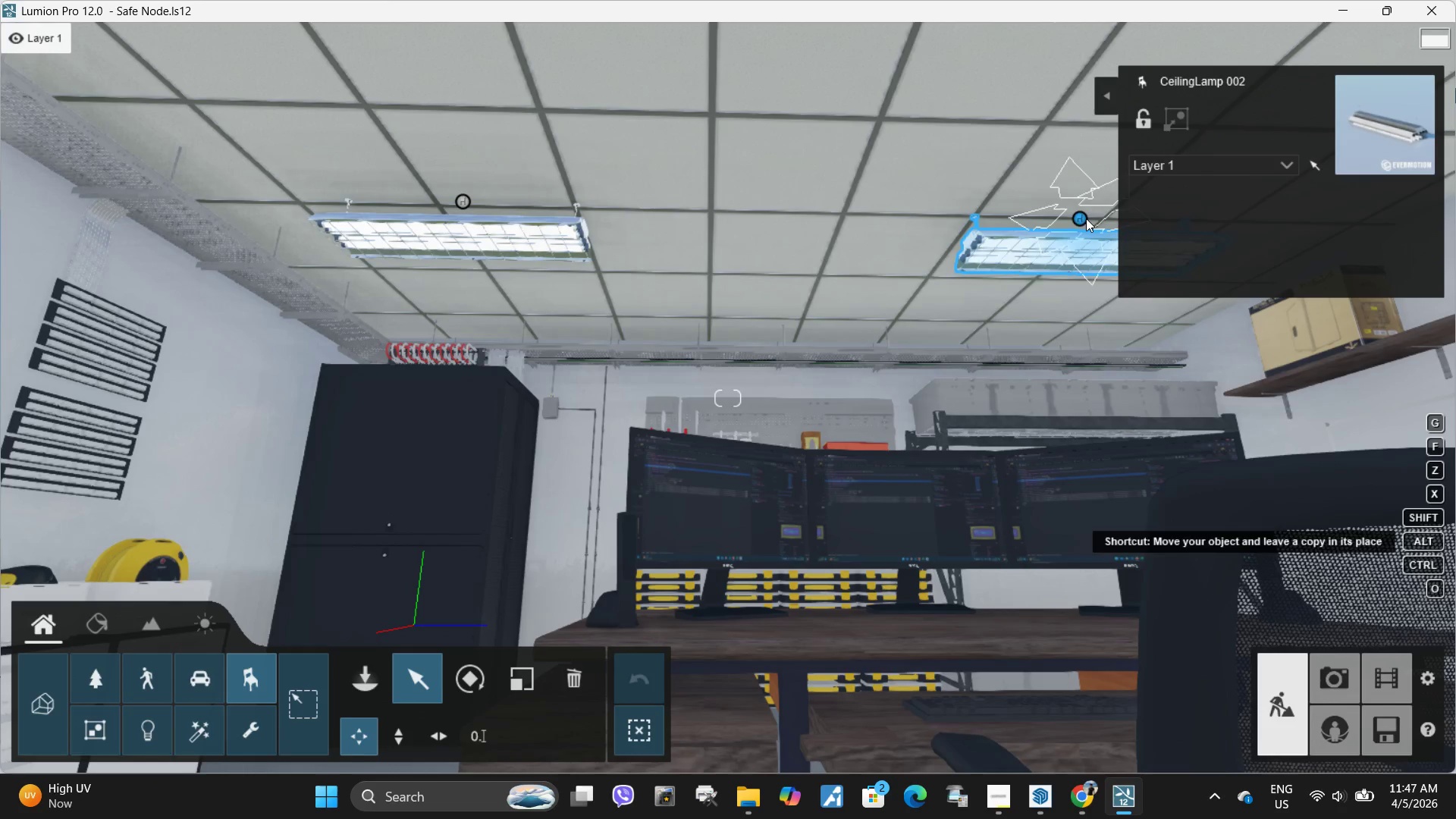 
hold_key(key=AltLeft, duration=1.41)
left_click_drag(start_coordinate=[1081, 218], to_coordinate=[1086, 218])
 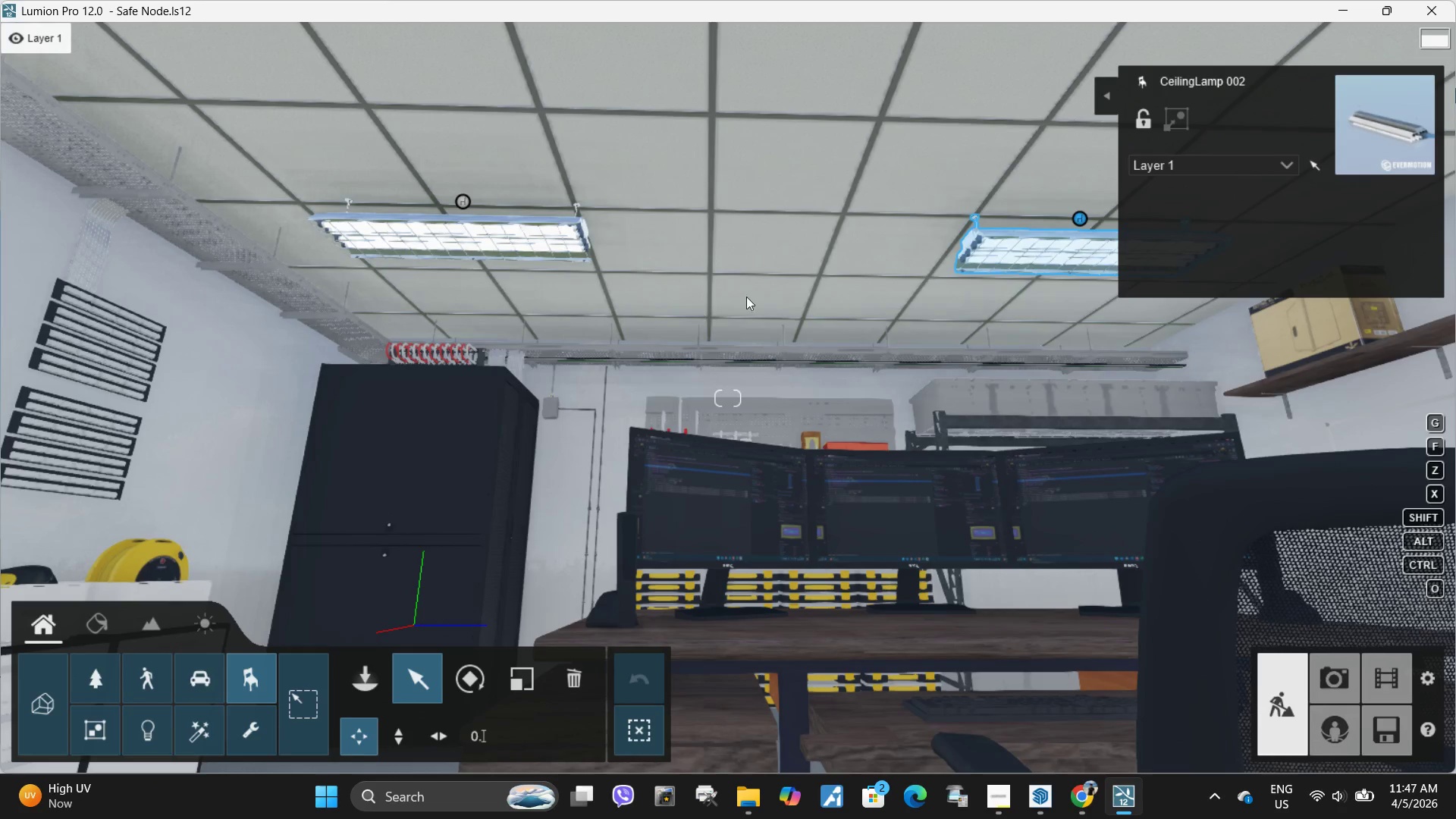 
type(dddda)
 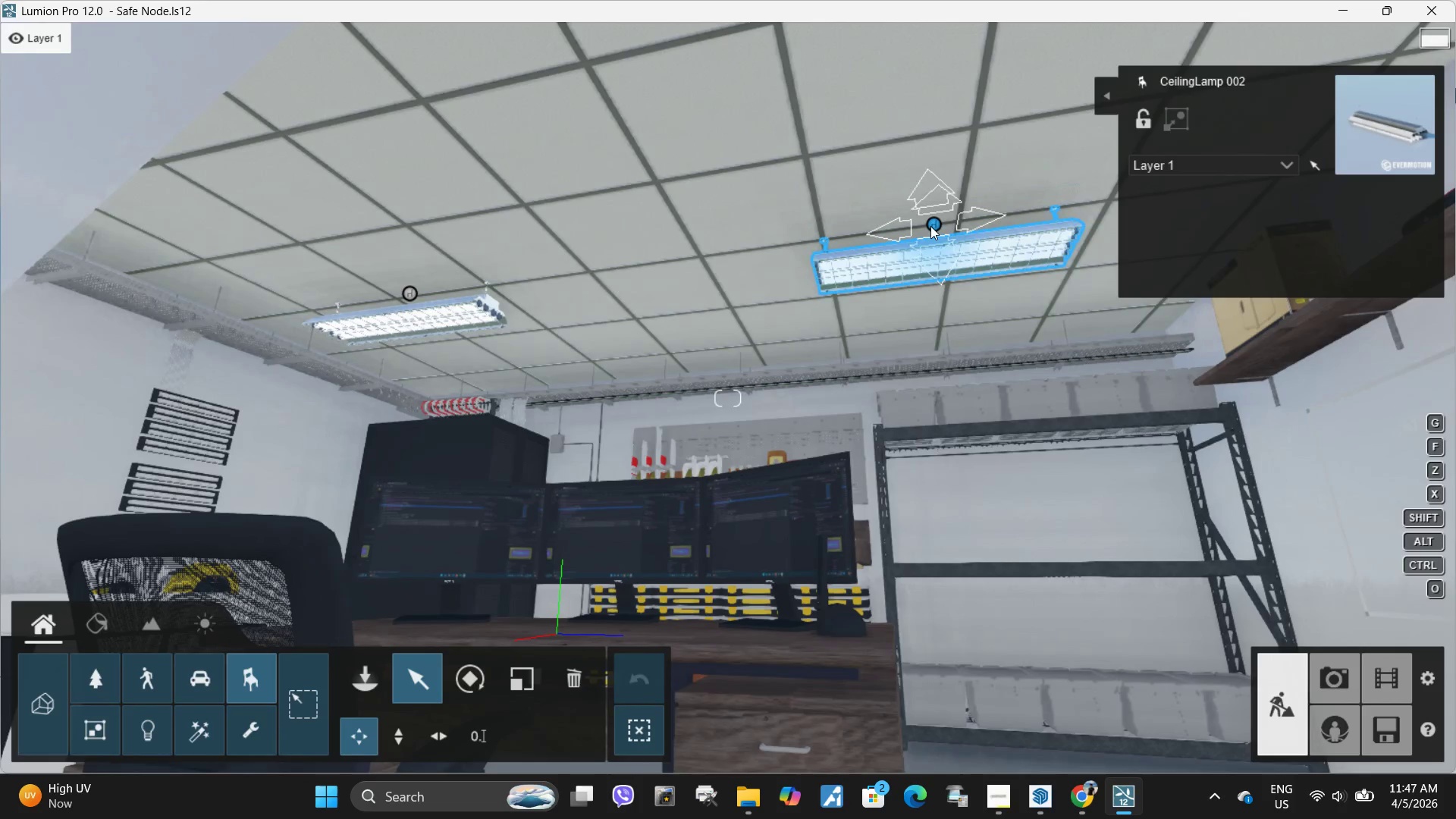 
left_click_drag(start_coordinate=[938, 225], to_coordinate=[960, 237])
 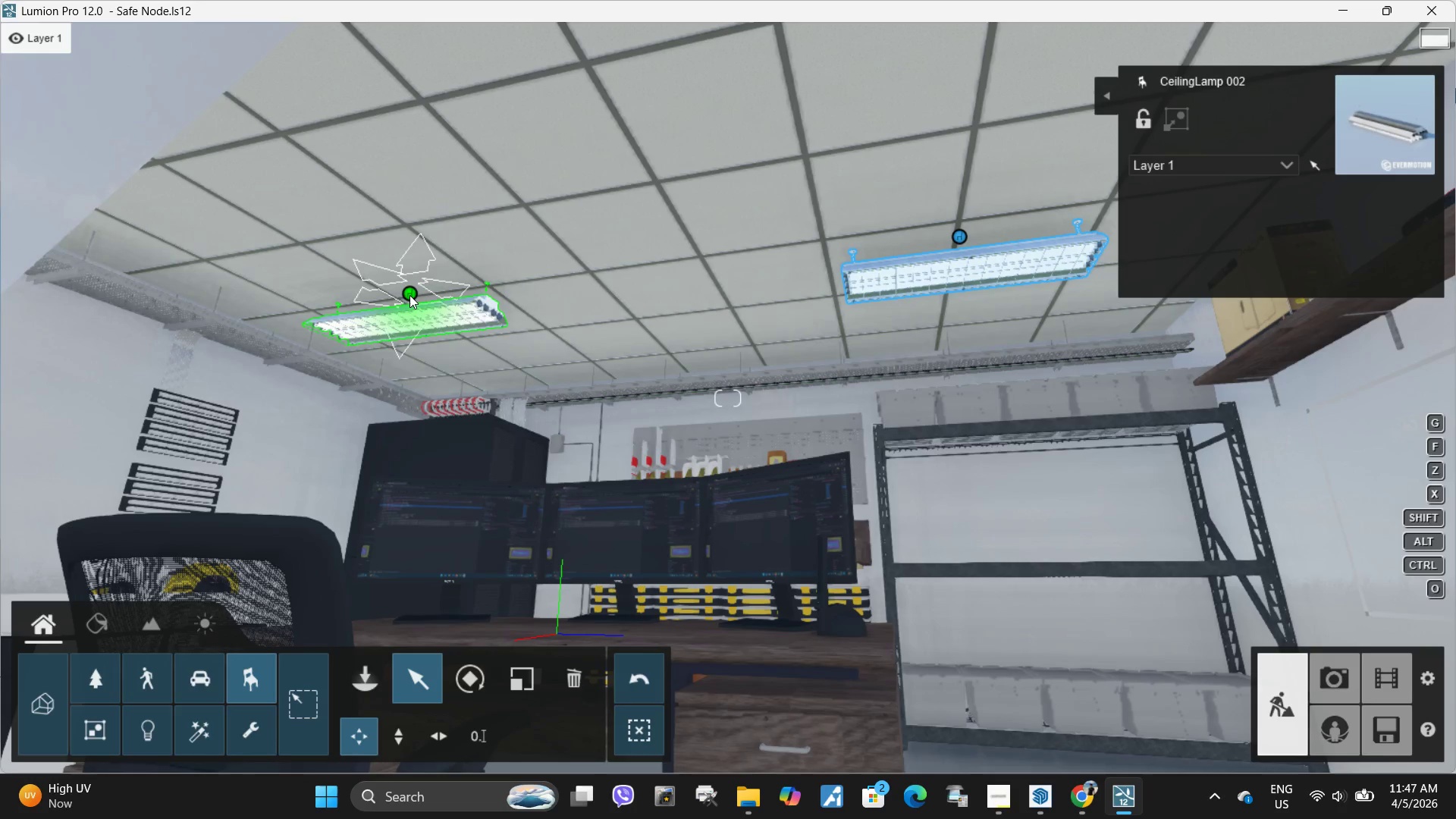 
left_click_drag(start_coordinate=[410, 295], to_coordinate=[414, 312])
 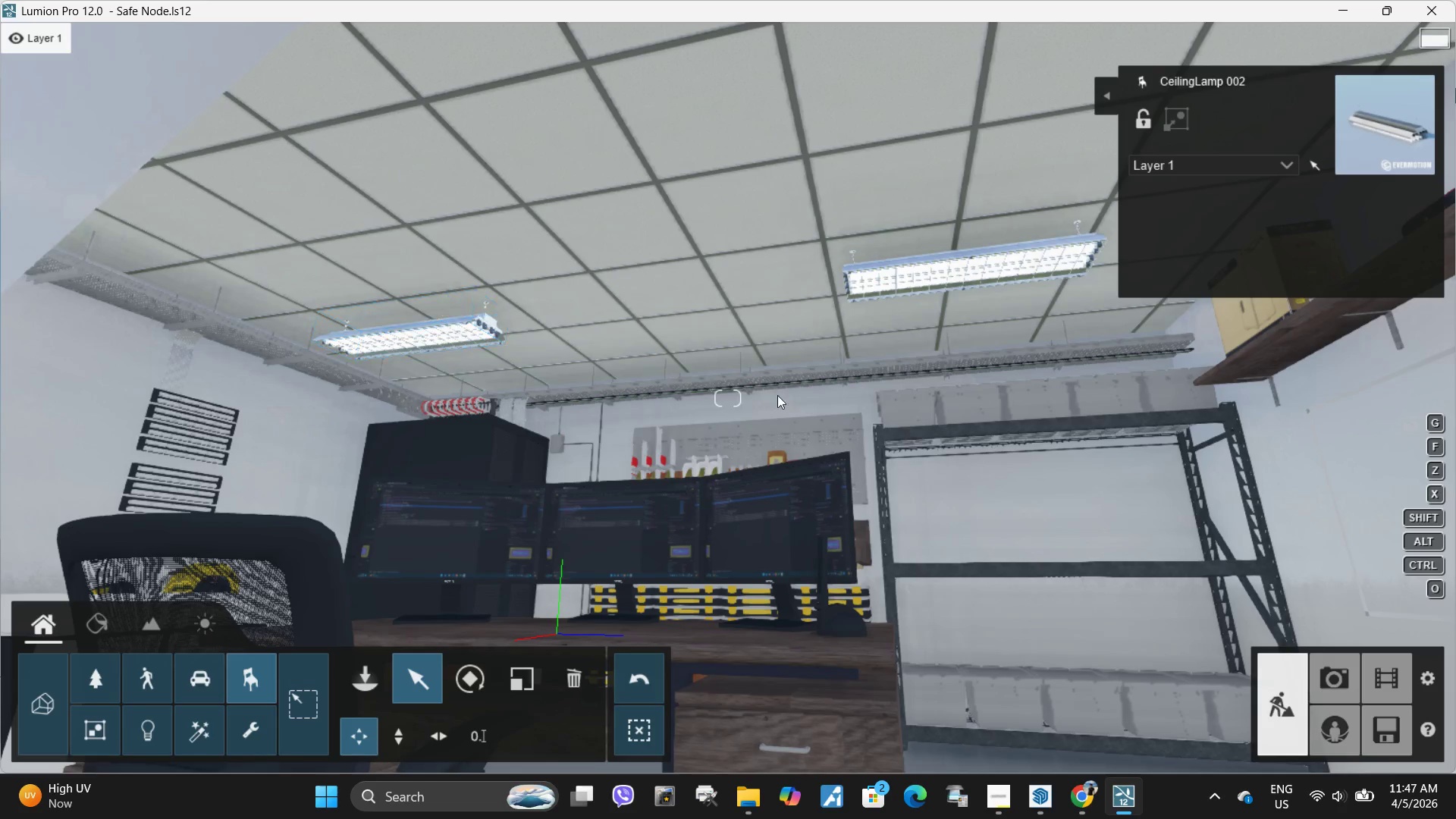 
type(ddwdd)
 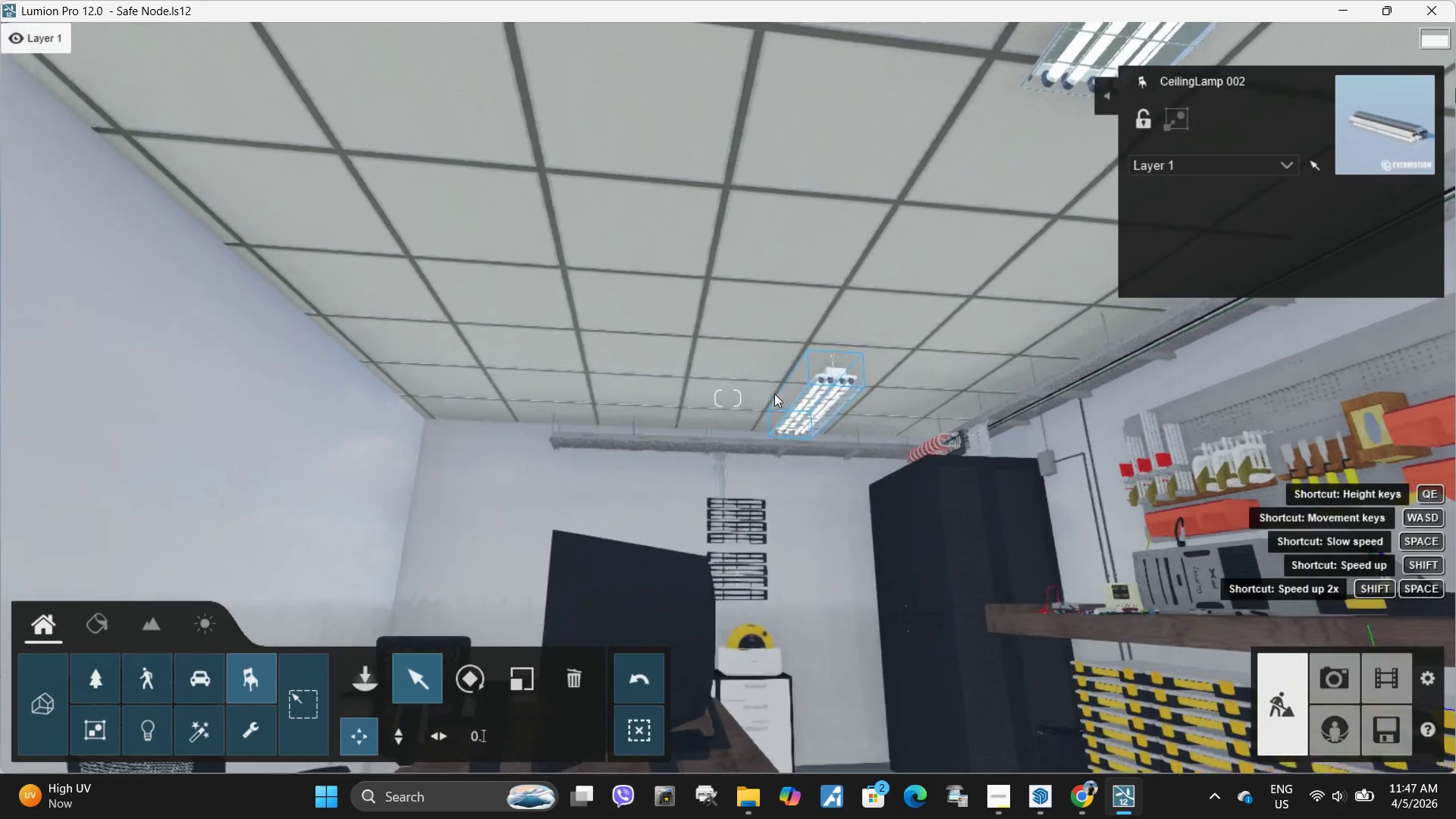 
right_click([774, 394])
 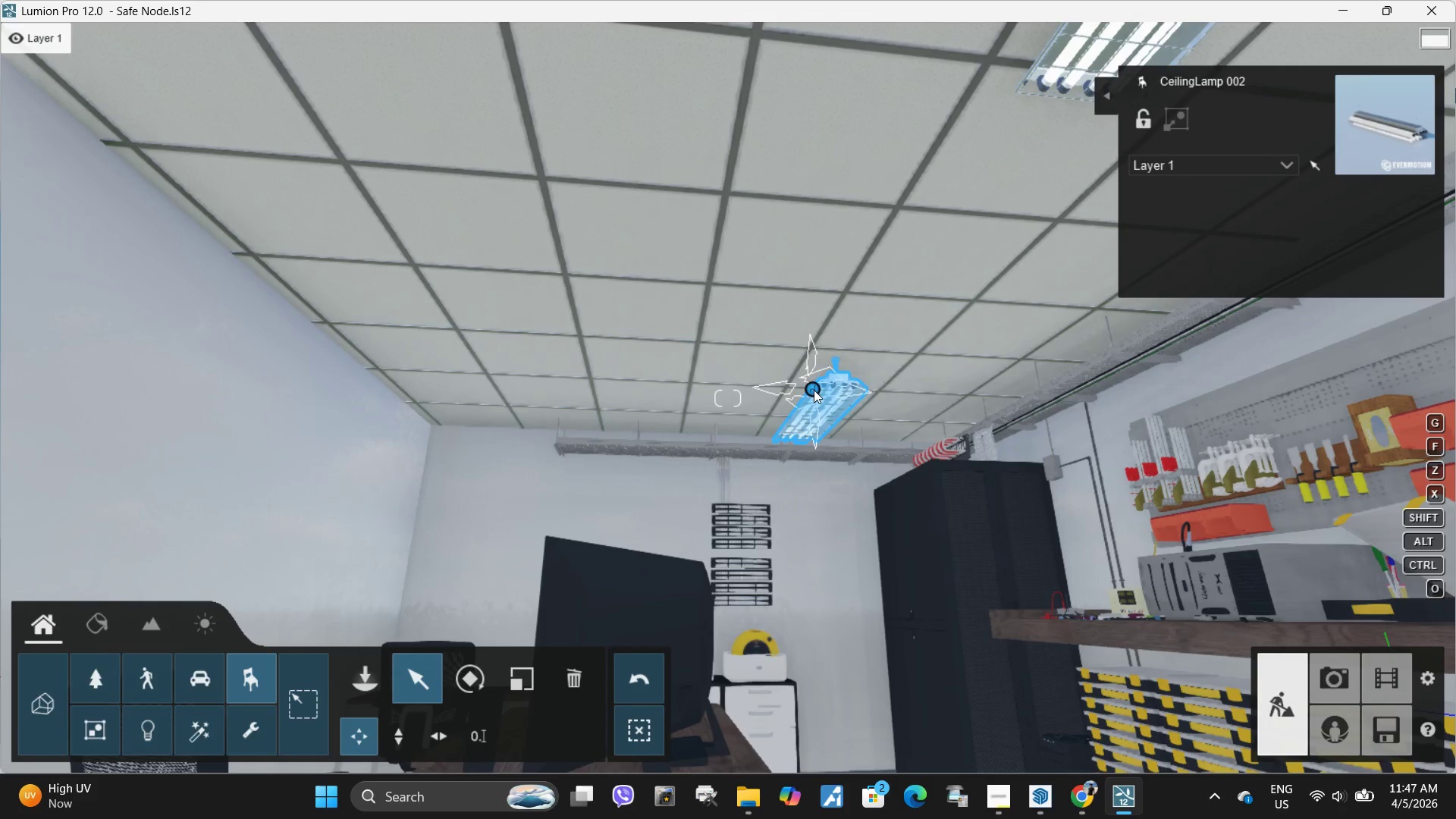 
hold_key(key=AltLeft, duration=1.5)
left_click_drag(start_coordinate=[814, 389], to_coordinate=[544, 383])
 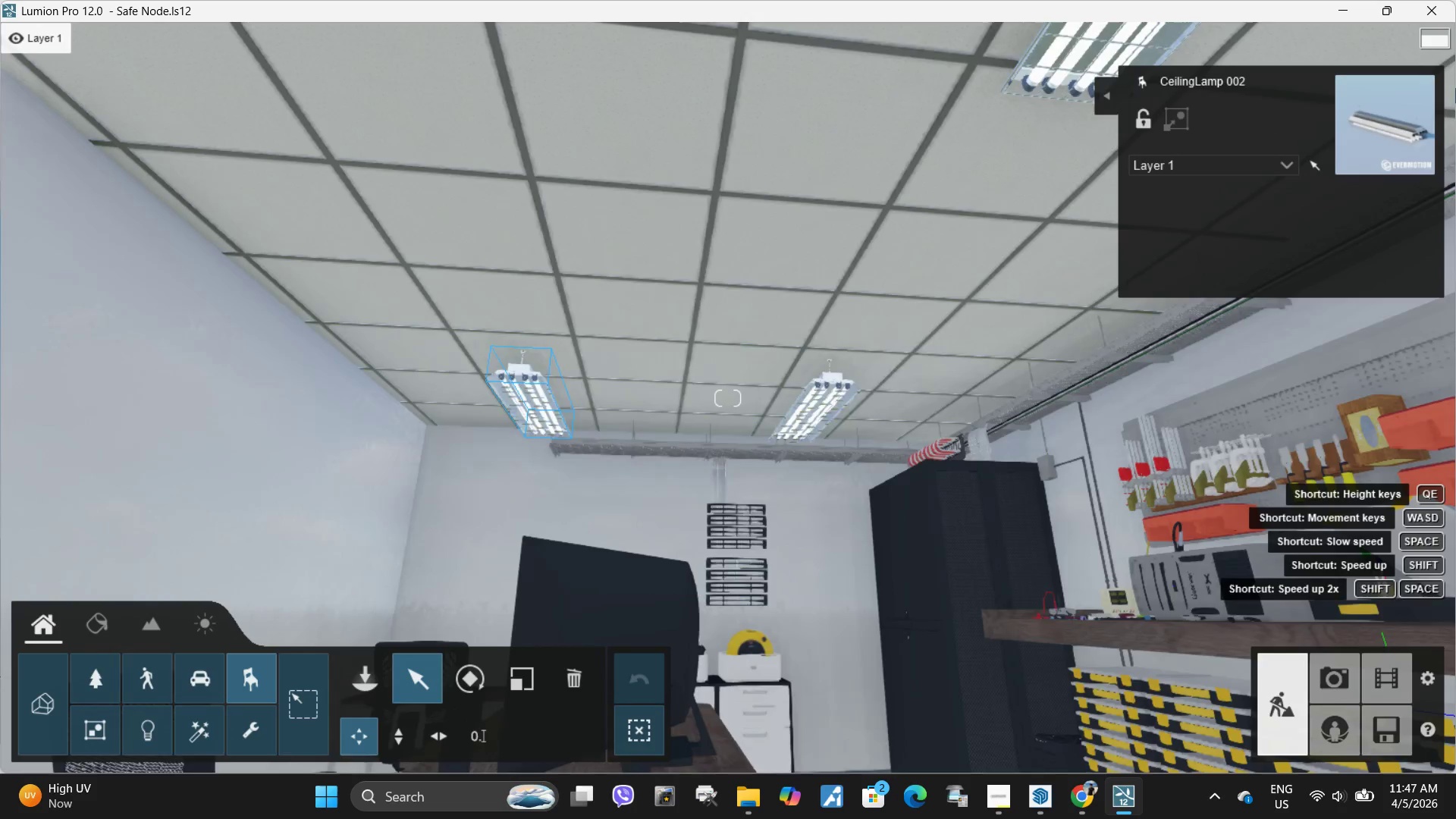 
hold_key(key=AltLeft, duration=1.5)
 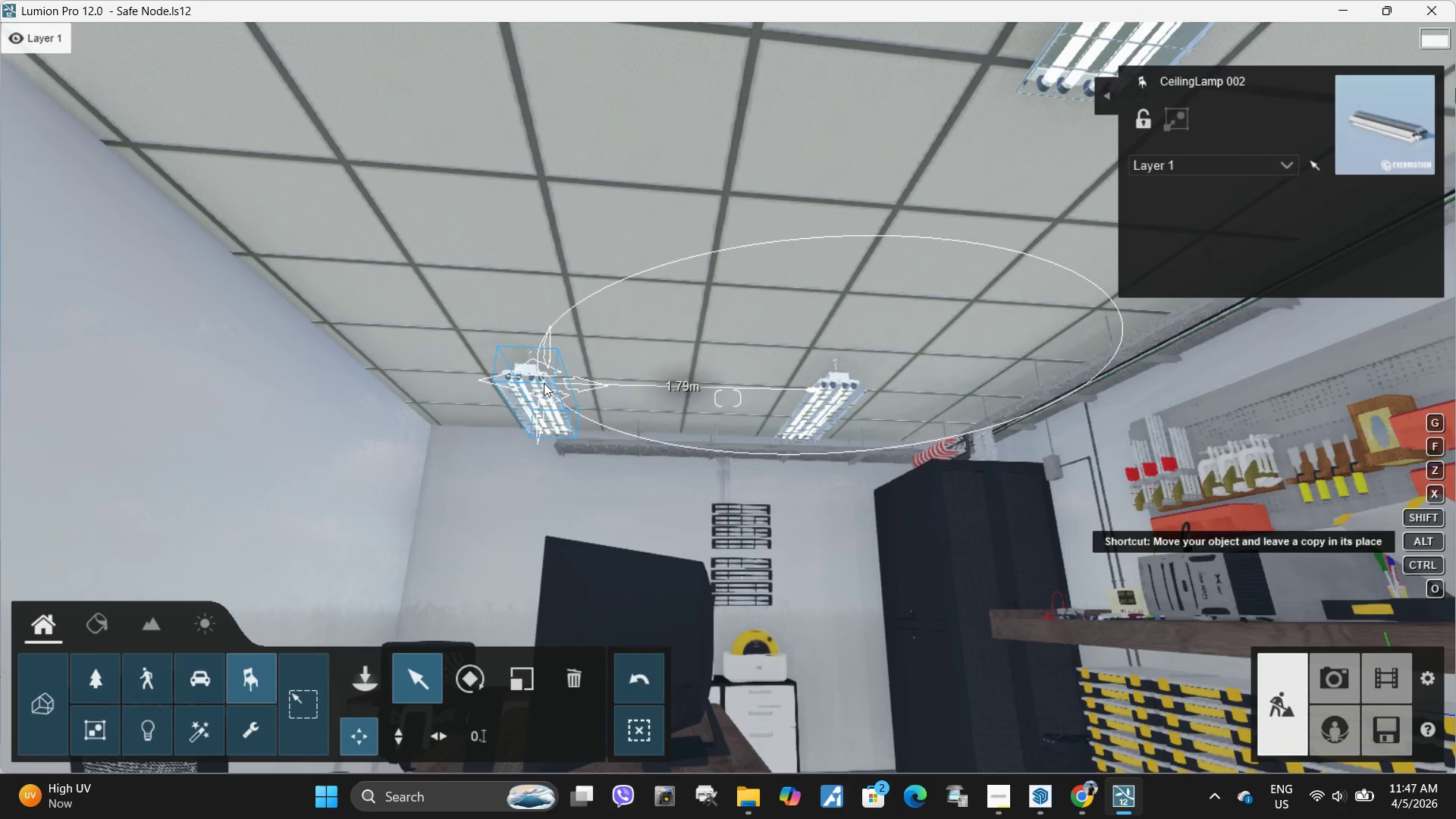 
hold_key(key=AltLeft, duration=0.66)
 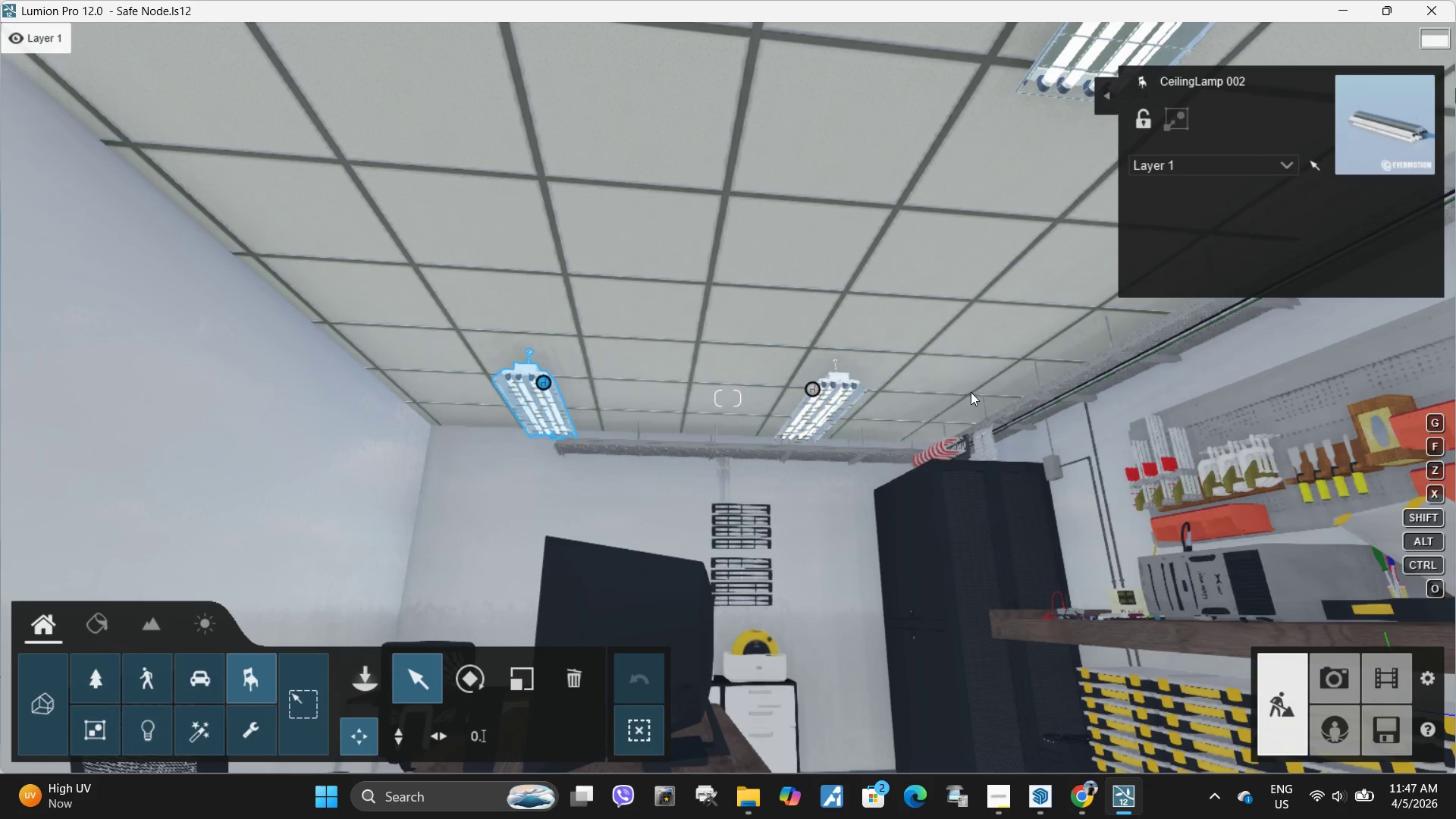 
hold_key(key=D, duration=0.34)
 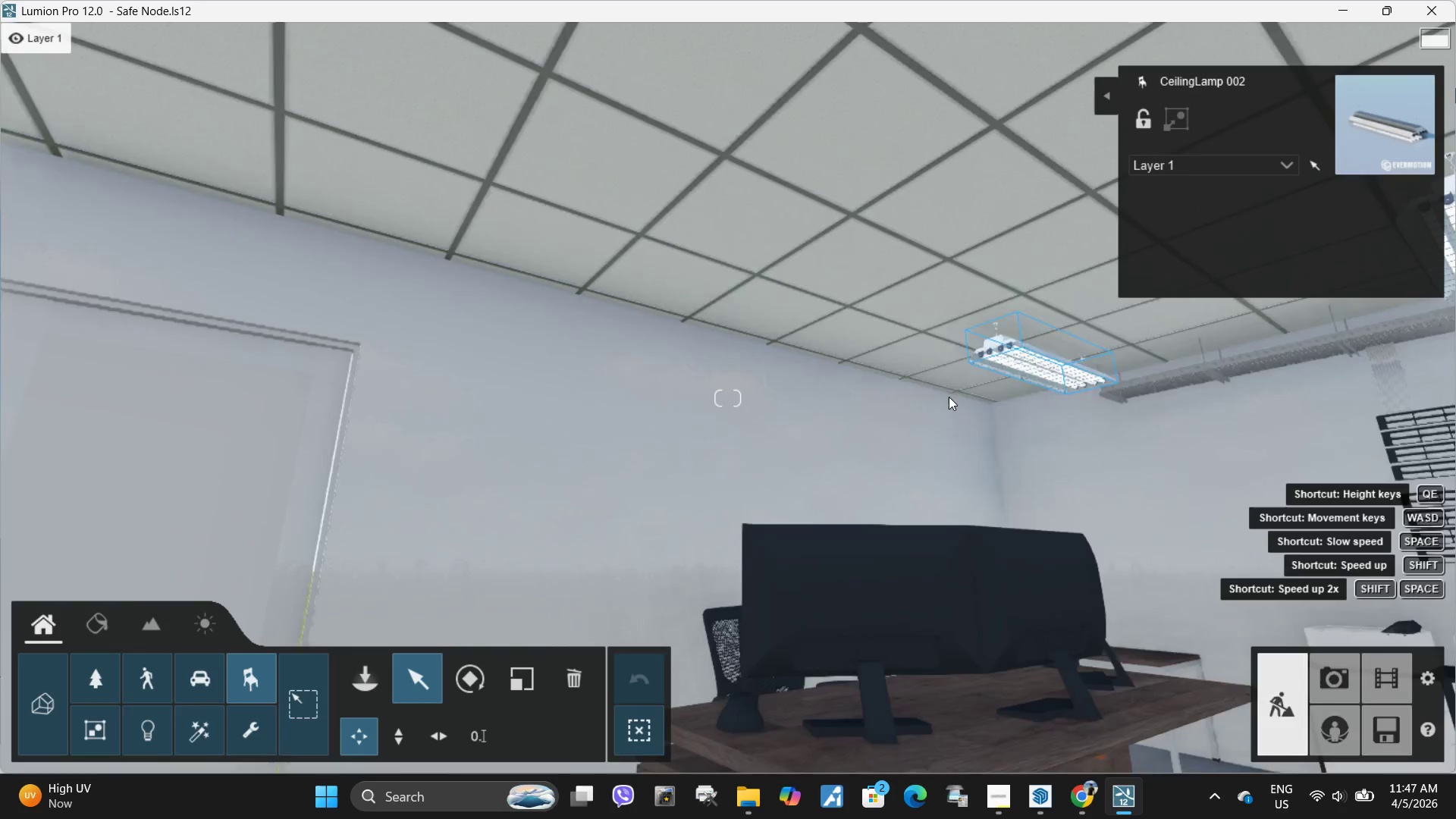 
type(dddda)
 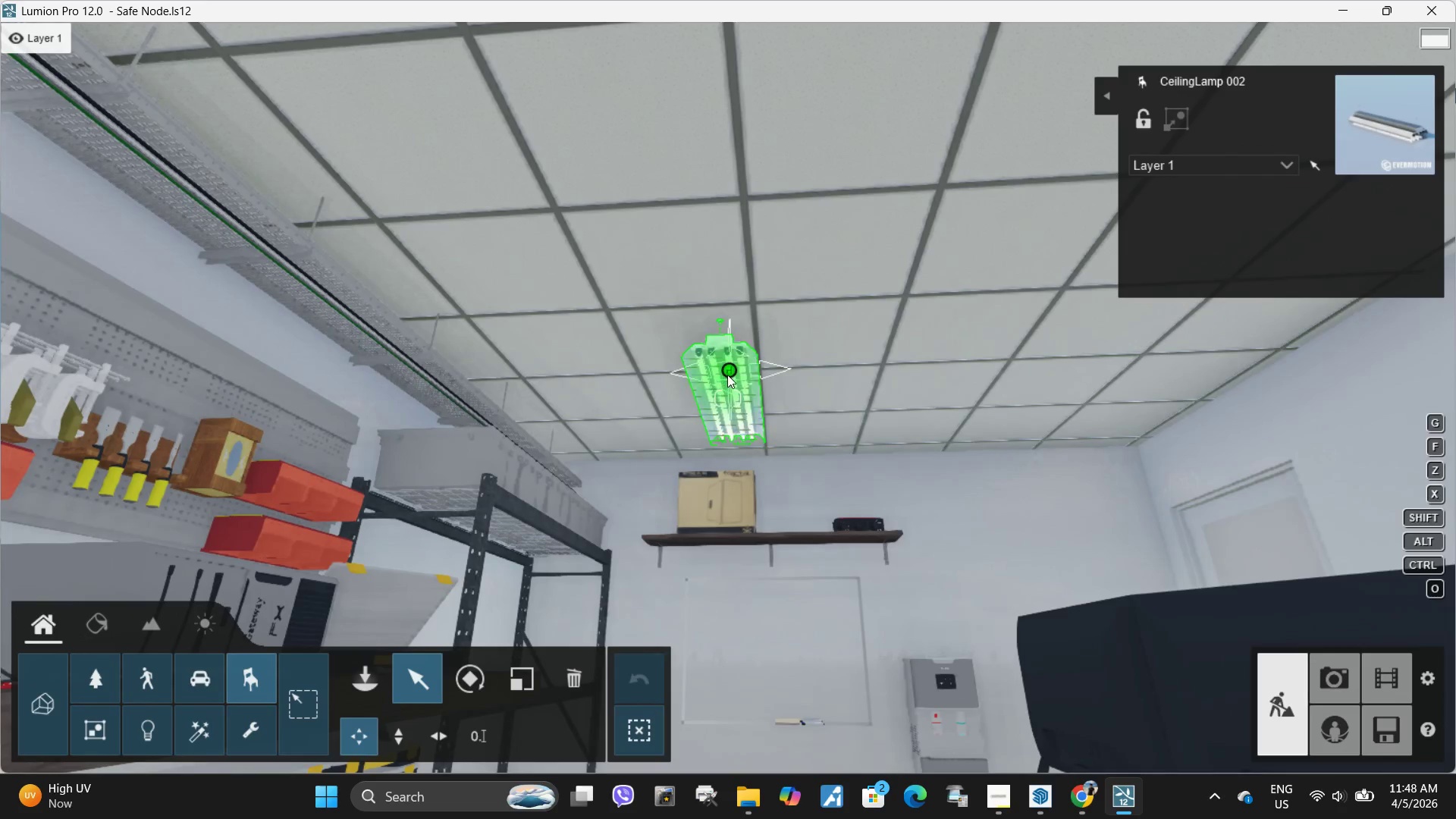 
left_click_drag(start_coordinate=[727, 369], to_coordinate=[704, 375])
 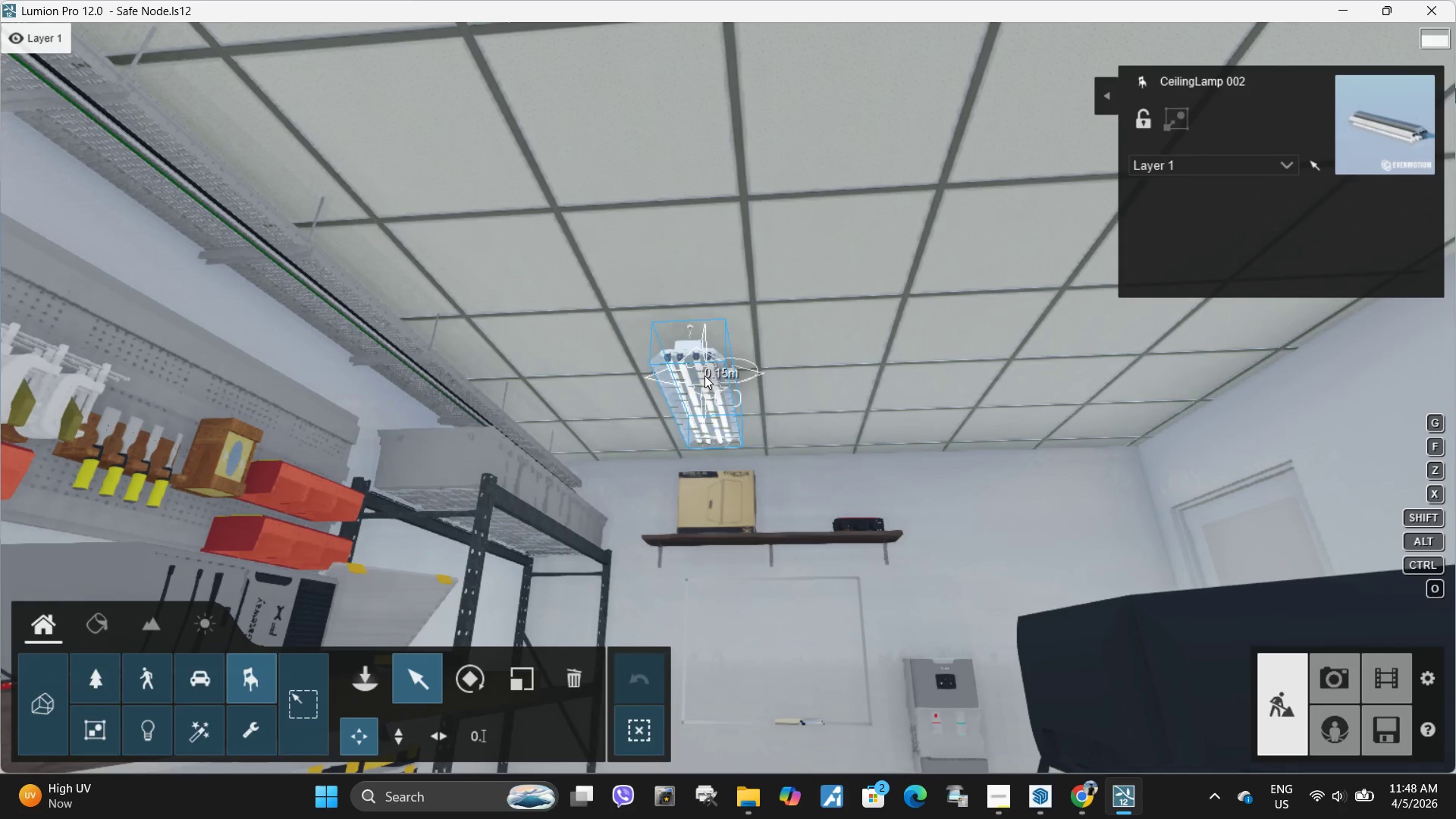 
type(dd)
 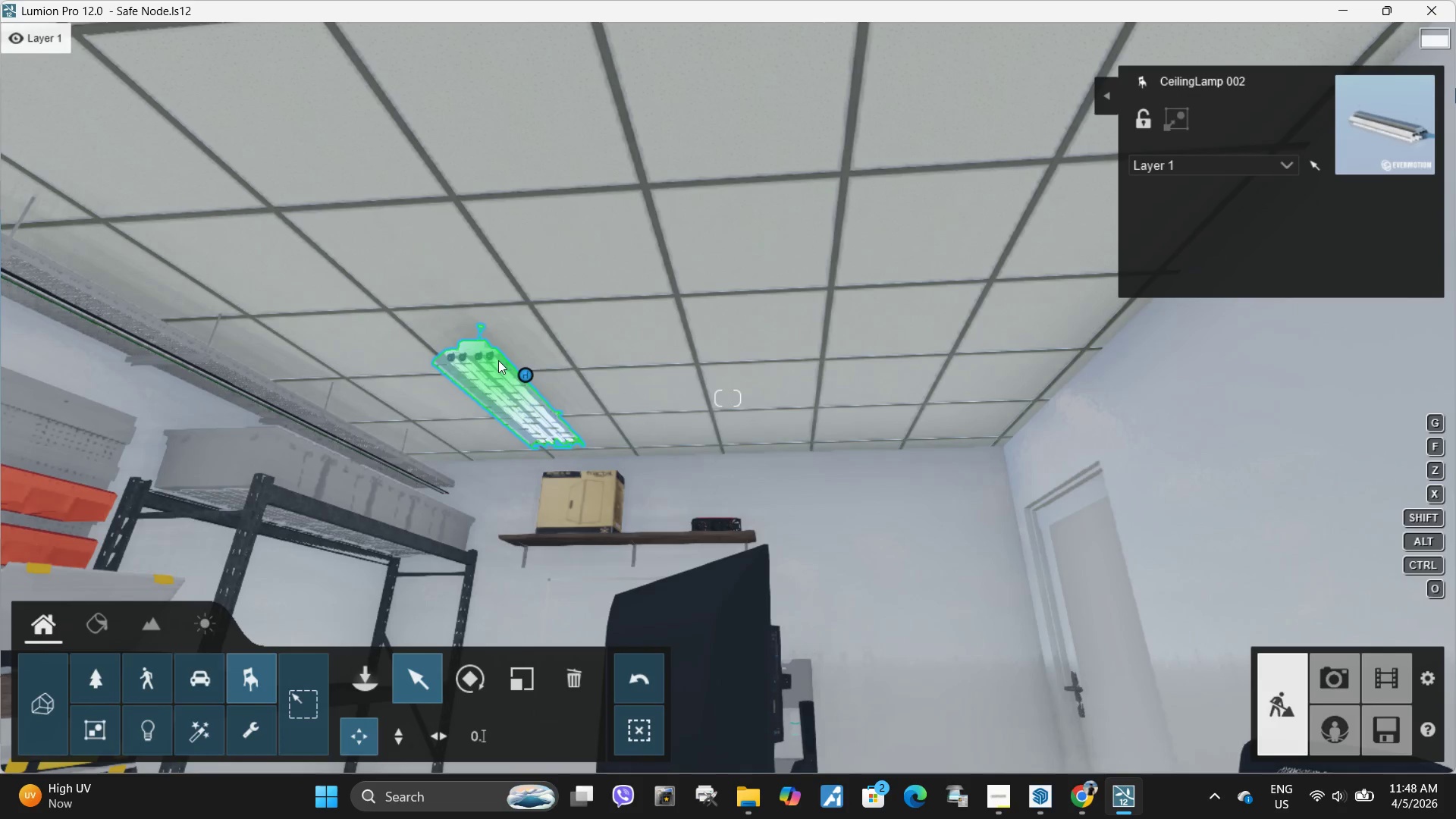 
hold_key(key=AltLeft, duration=1.5)
left_click_drag(start_coordinate=[528, 373], to_coordinate=[877, 372])
 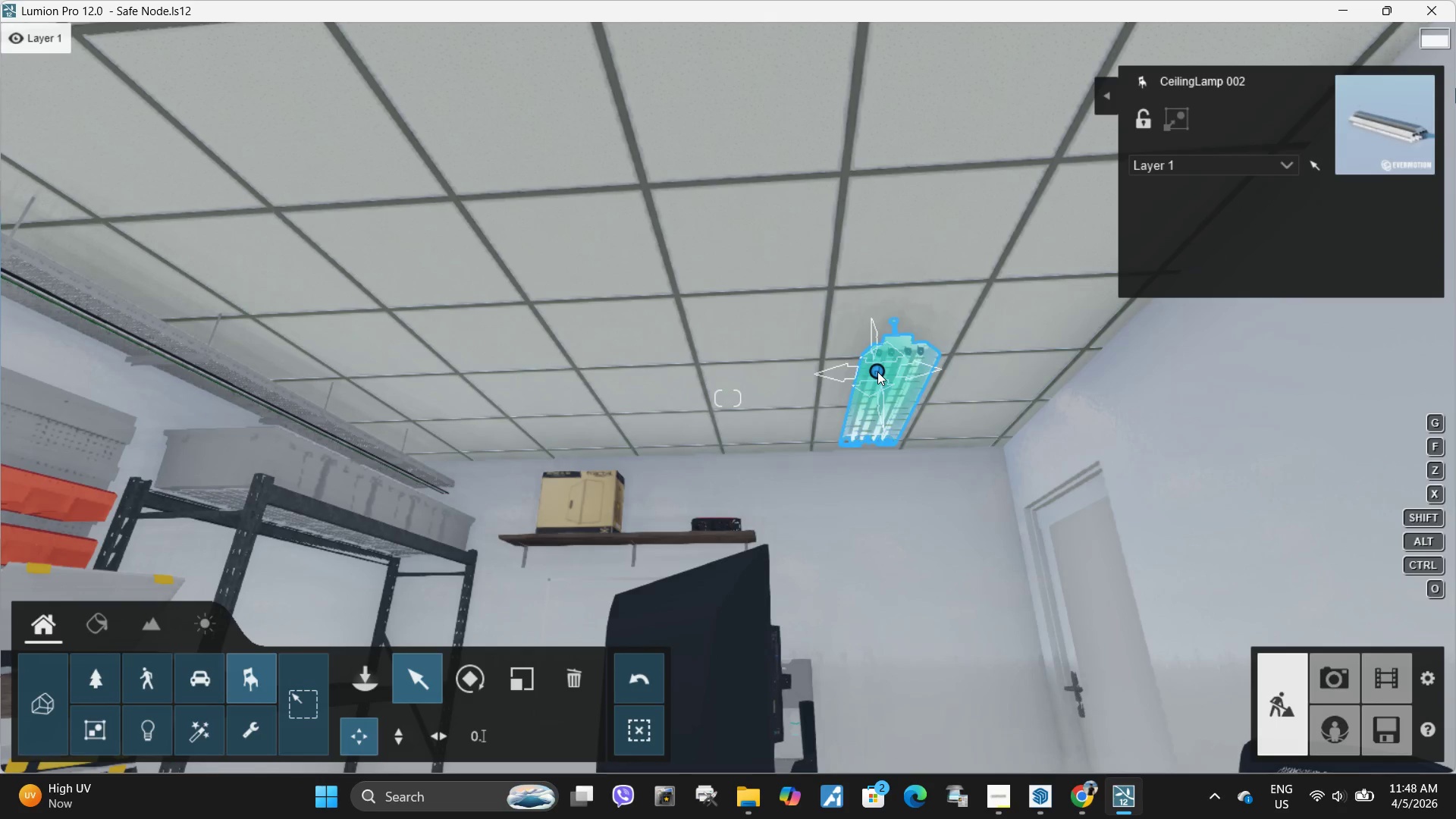 
hold_key(key=AltLeft, duration=0.56)
 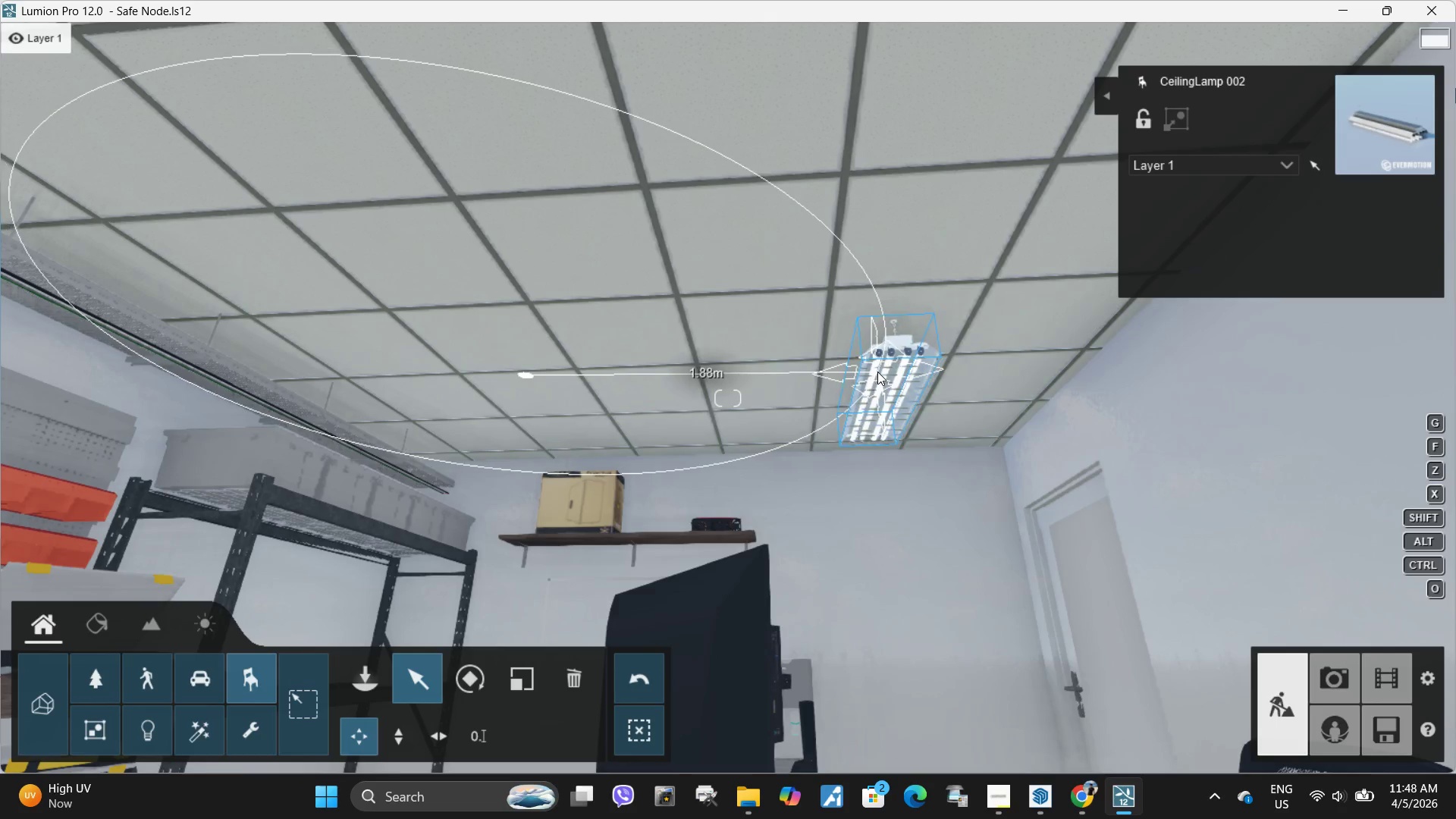 
hold_key(key=AltLeft, duration=3.53)
left_click([877, 372])
 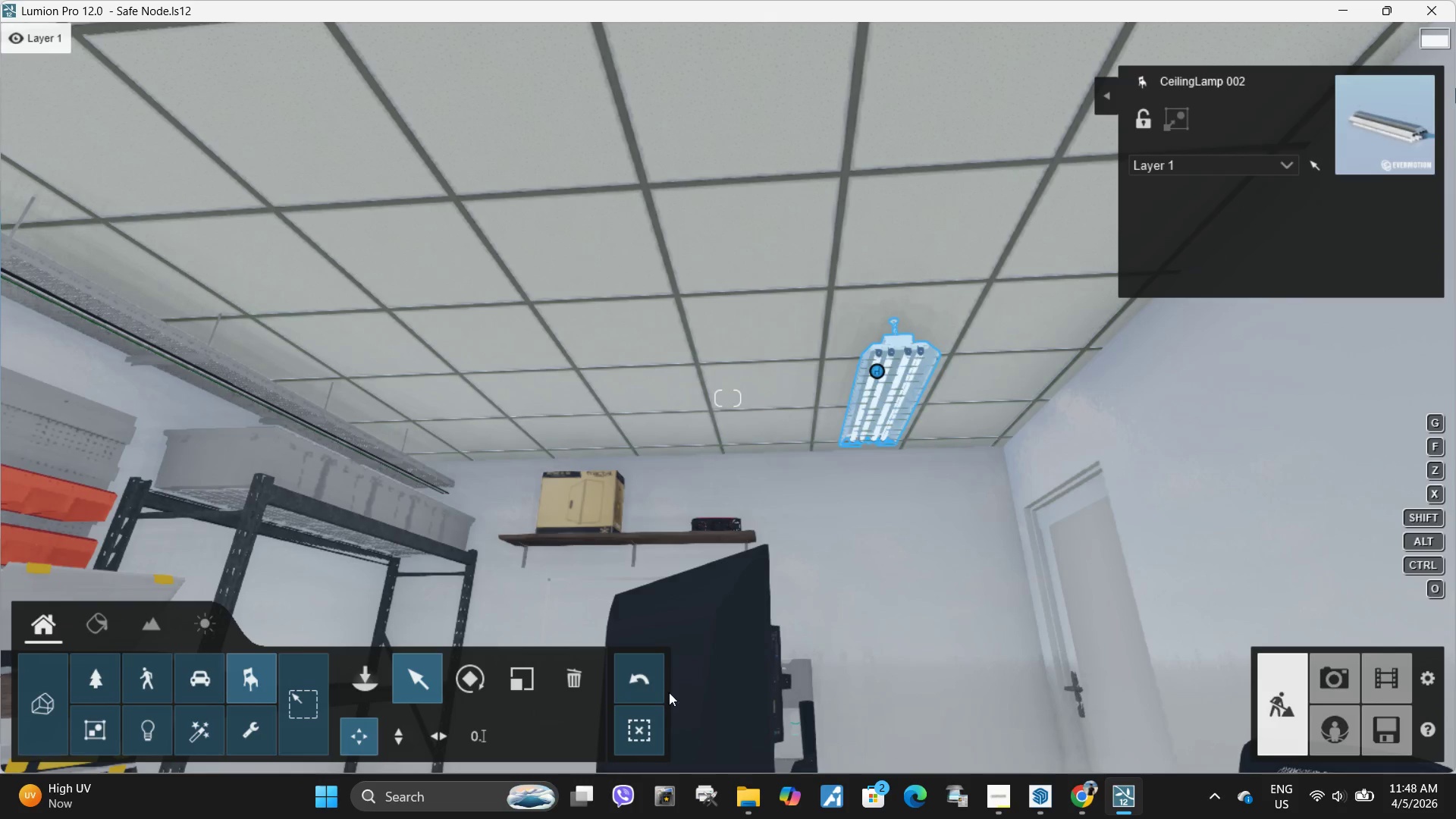 
left_click([642, 681])
 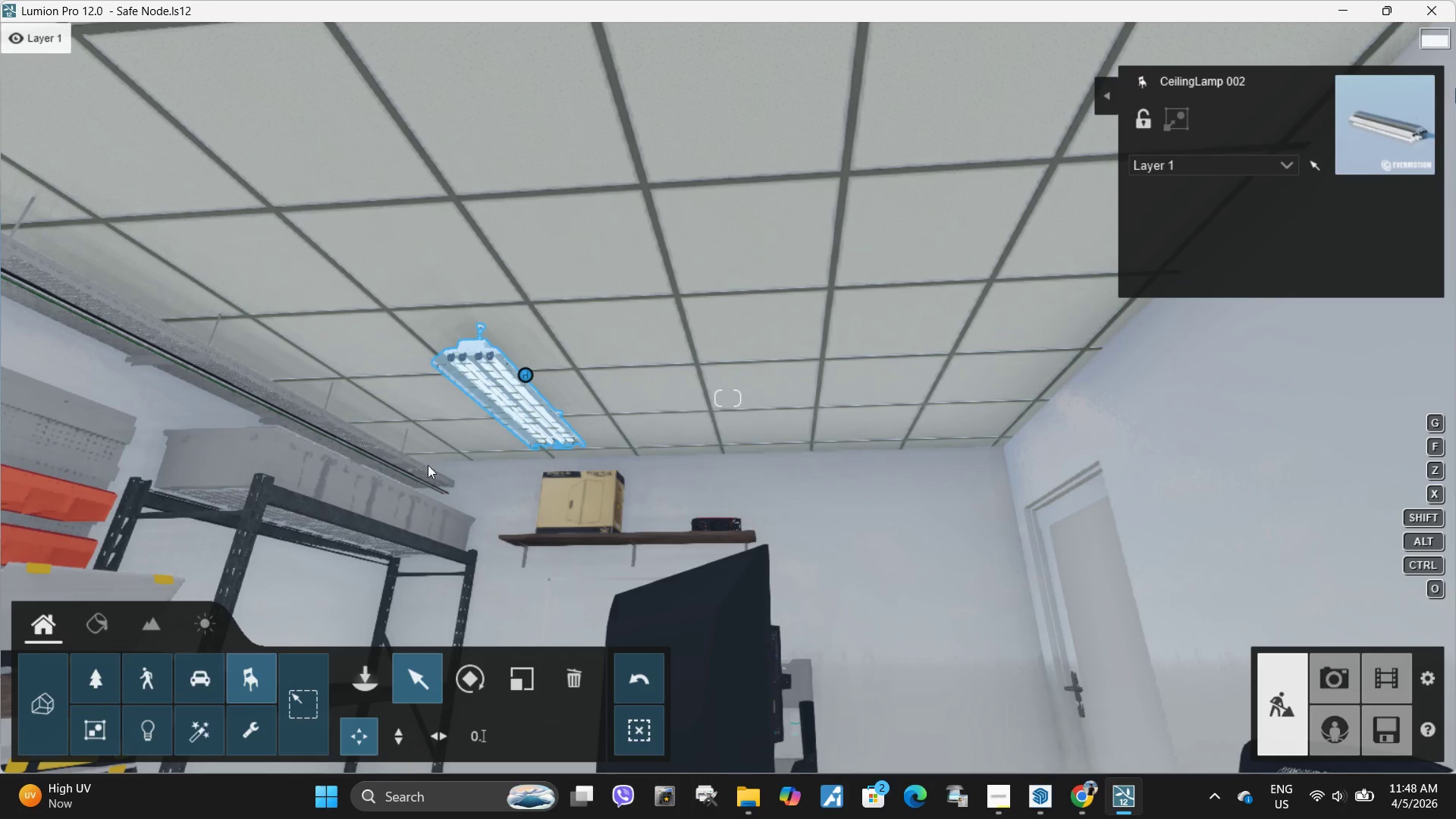 
hold_key(key=AltLeft, duration=1.52)
left_click_drag(start_coordinate=[525, 373], to_coordinate=[880, 369])
 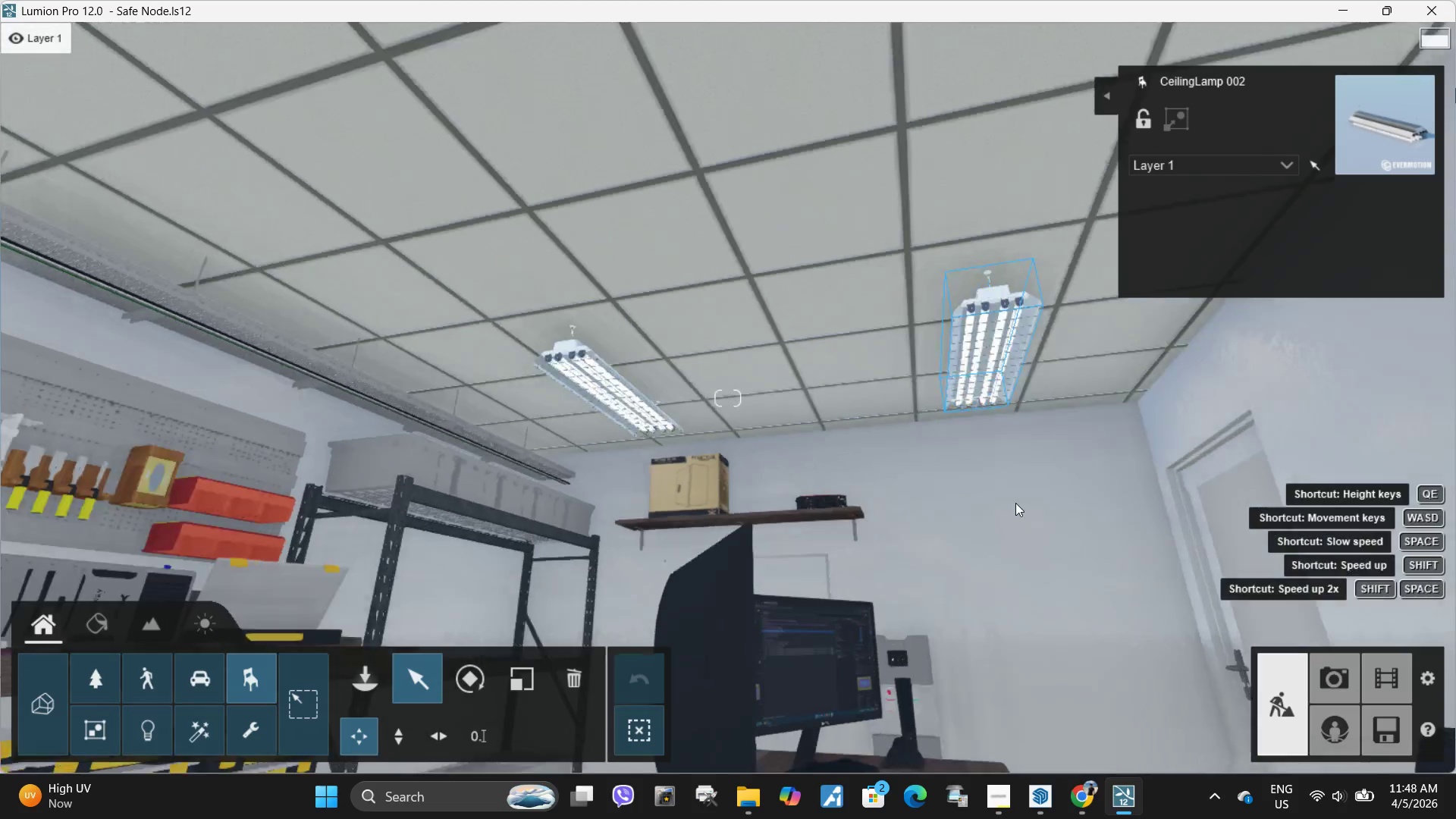 
hold_key(key=AltLeft, duration=1.5)
 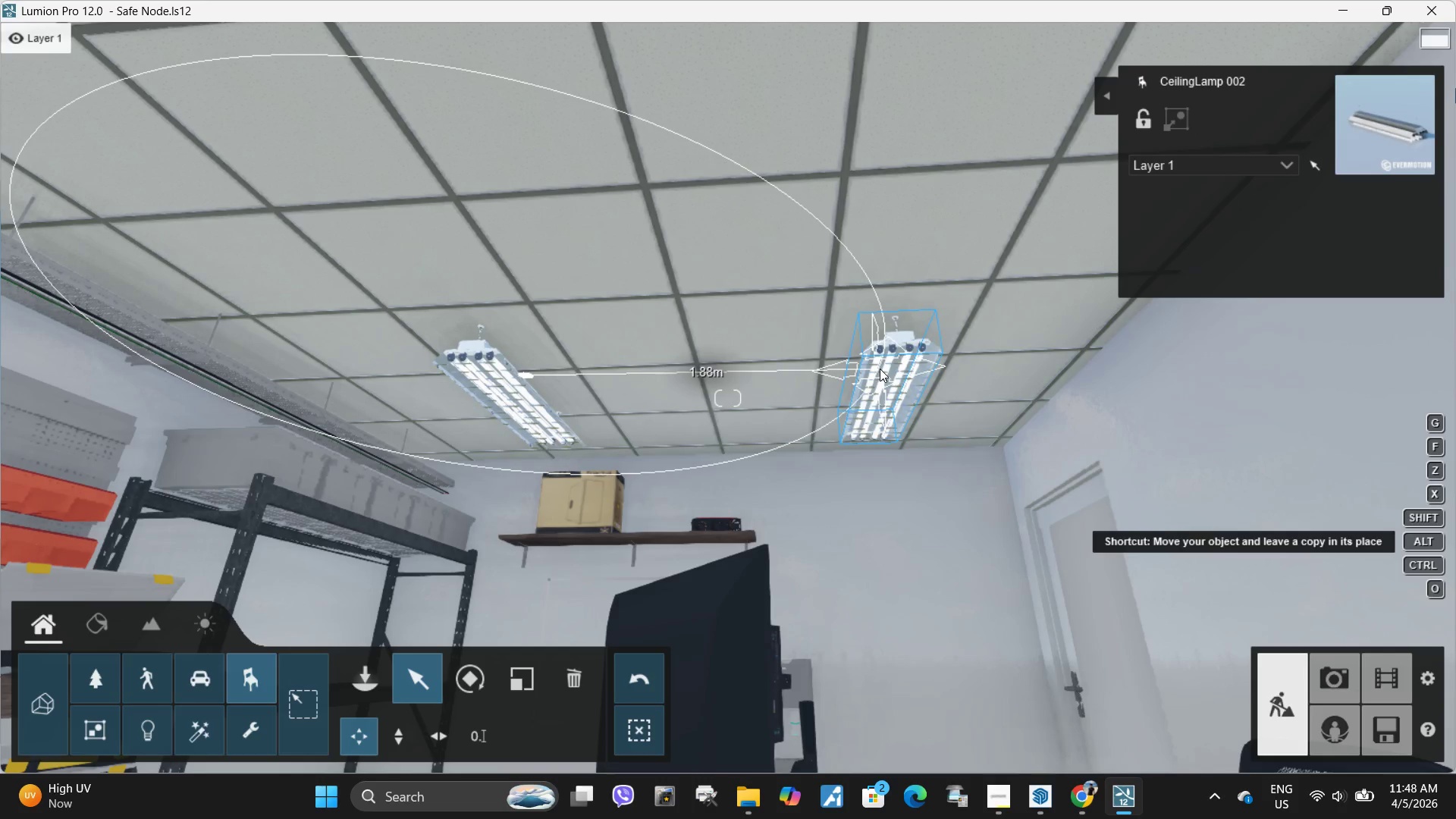 
hold_key(key=AltLeft, duration=1.52)
 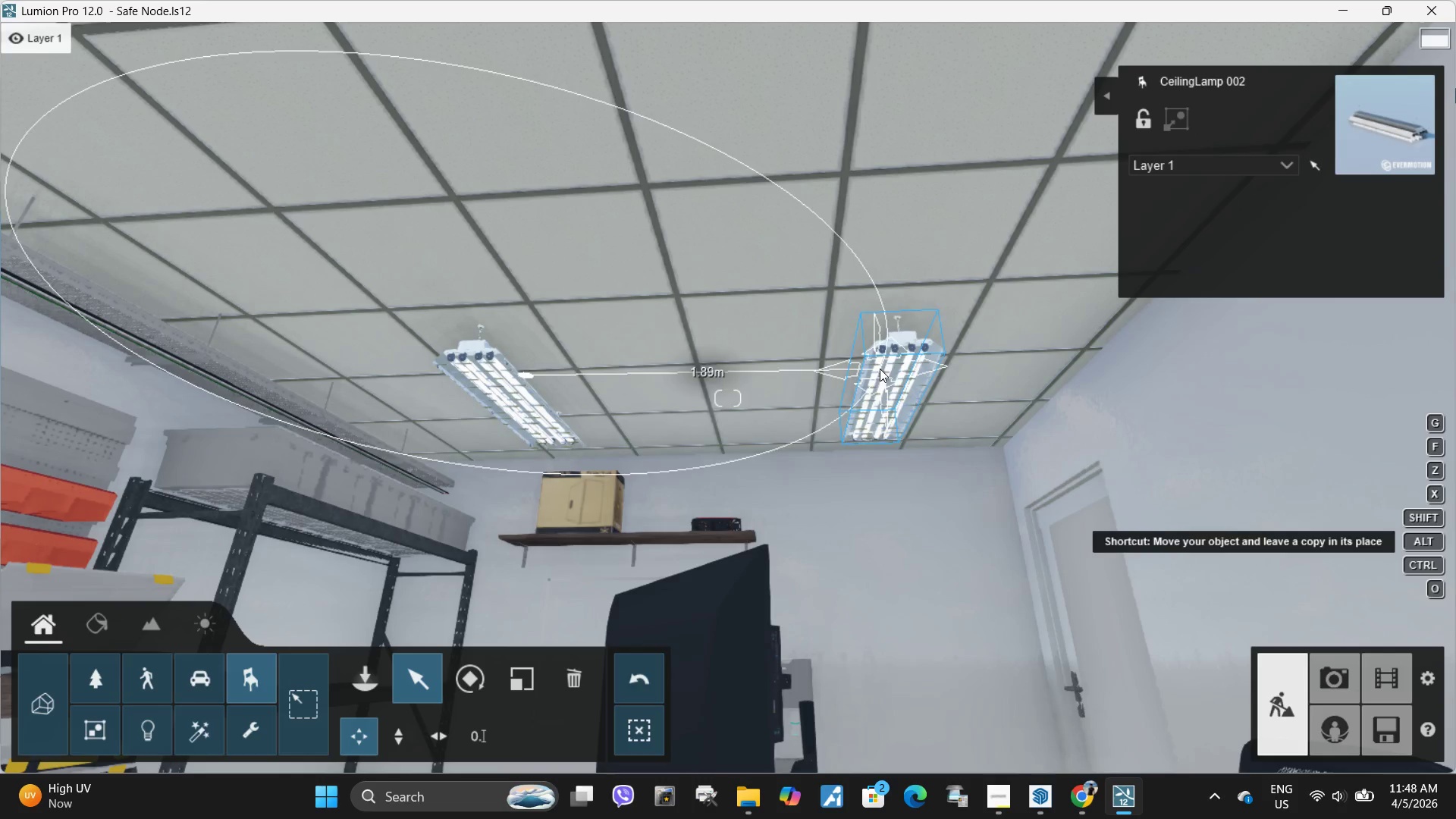 
hold_key(key=AltLeft, duration=0.59)
 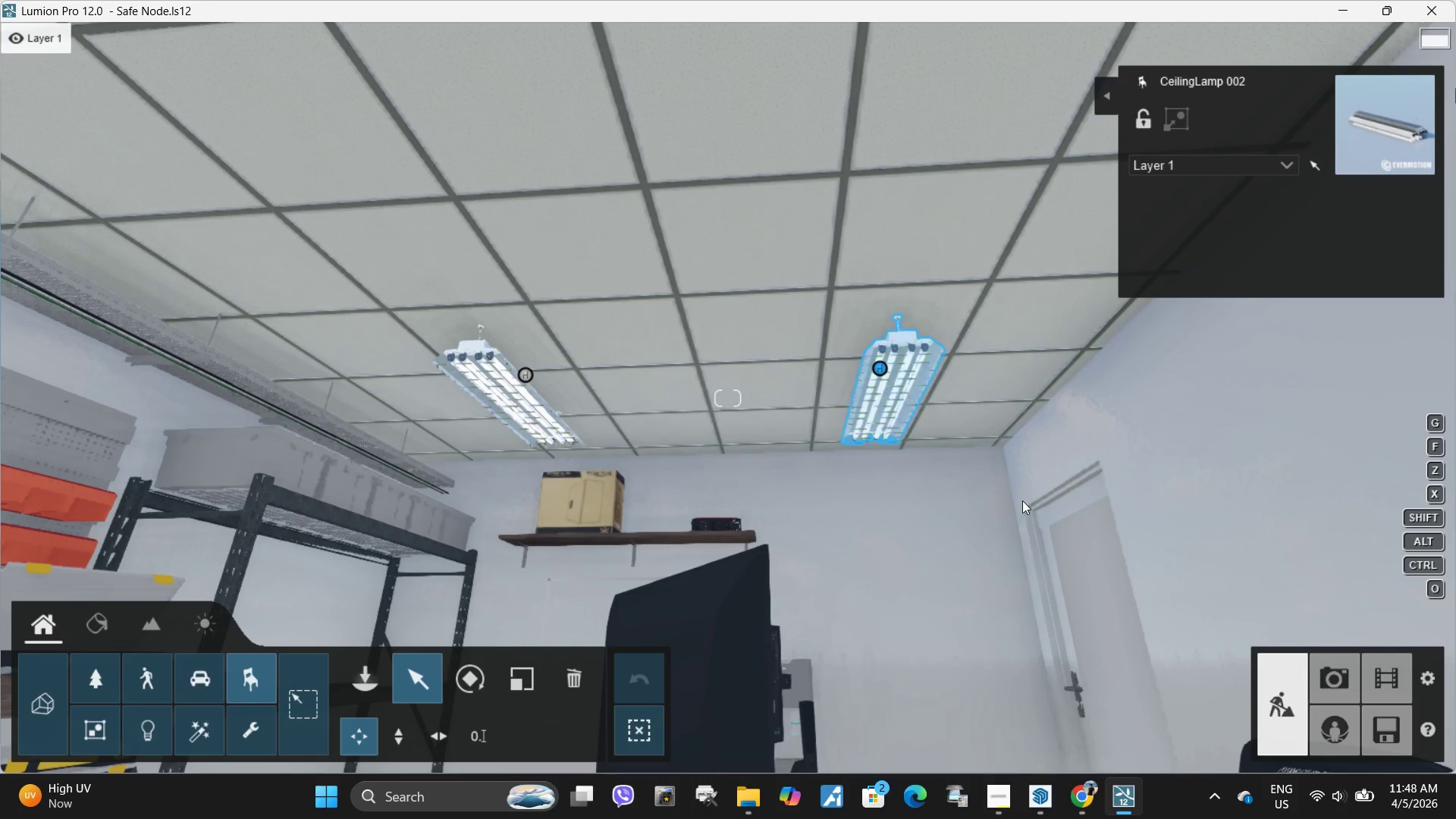 
type(ddd)
 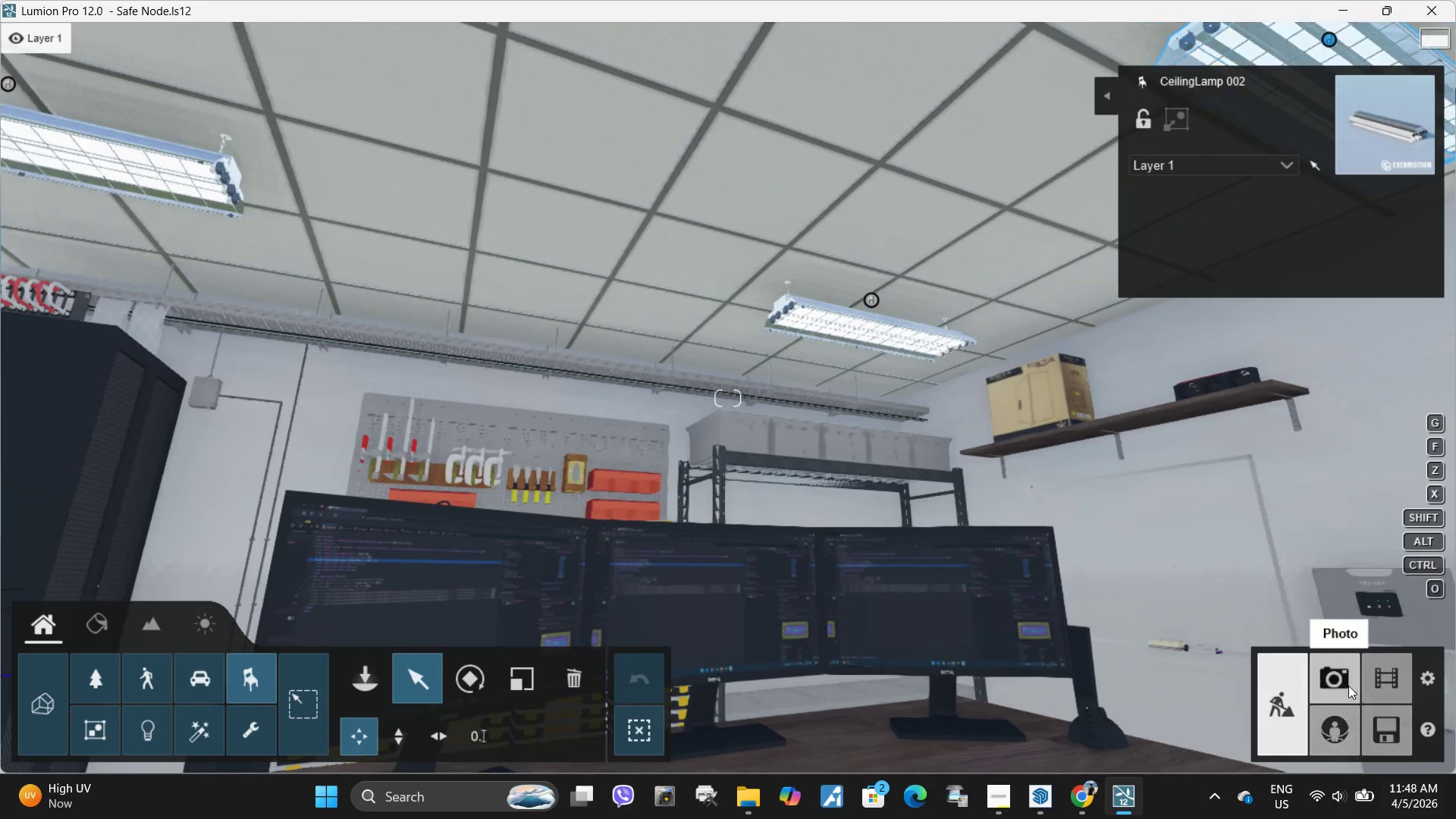 
left_click([1336, 681])
 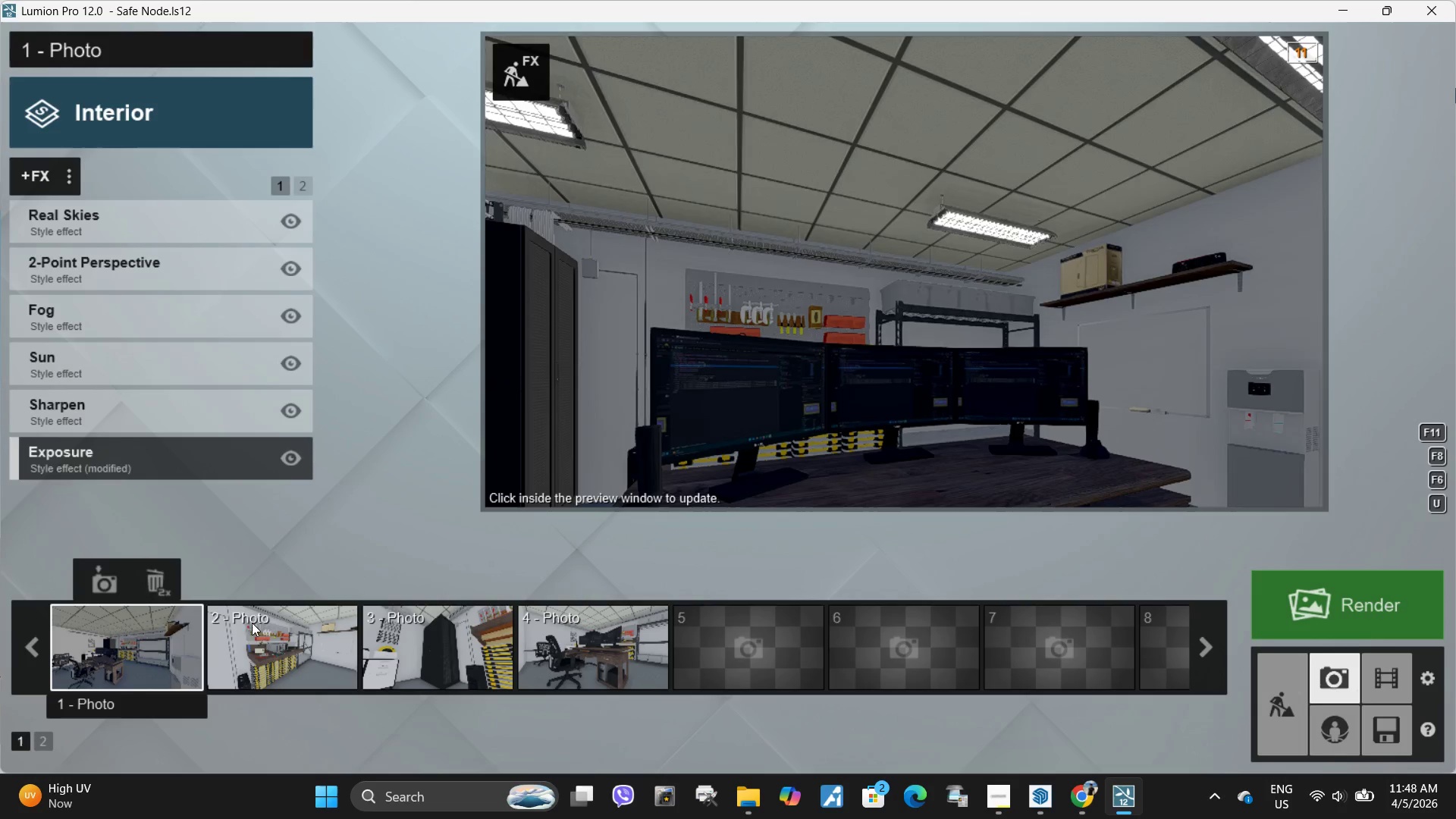 
left_click([112, 661])
 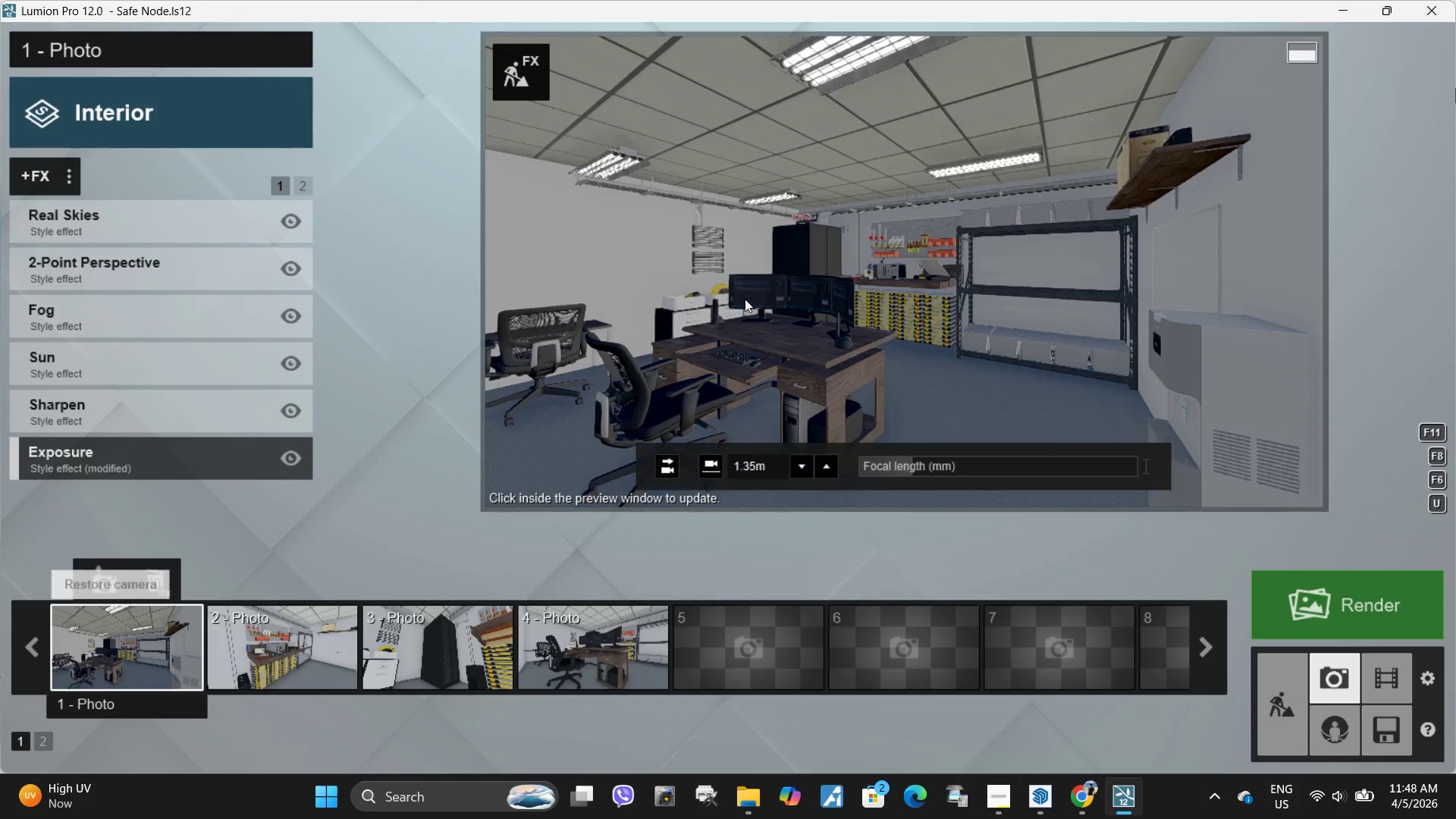 
left_click([745, 299])
 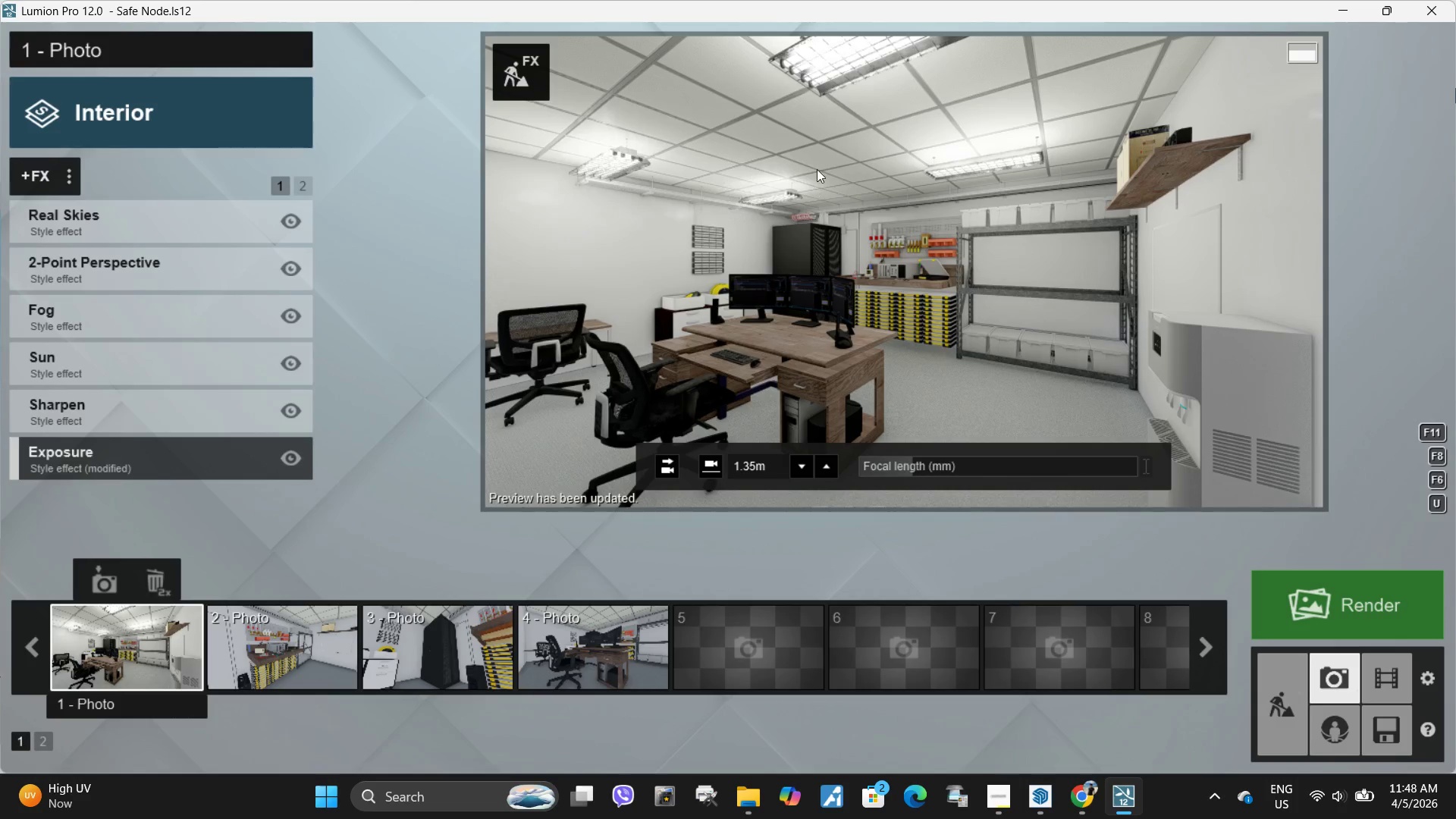 
left_click([606, 161])
 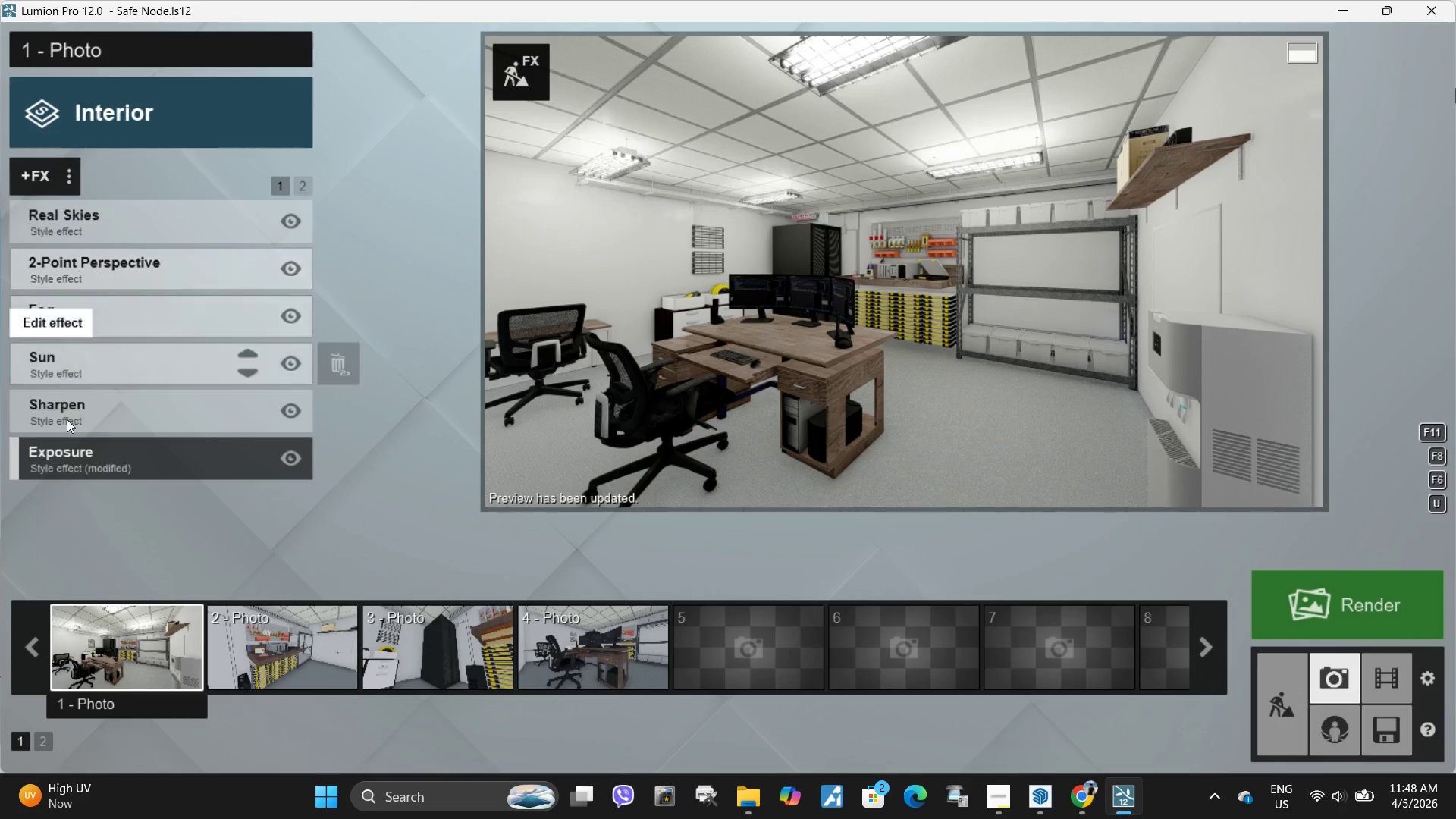 
left_click([123, 456])
 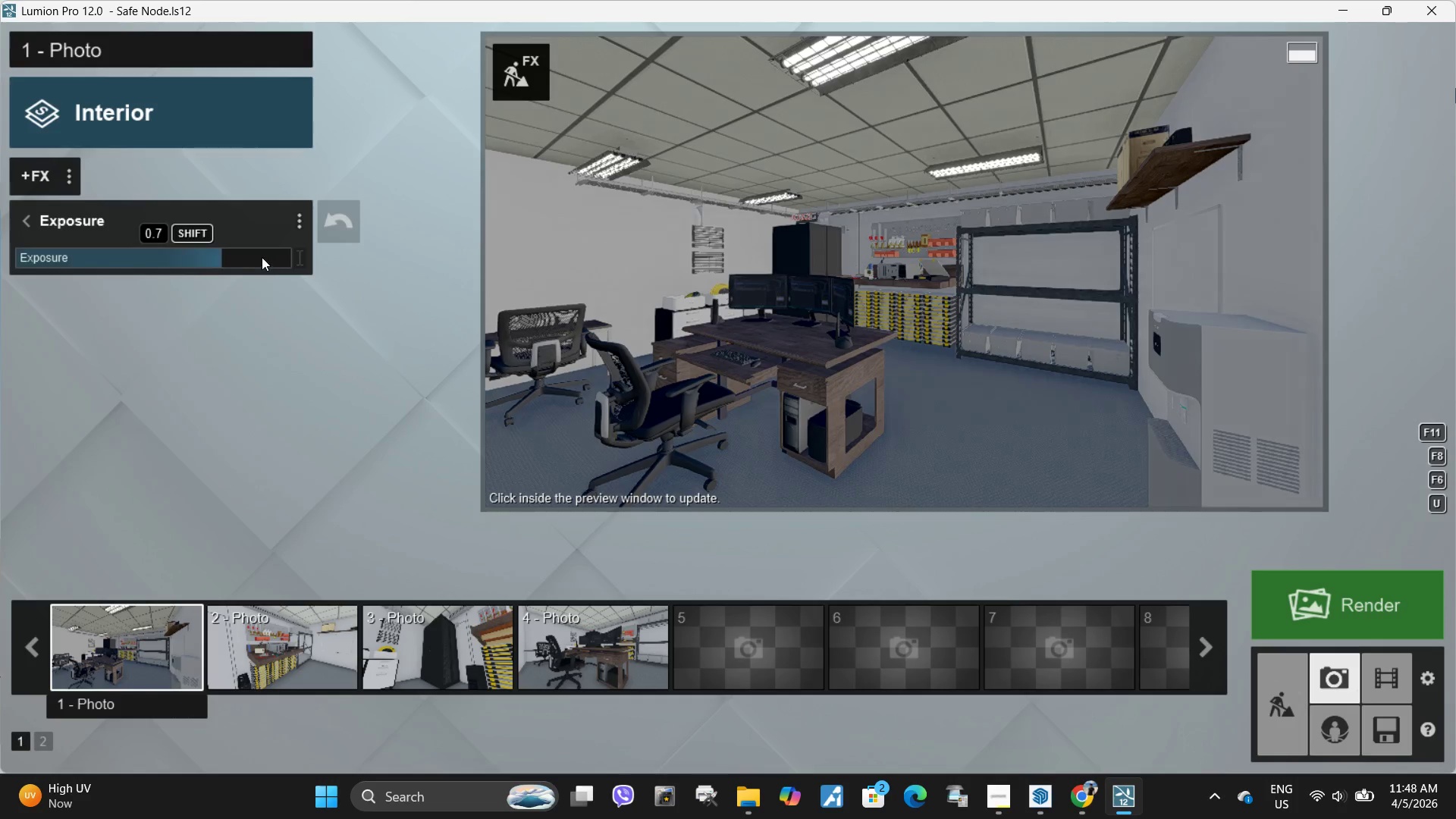 
left_click_drag(start_coordinate=[233, 261], to_coordinate=[211, 261])
 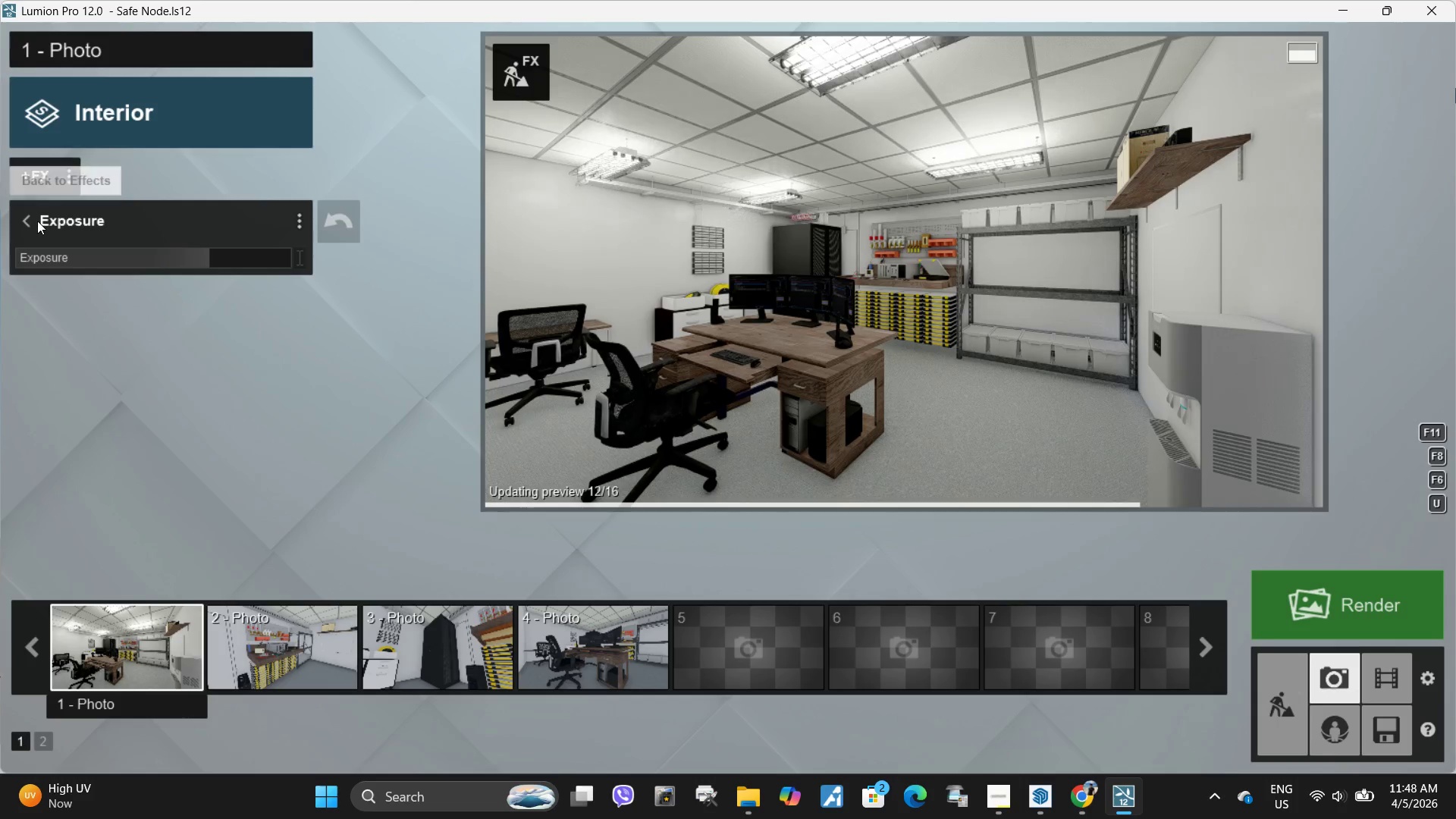 
left_click([28, 224])
 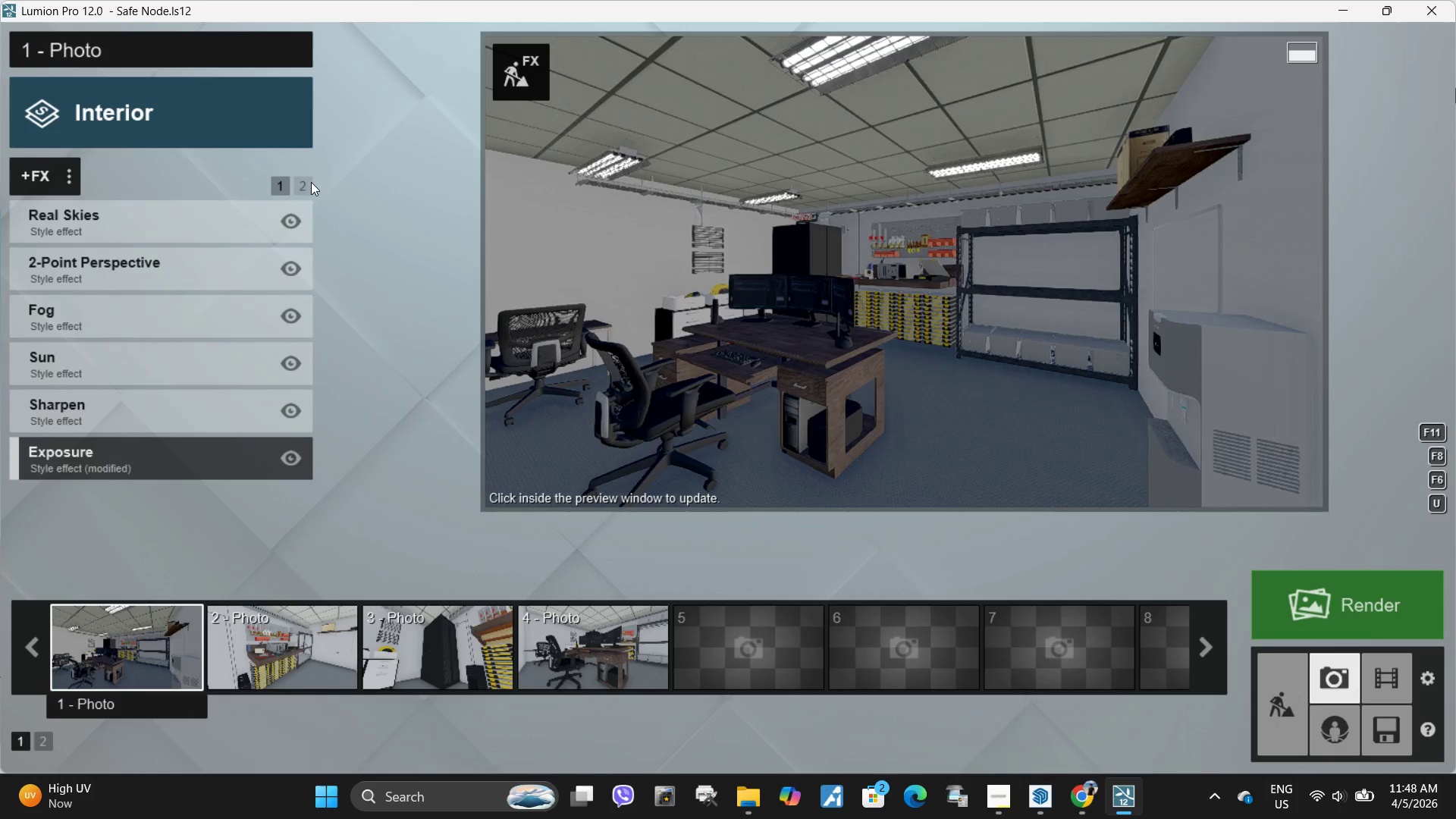 
left_click([300, 187])
 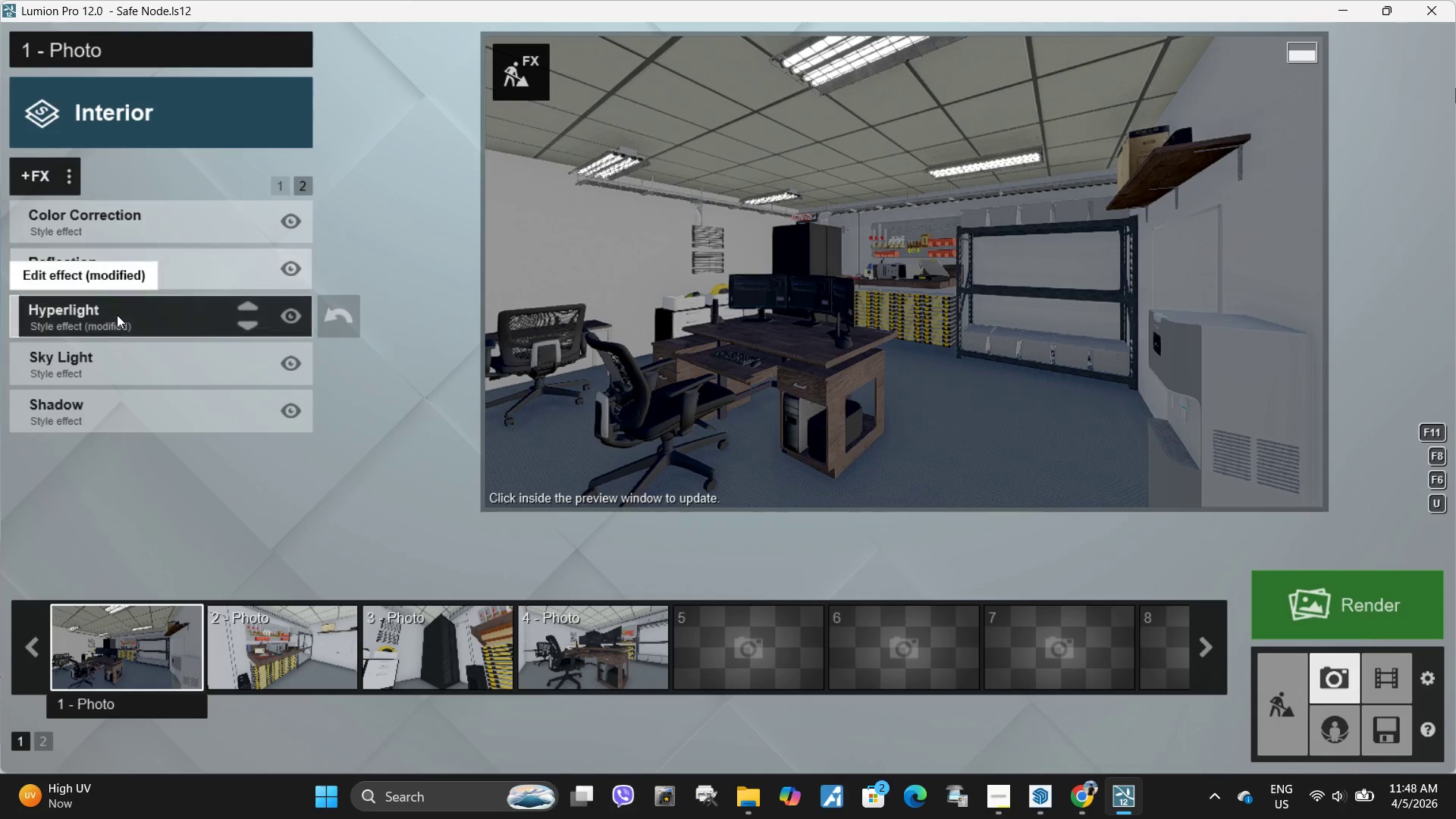 
left_click([116, 316])
 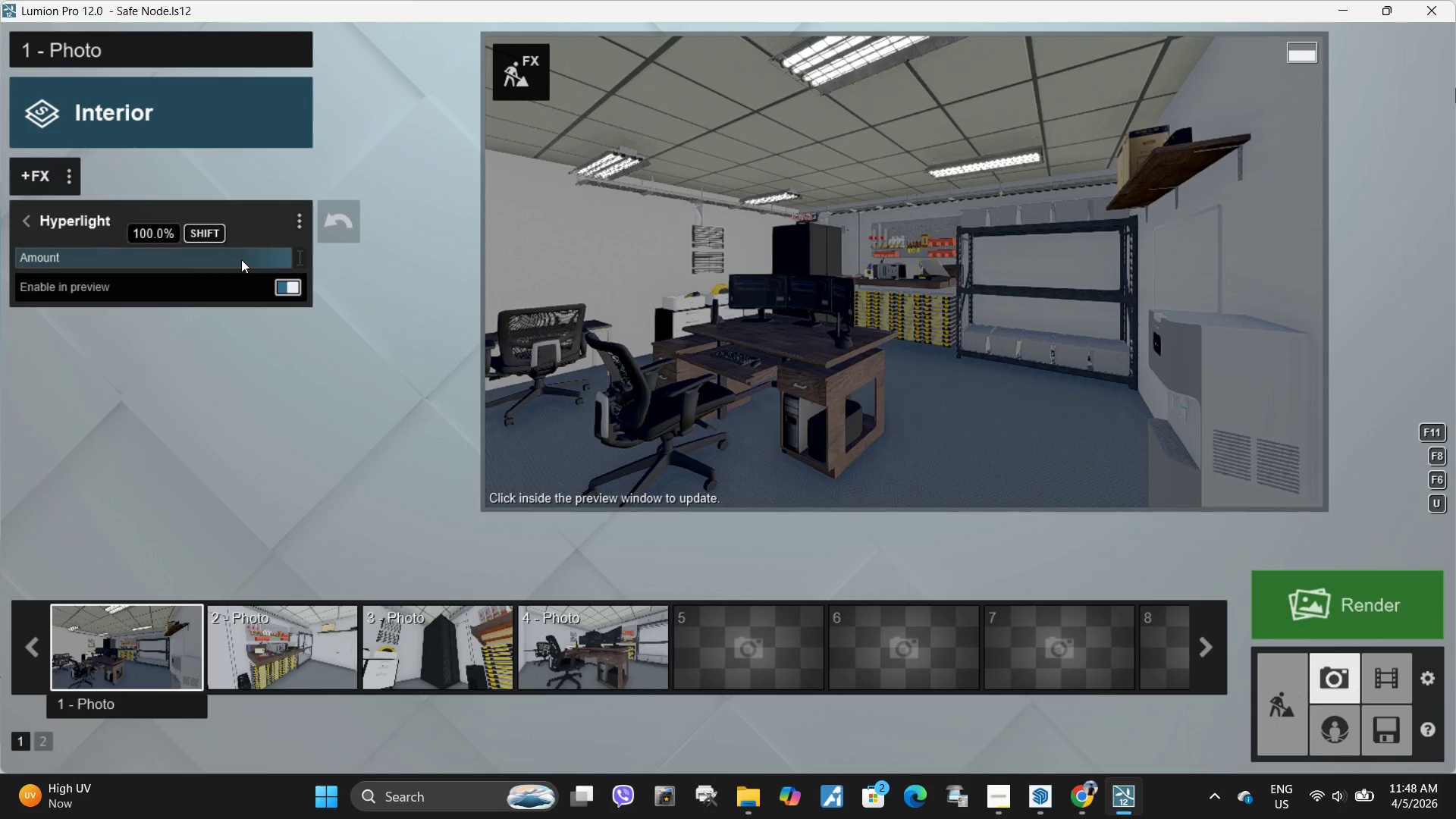 
left_click_drag(start_coordinate=[241, 259], to_coordinate=[186, 259])
 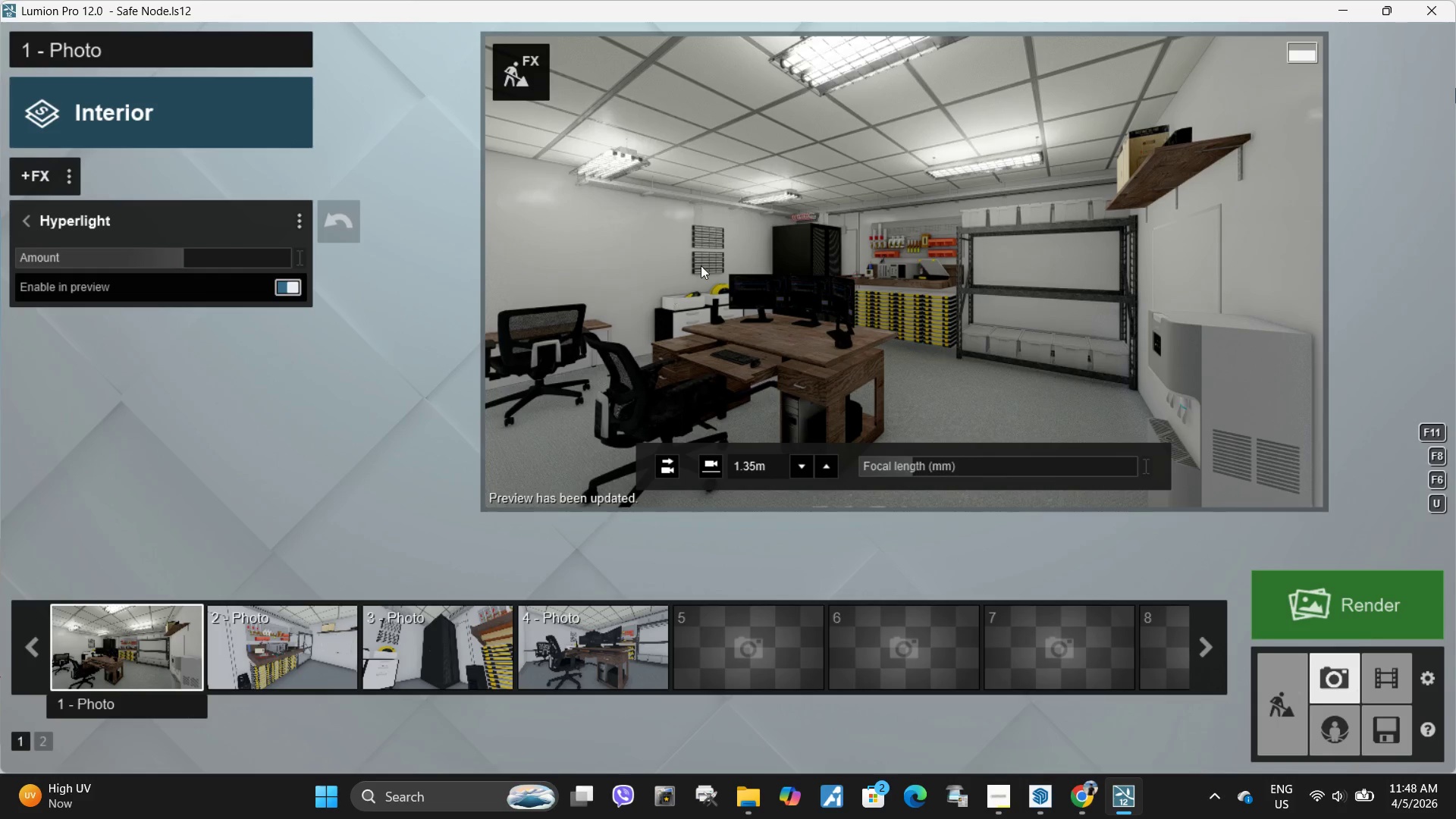 
left_click_drag(start_coordinate=[199, 256], to_coordinate=[162, 260])
 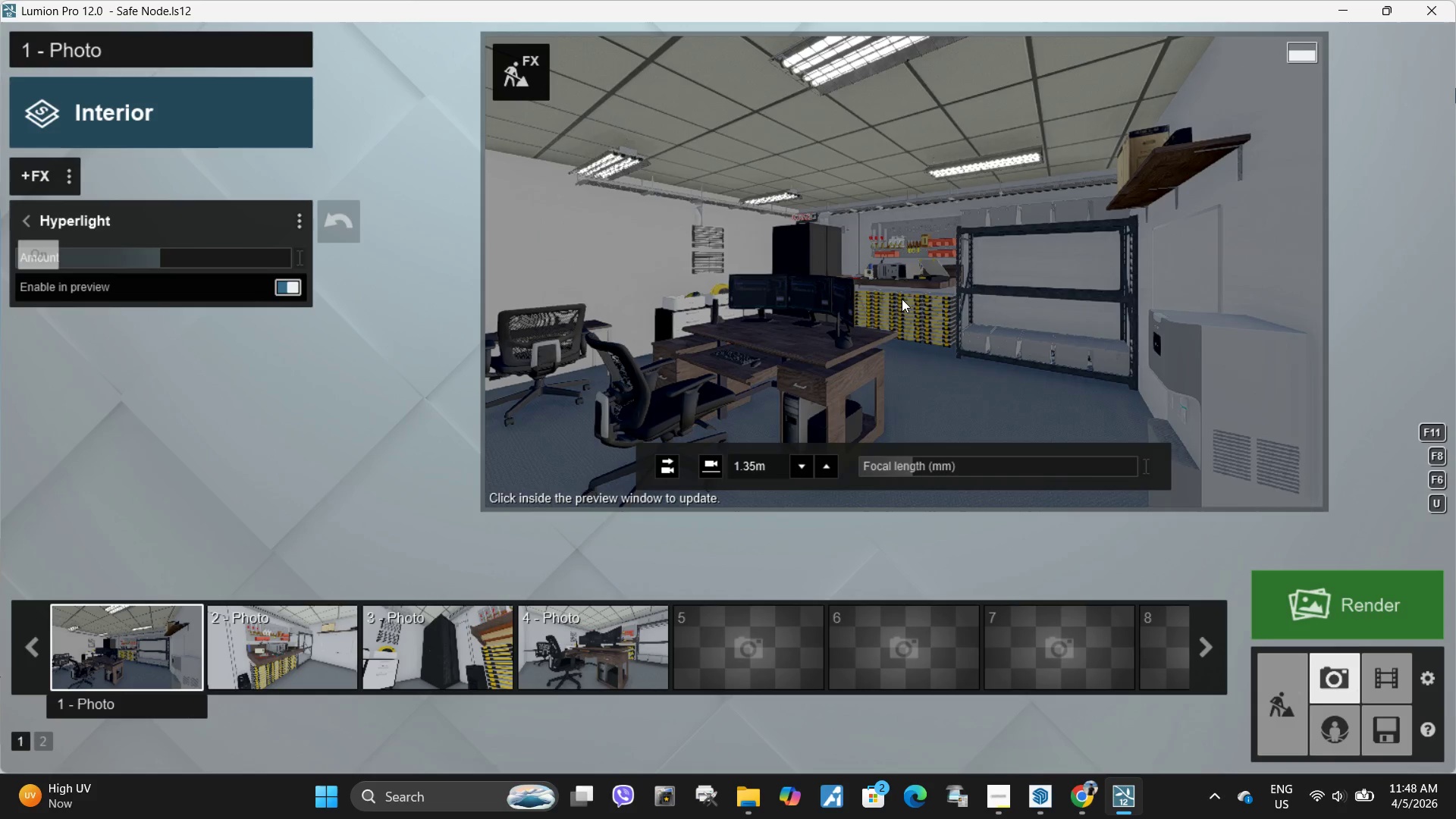 
double_click([902, 299])
 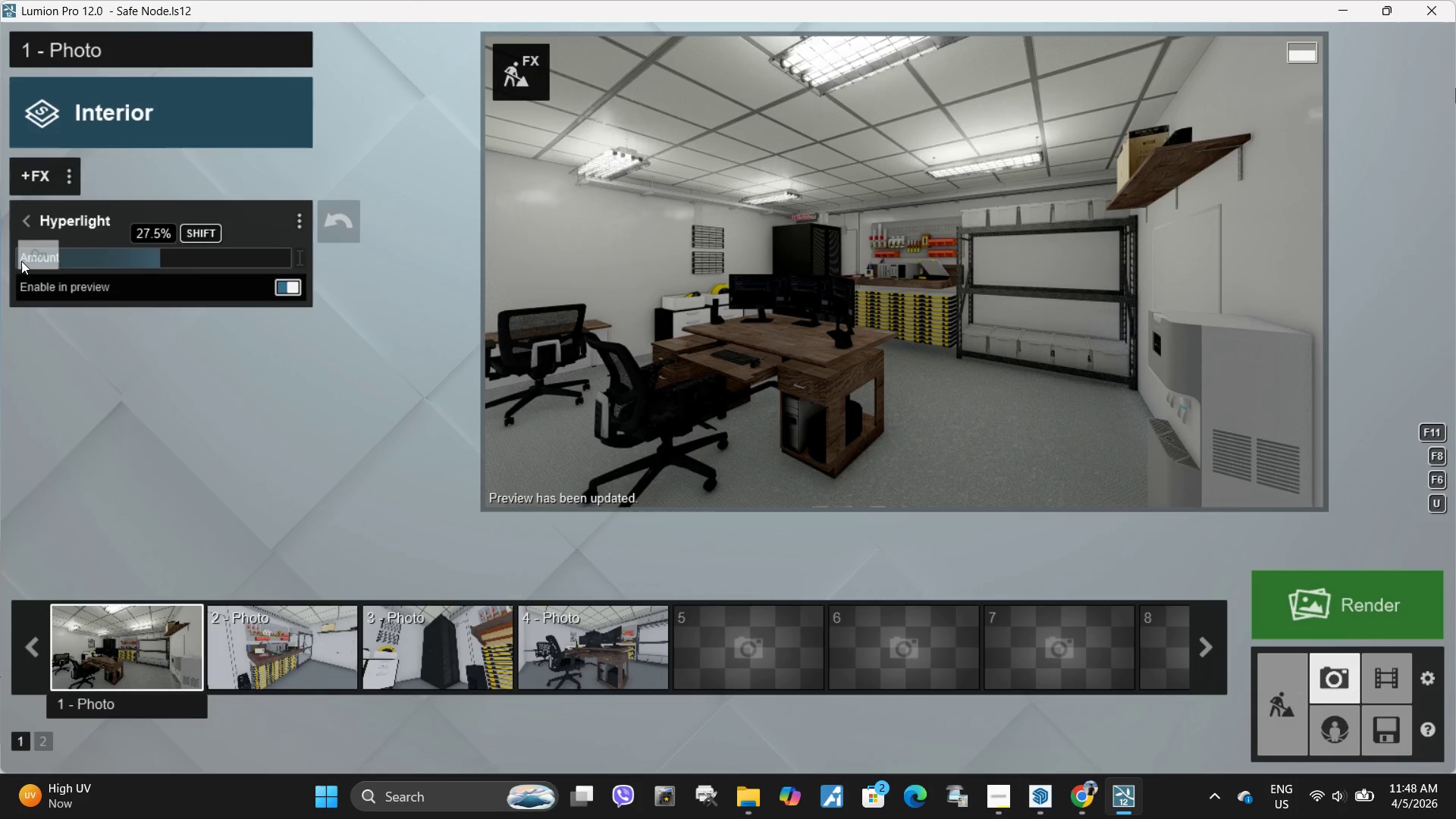 
hold_key(key=ShiftLeft, duration=0.88)
left_click_drag(start_coordinate=[183, 258], to_coordinate=[155, 256])
 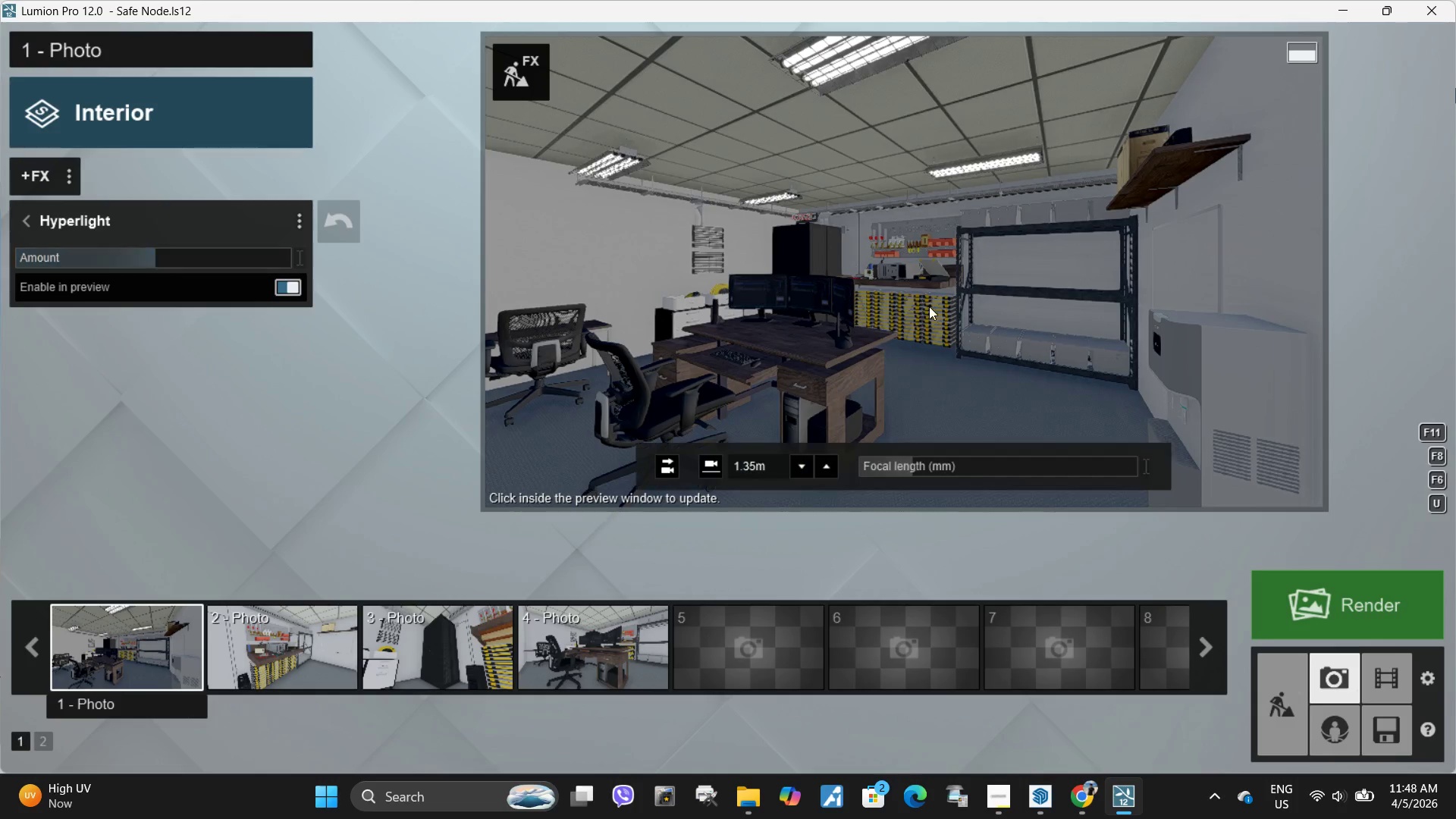 
left_click([929, 306])
 